 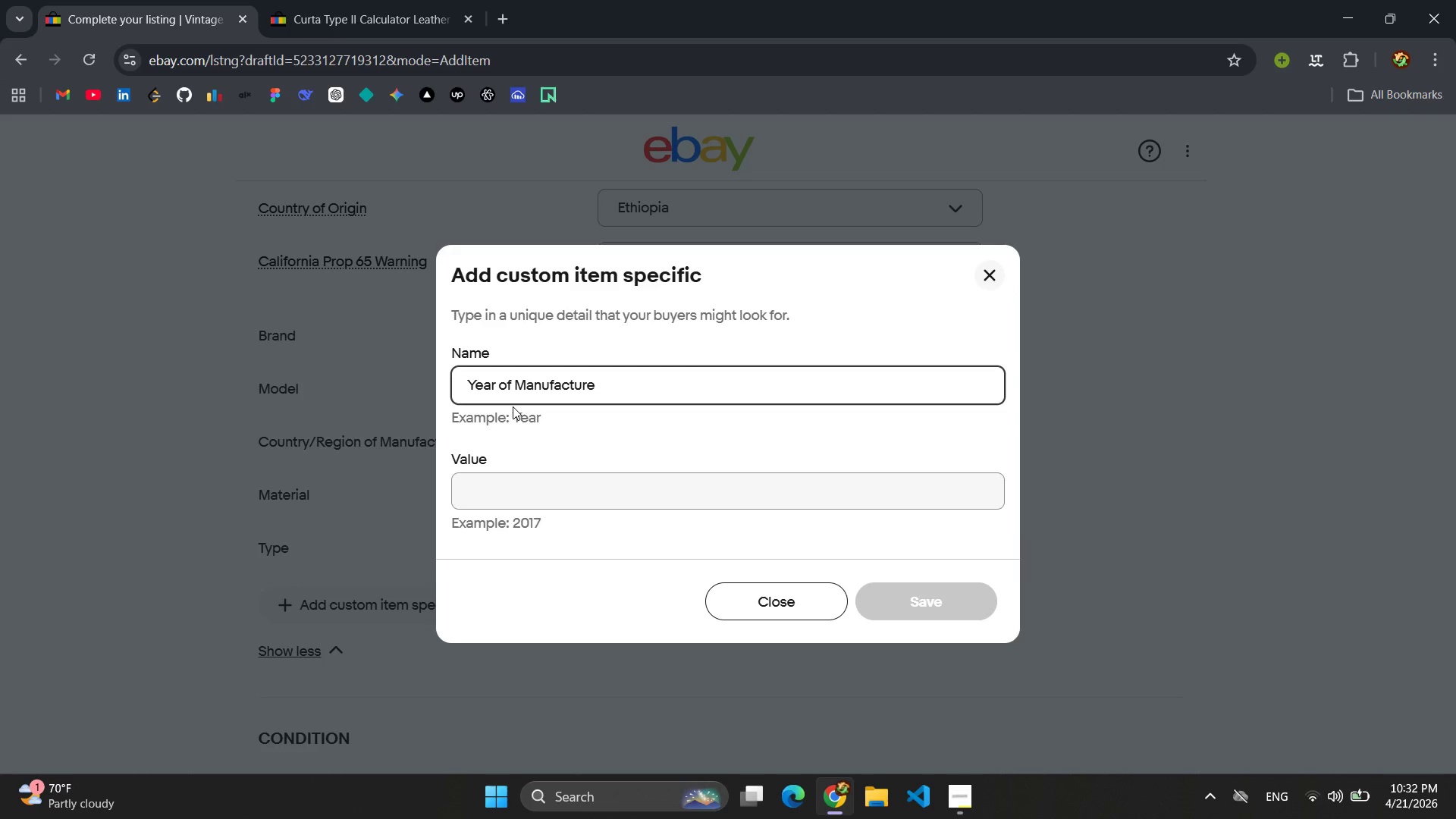 
left_click([550, 493])
 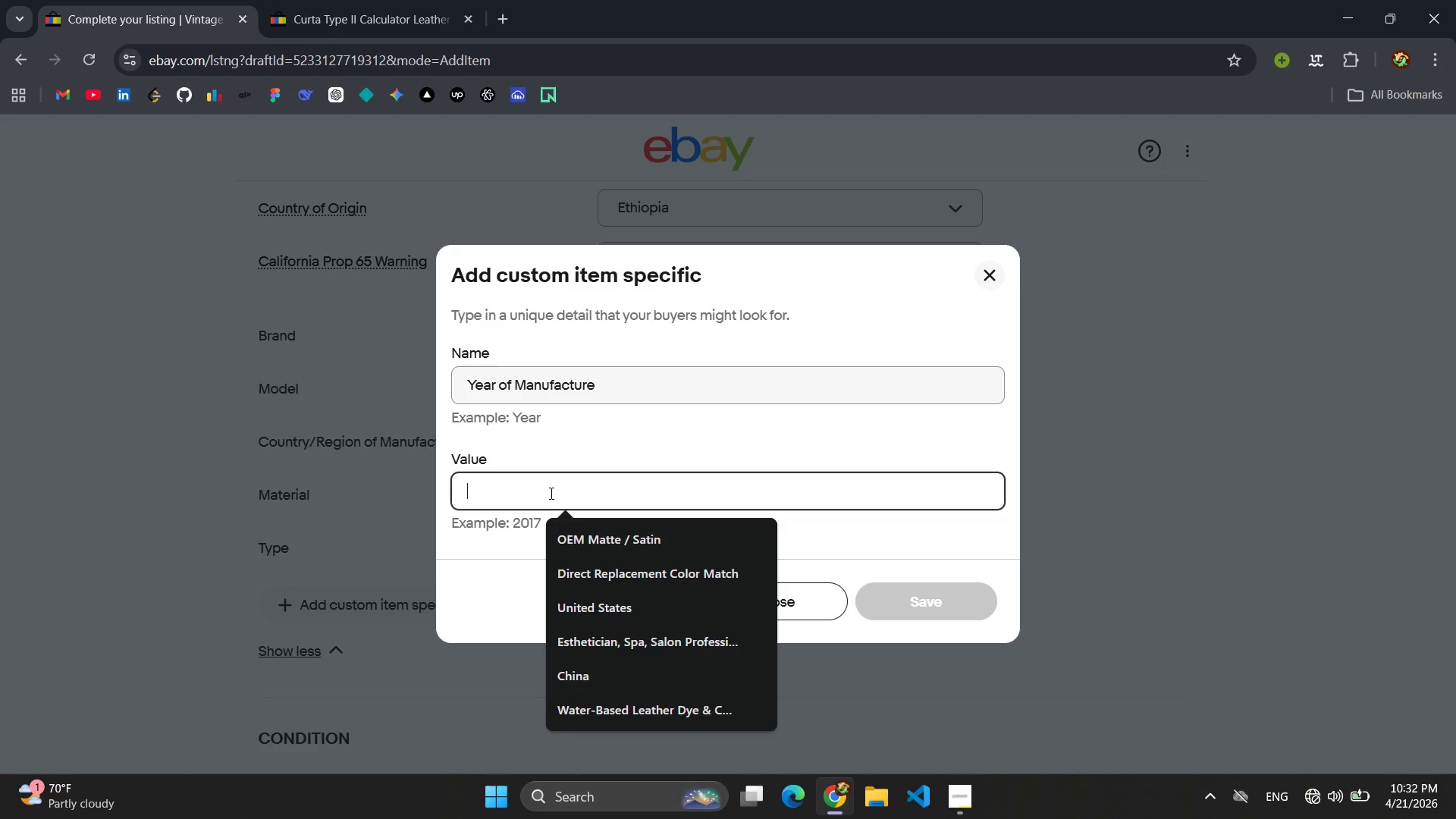 
type(Circa 1995)
key(Backspace)
key(Backspace)
type(50s - 1960s)
 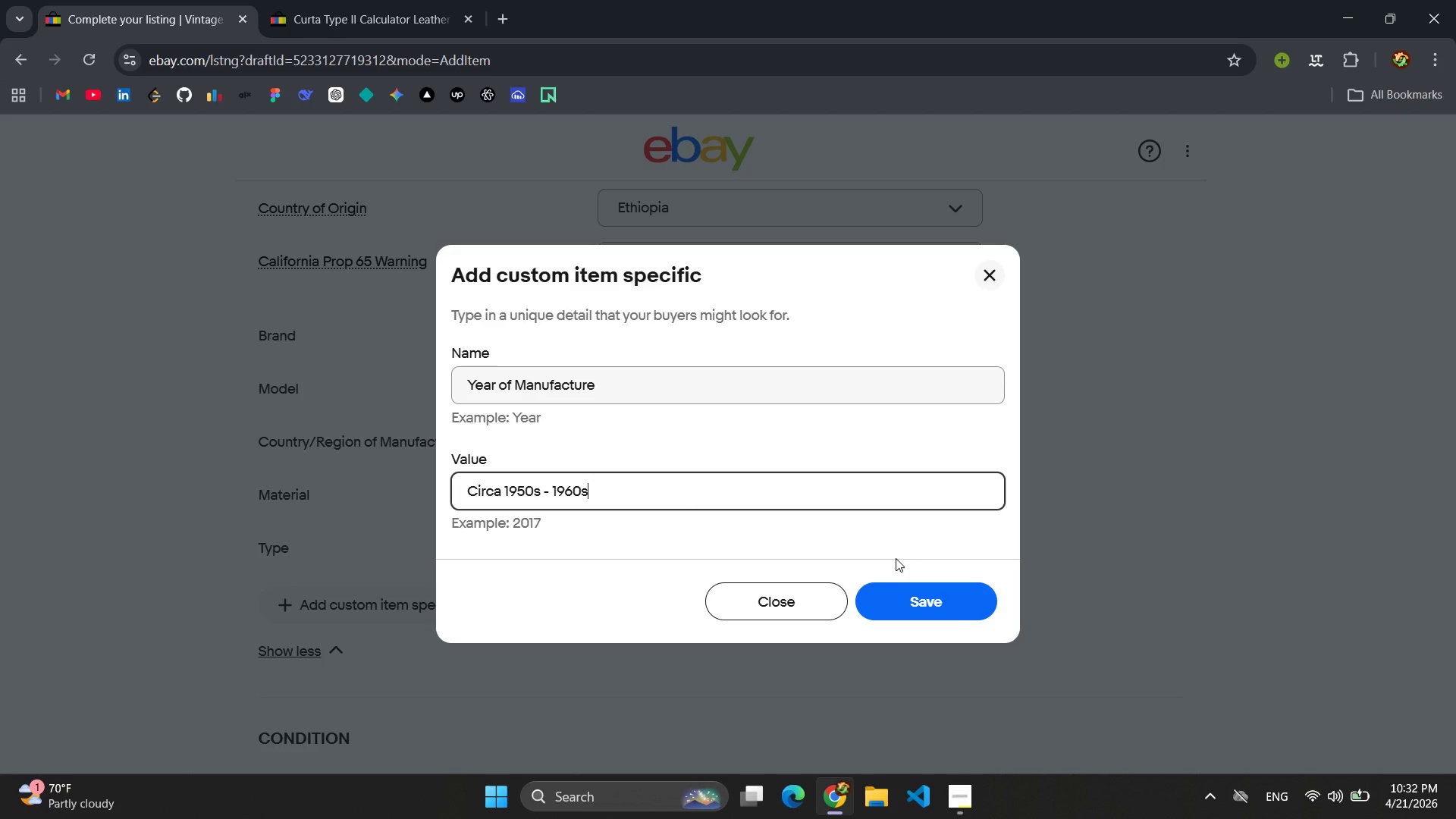 
left_click([927, 609])
 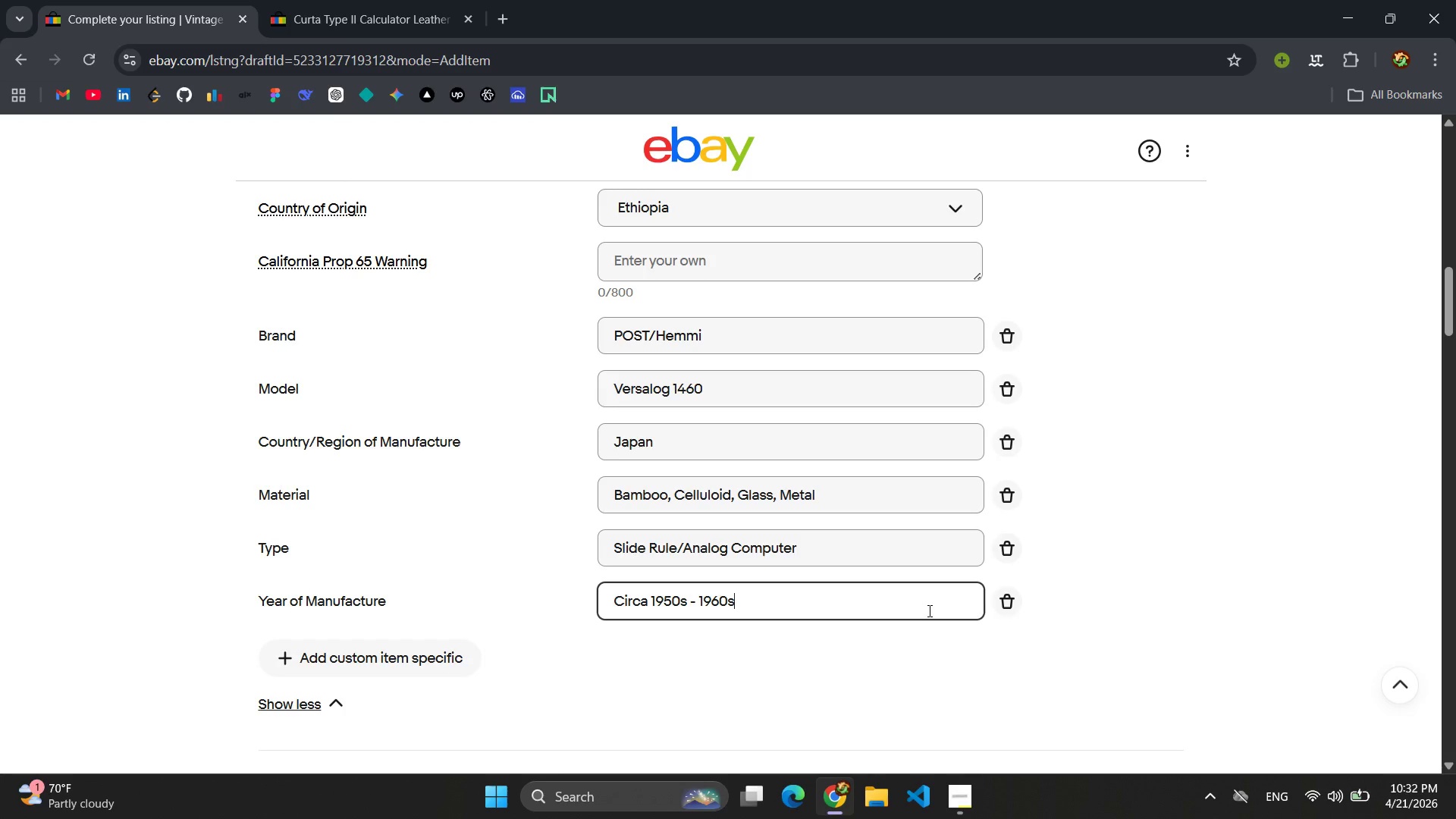 
scroll: coordinate [925, 613], scroll_direction: down, amount: 1.0
 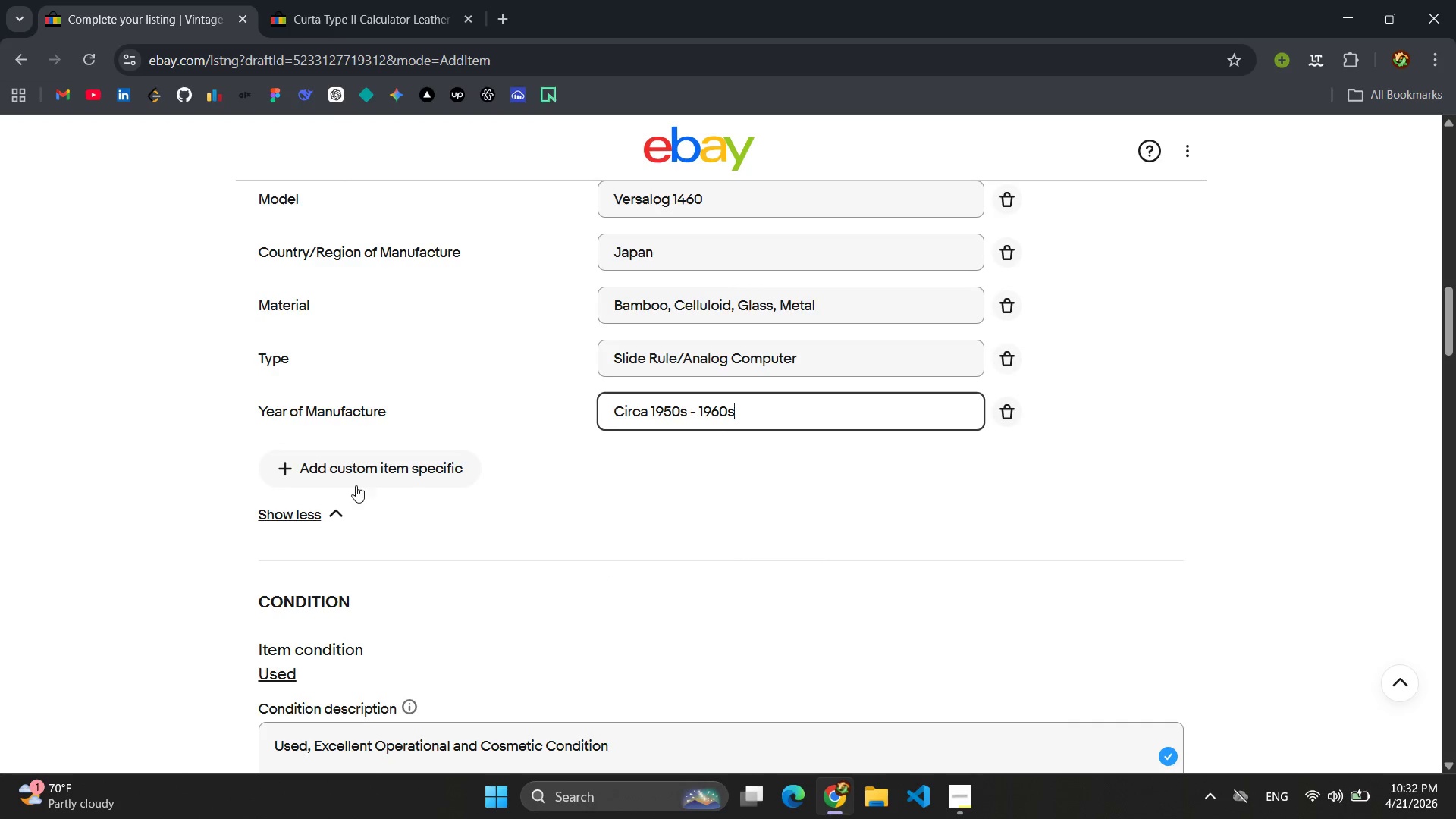 
left_click([349, 481])
 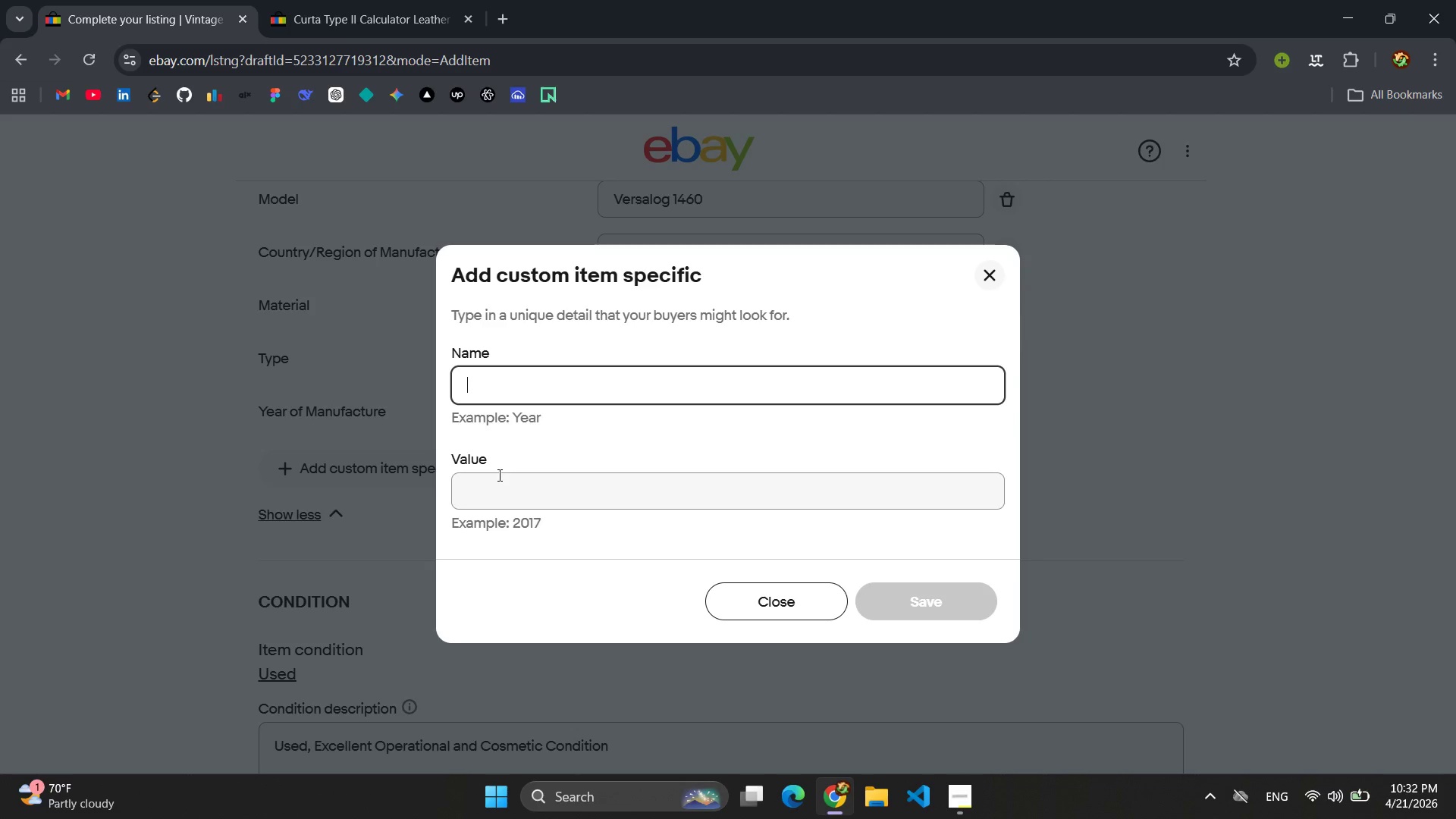 
type(Condi)
 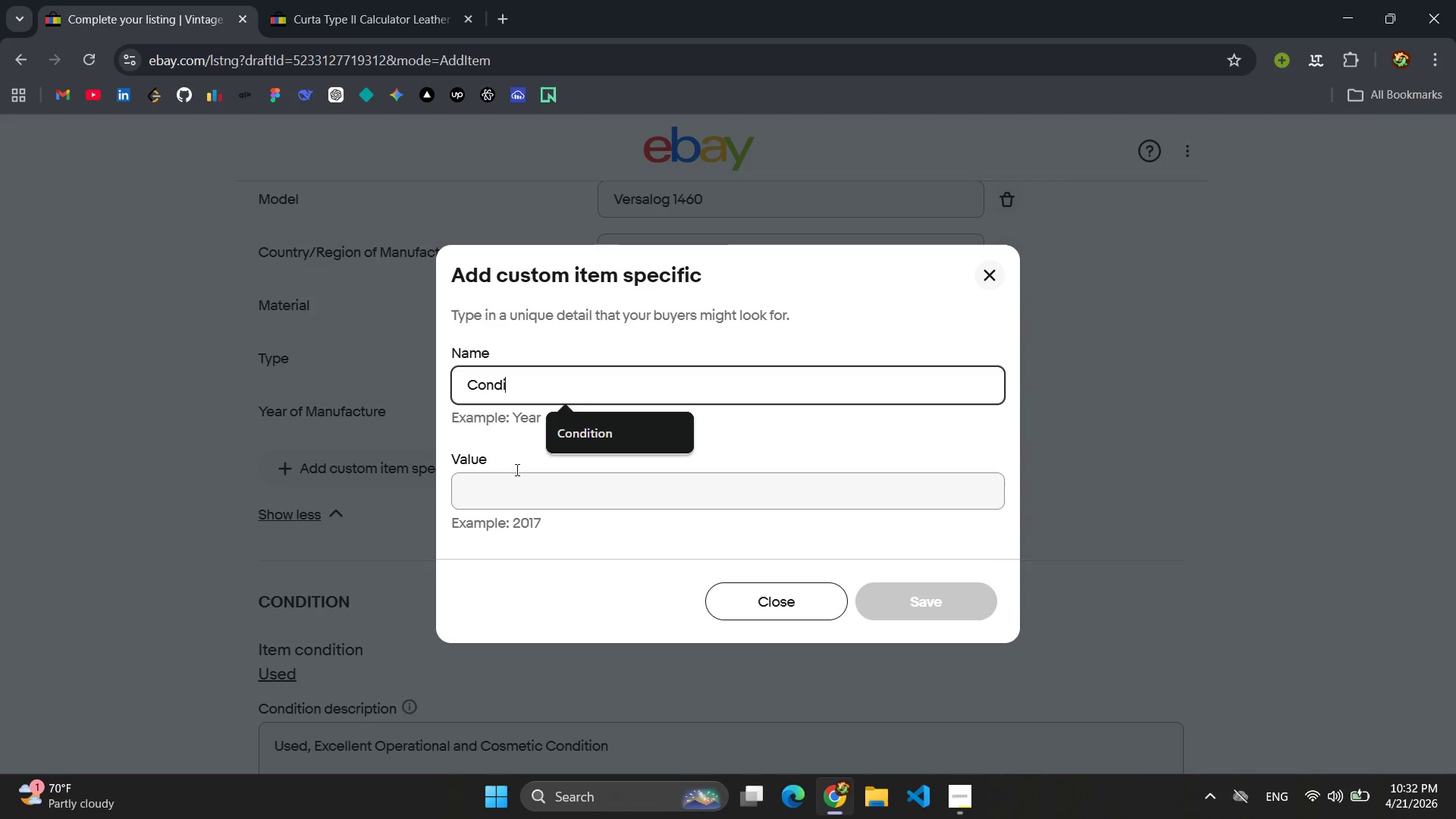 
left_click([620, 428])
 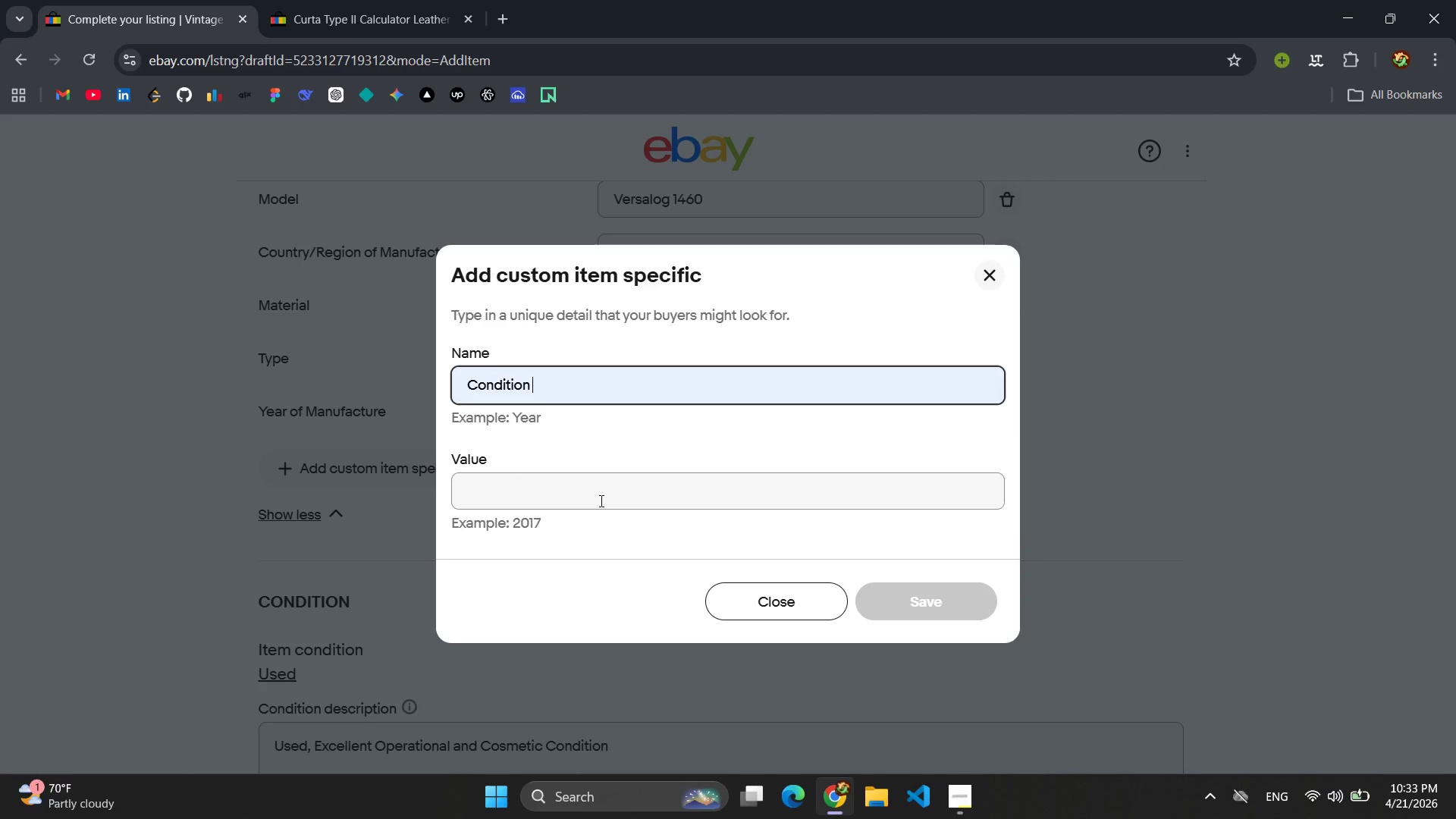 
left_click([600, 503])
 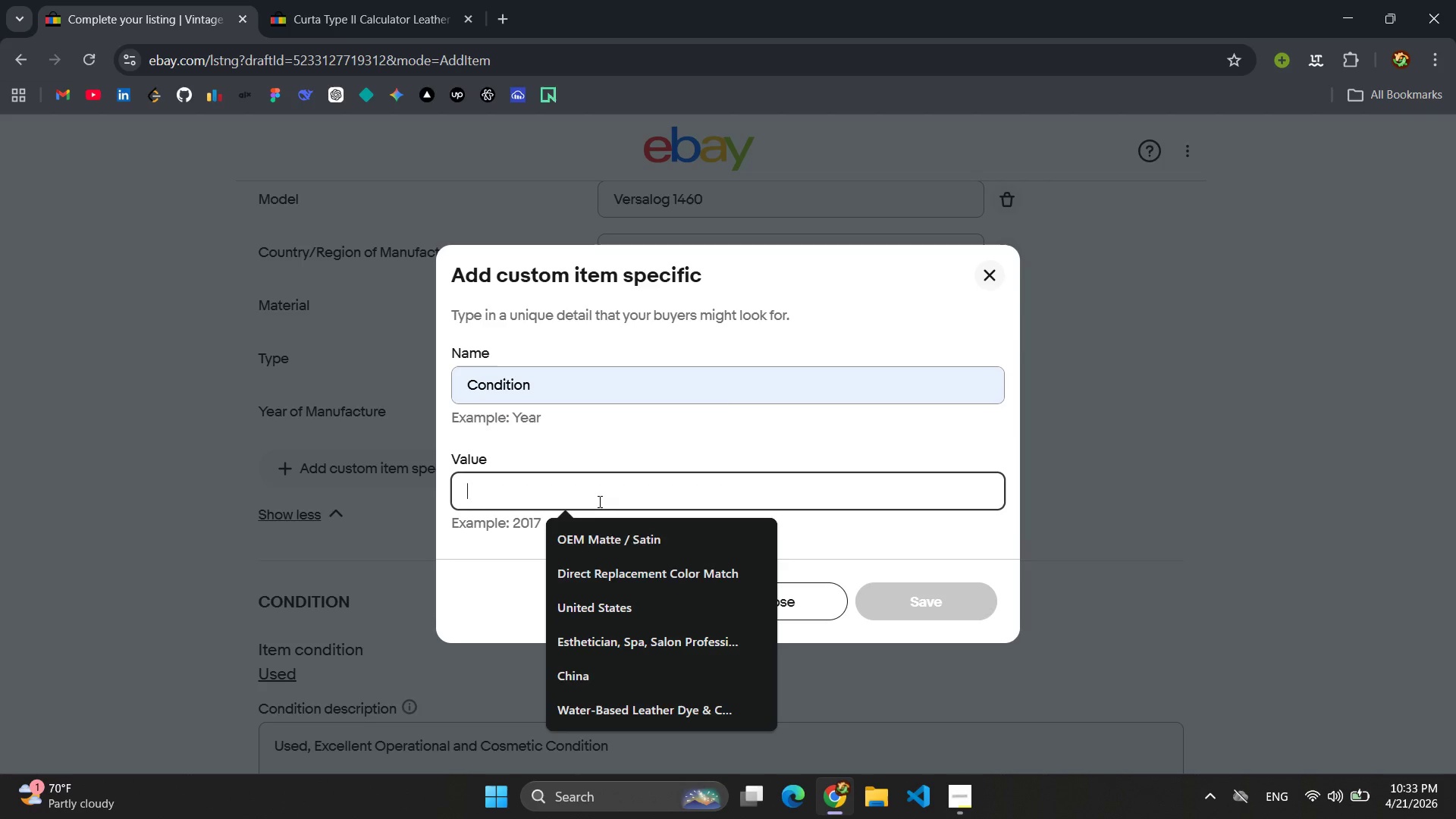 
type(Use)
key(Backspace)
key(Backspace)
key(Backspace)
key(Backspace)
 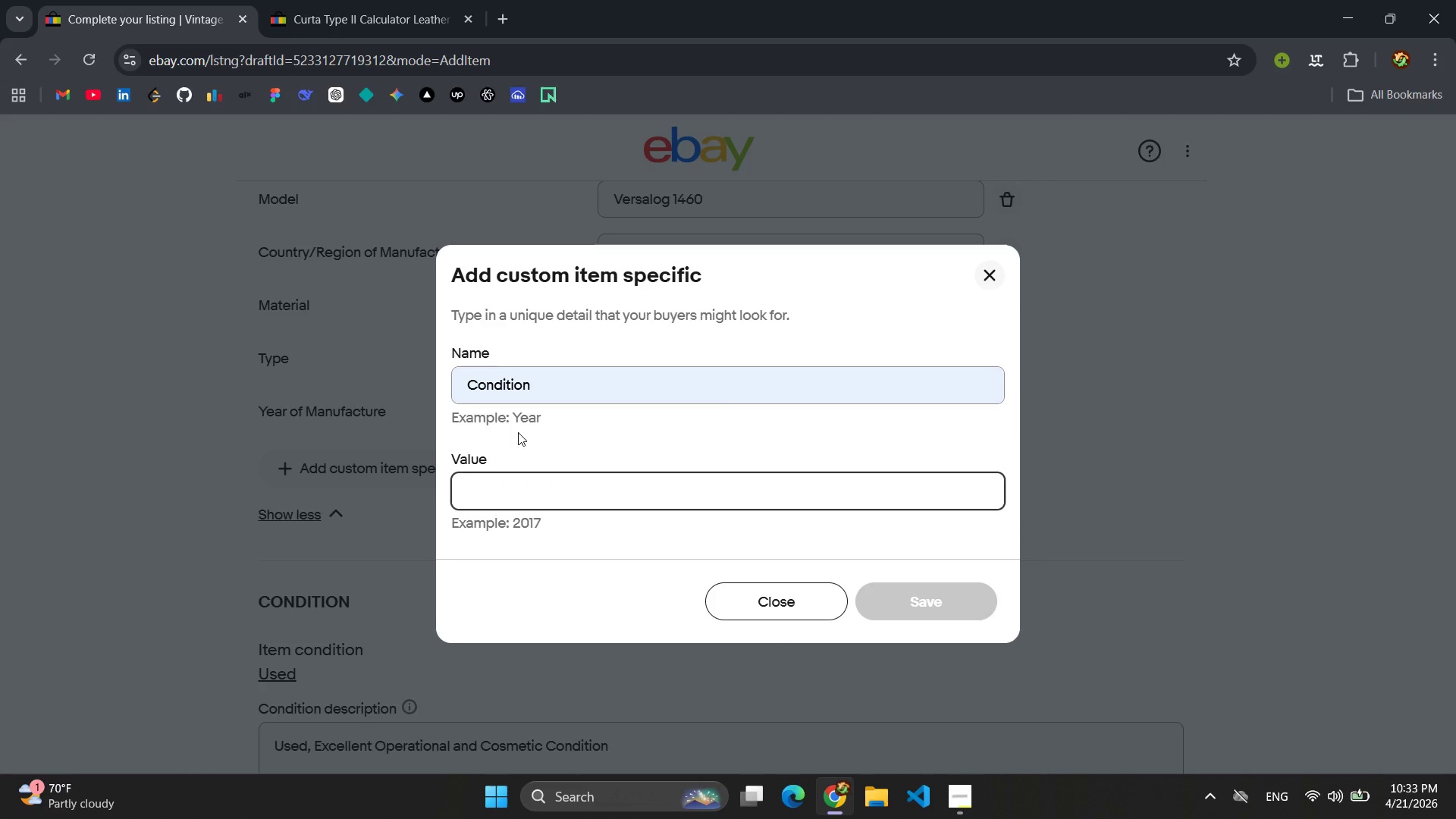 
wait(6.75)
 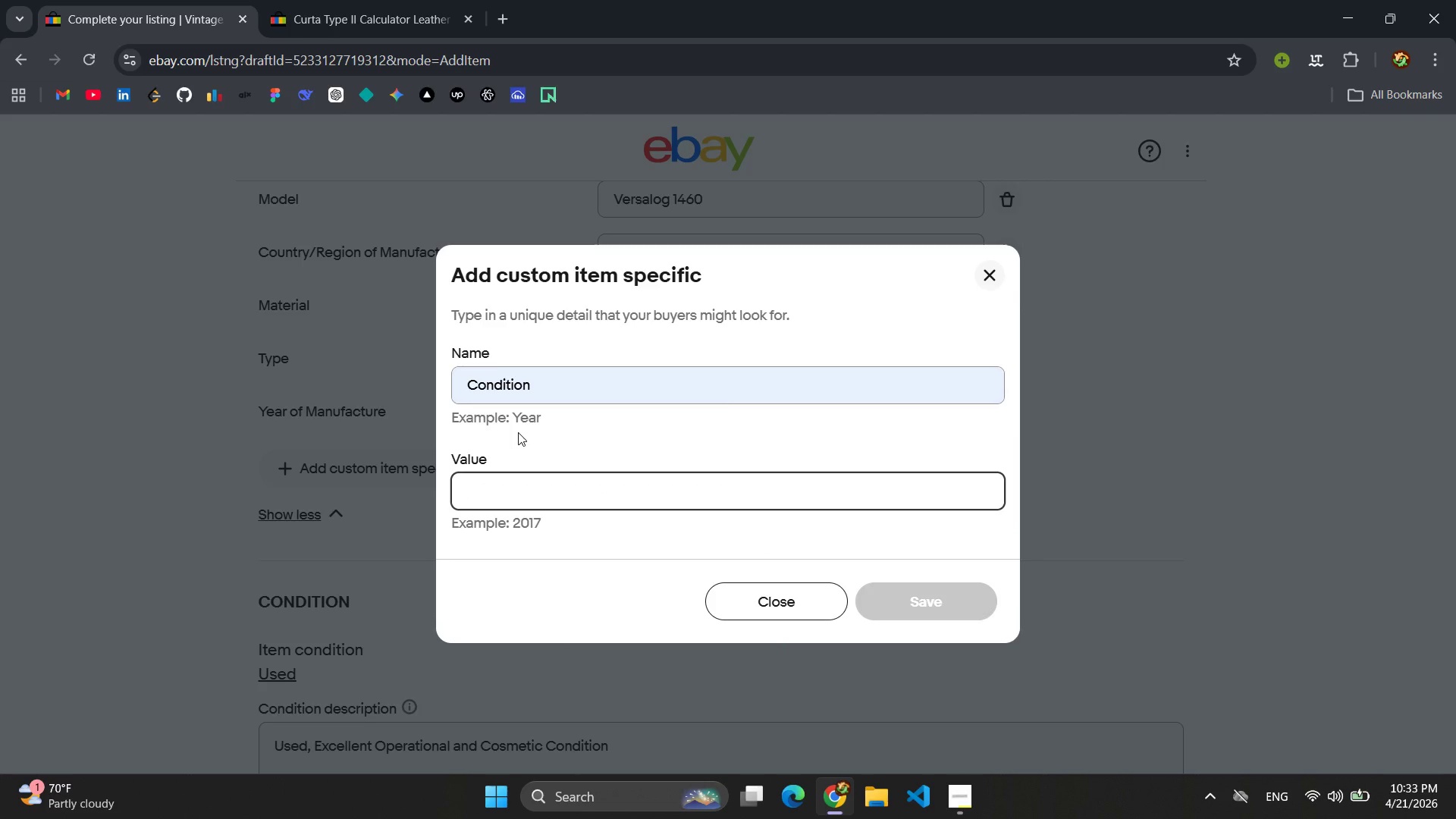 
left_click([999, 272])
 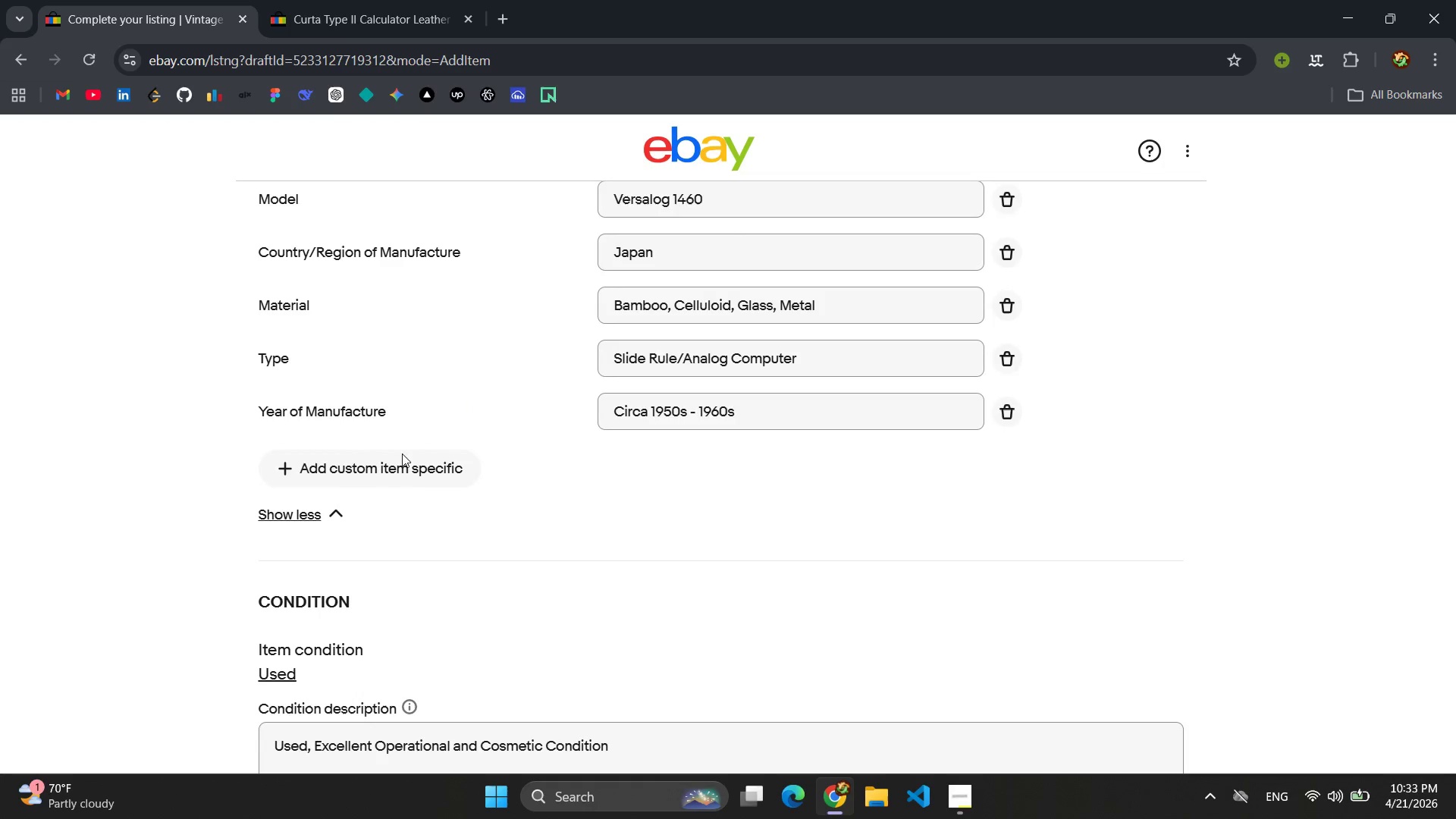 
left_click([405, 469])
 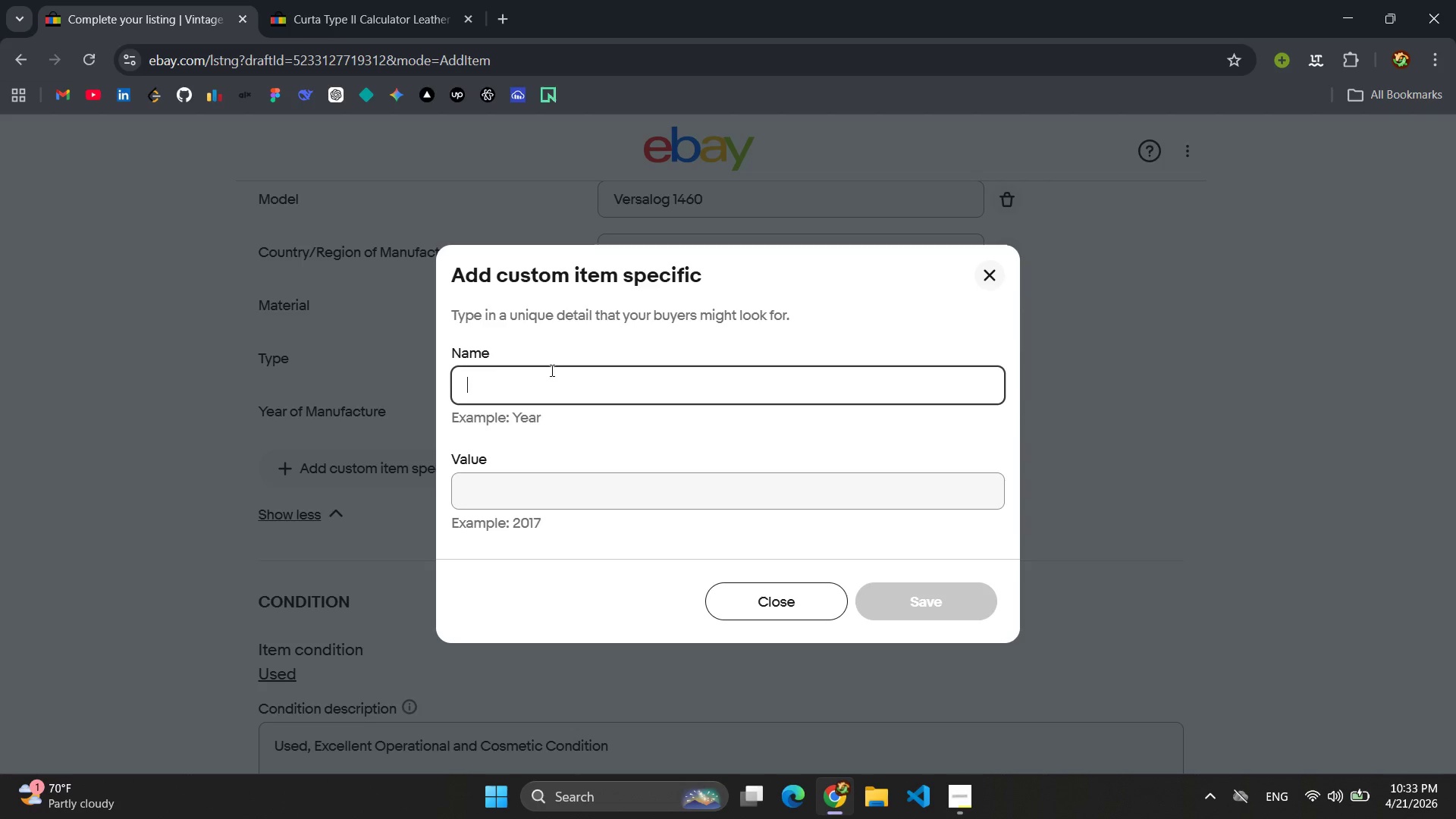 
type(Scale Type)
 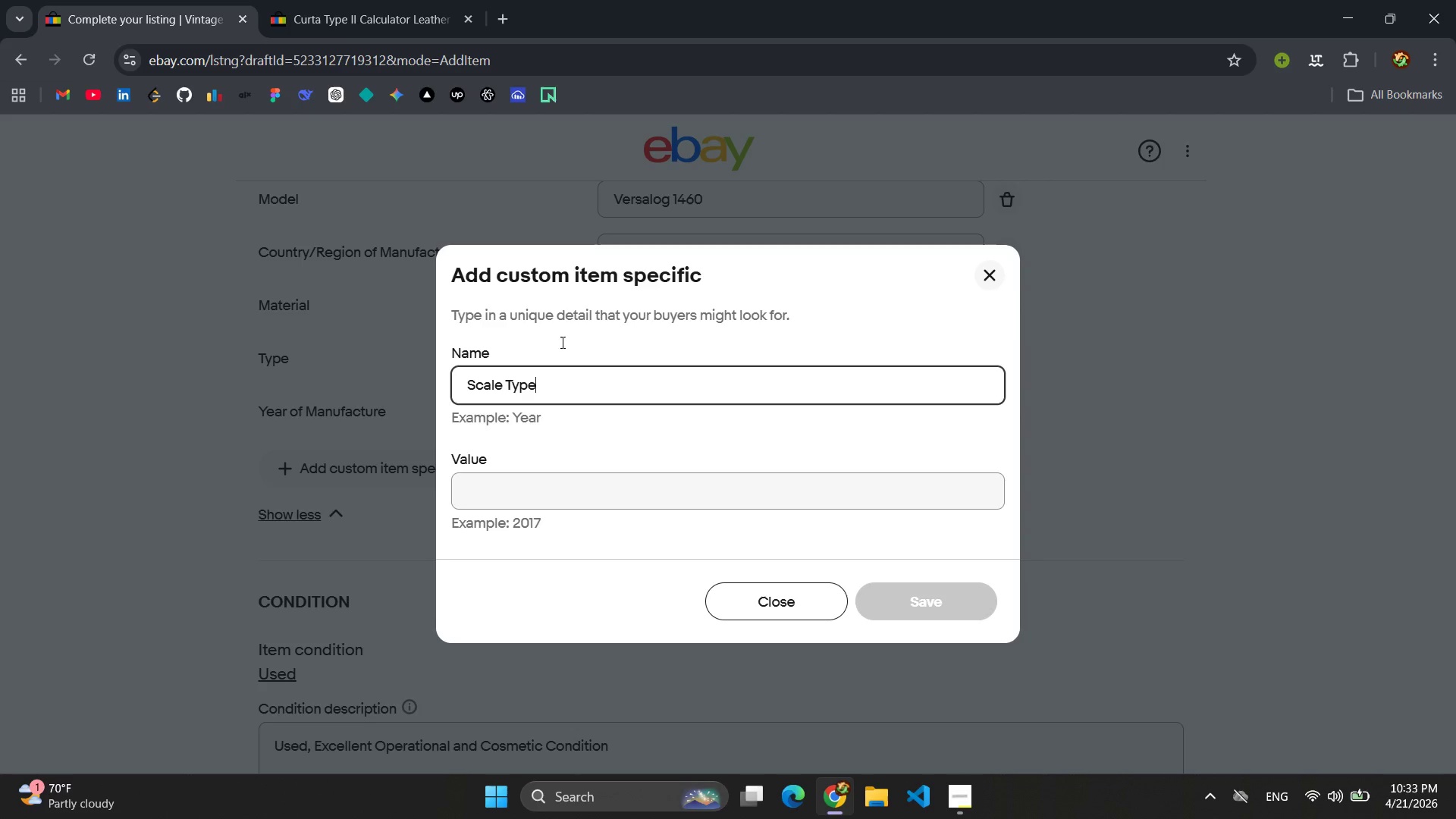 
left_click([561, 508])
 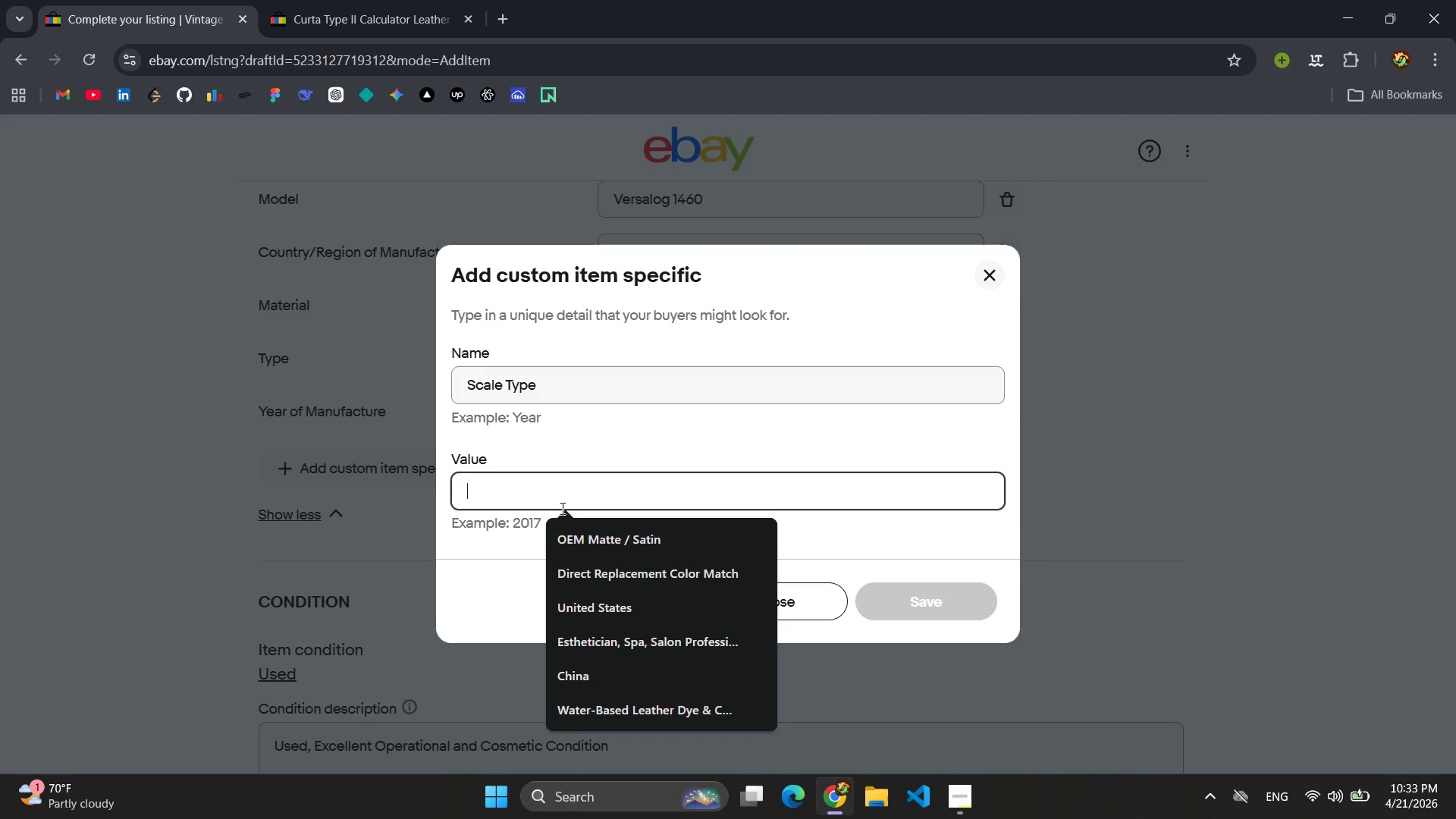 
type(Log-Log, Trigo)
 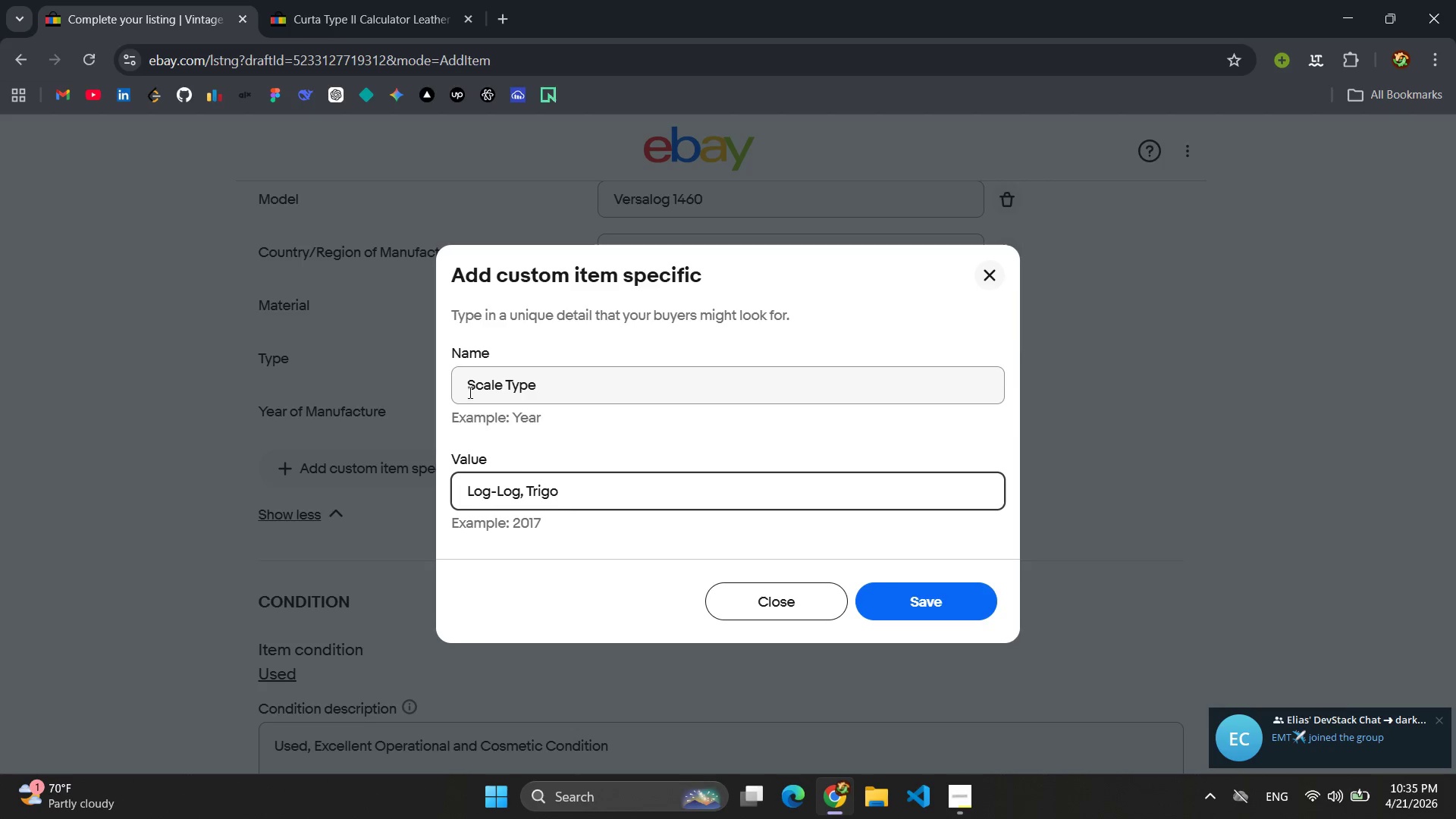 
wait(102.09)
 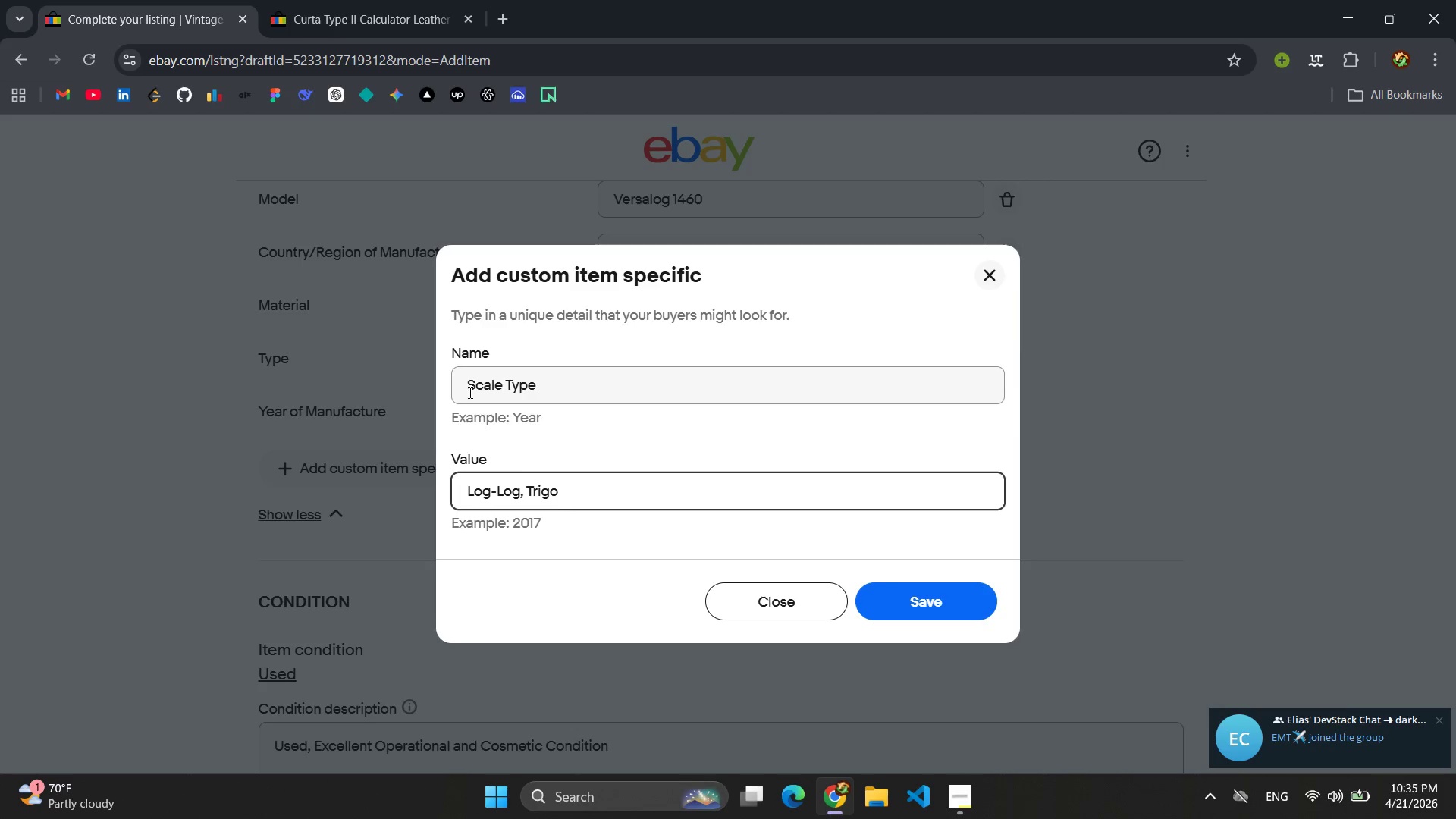 
left_click([413, 0])
 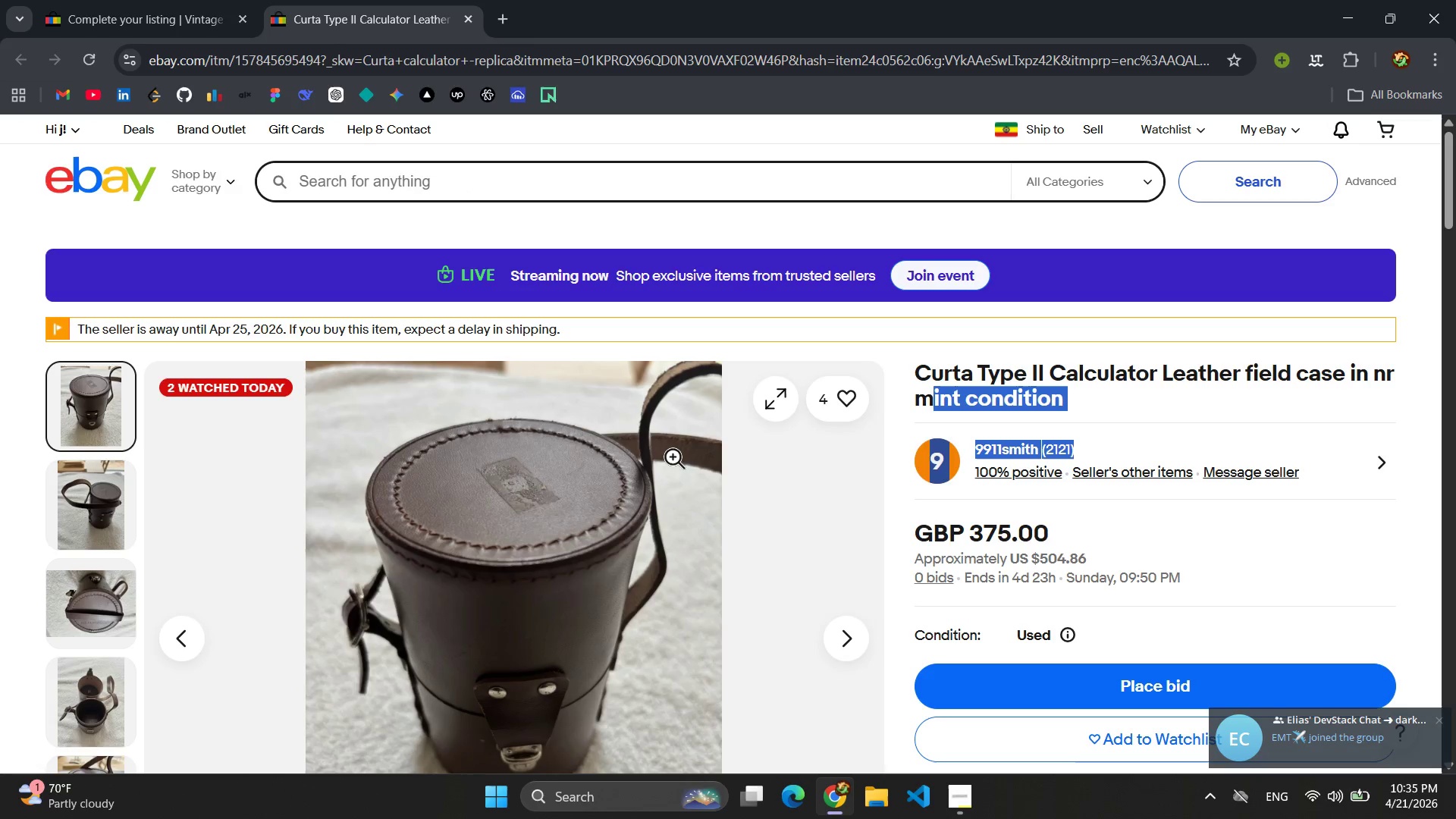 
scroll: coordinate [664, 447], scroll_direction: down, amount: 3.0
 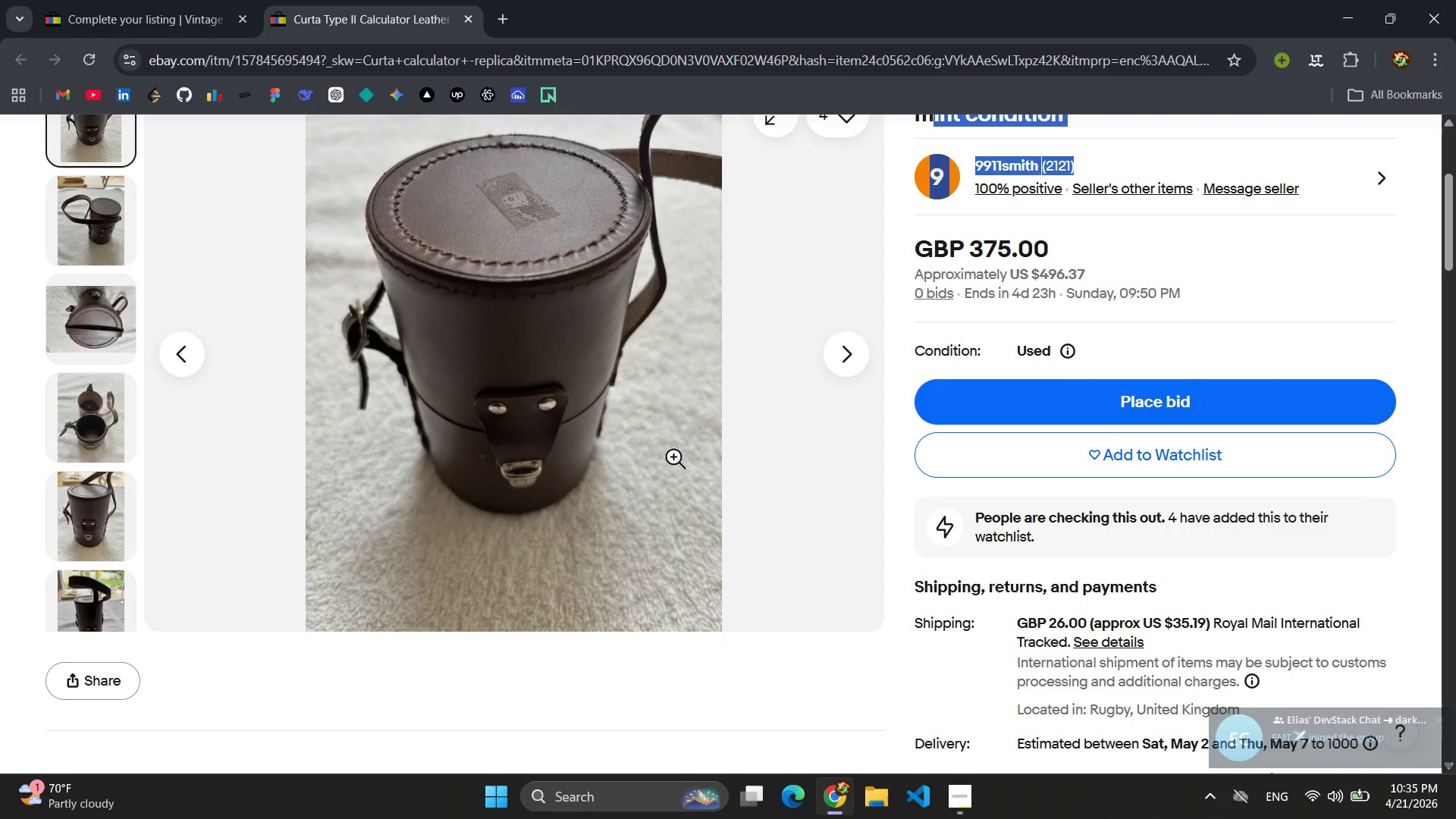 
scroll: coordinate [664, 447], scroll_direction: up, amount: 3.0
 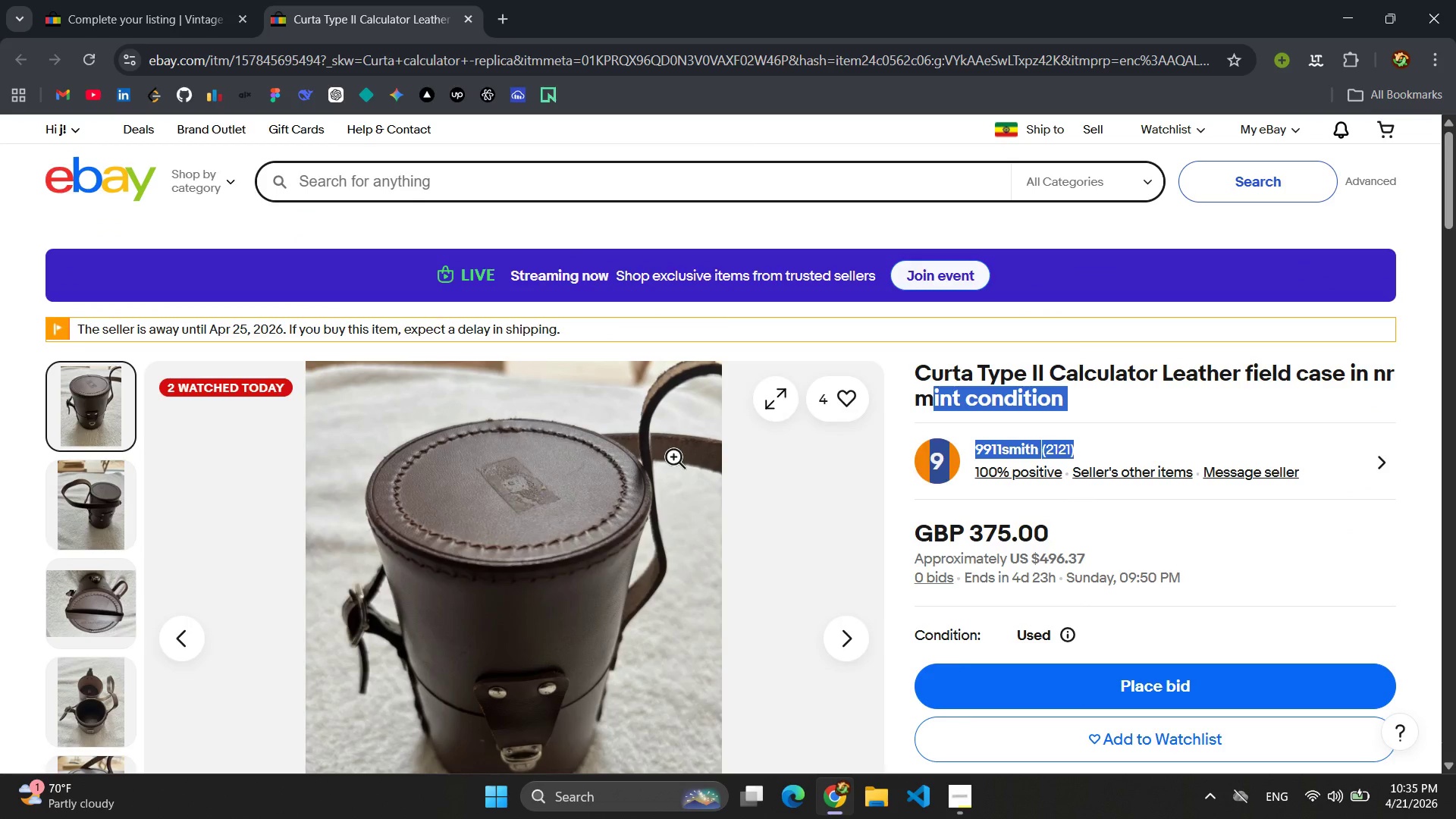 
left_click([139, 6])
 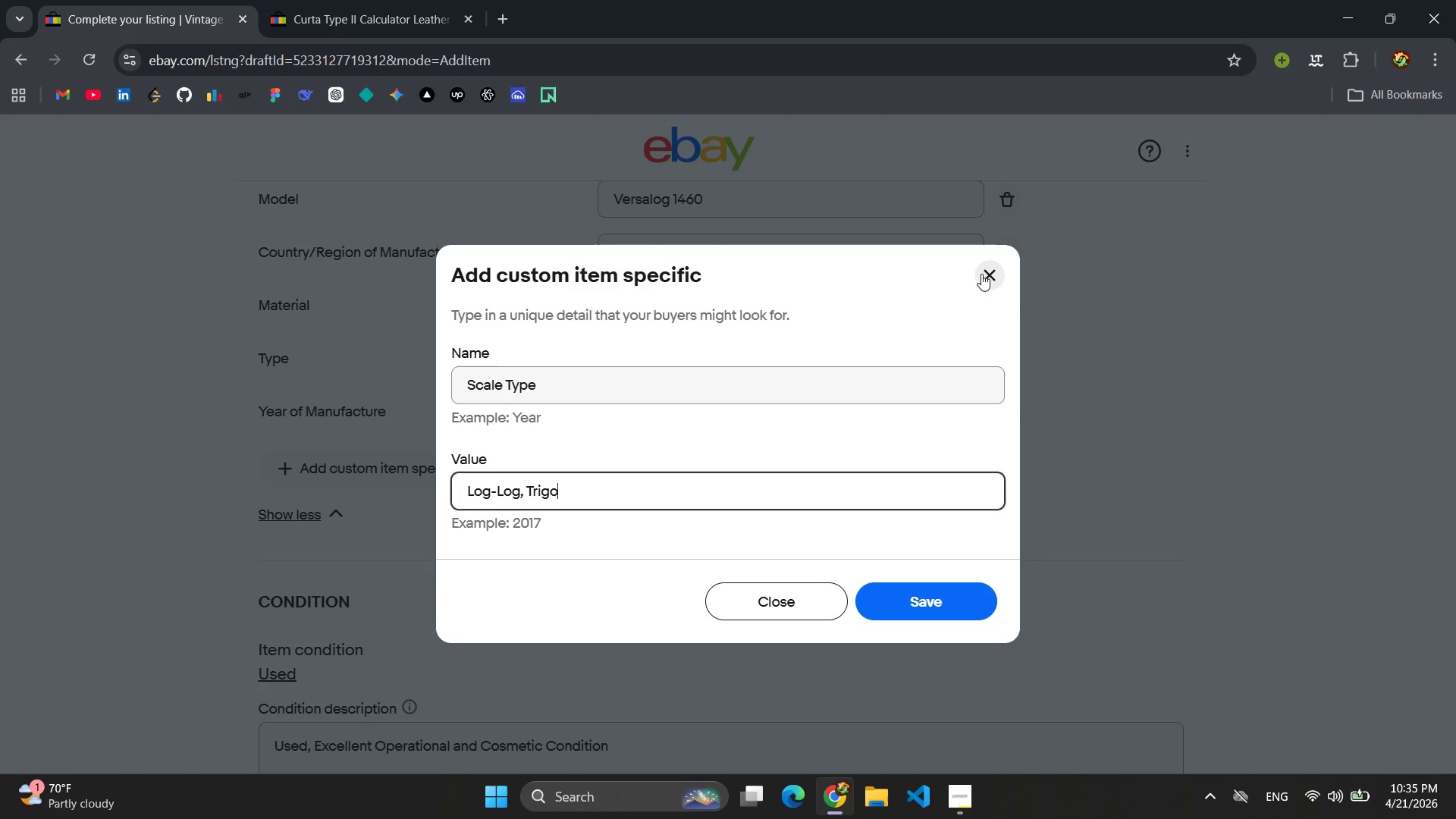 
left_click([984, 273])
 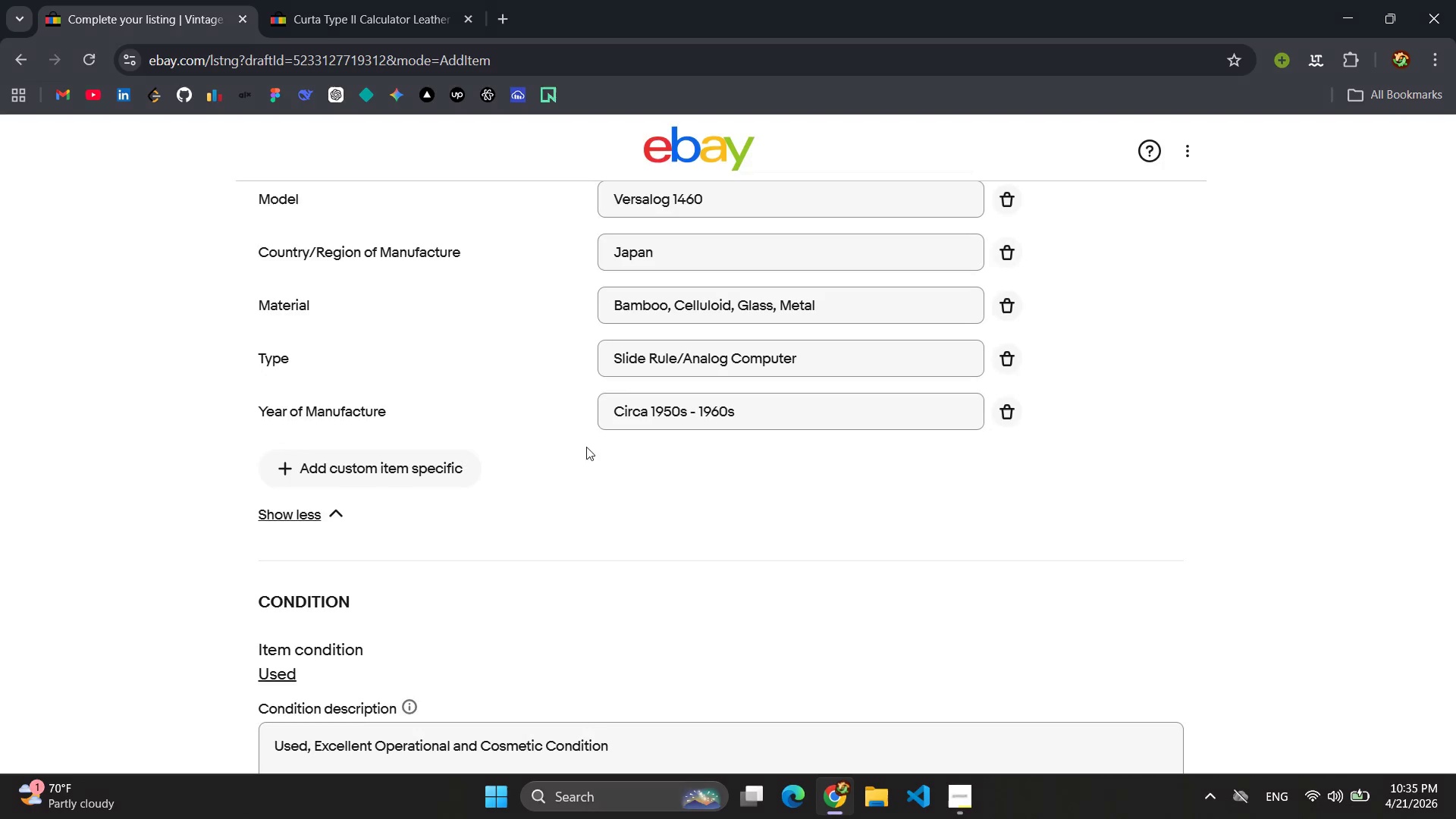 
scroll: coordinate [651, 467], scroll_direction: up, amount: 18.0
 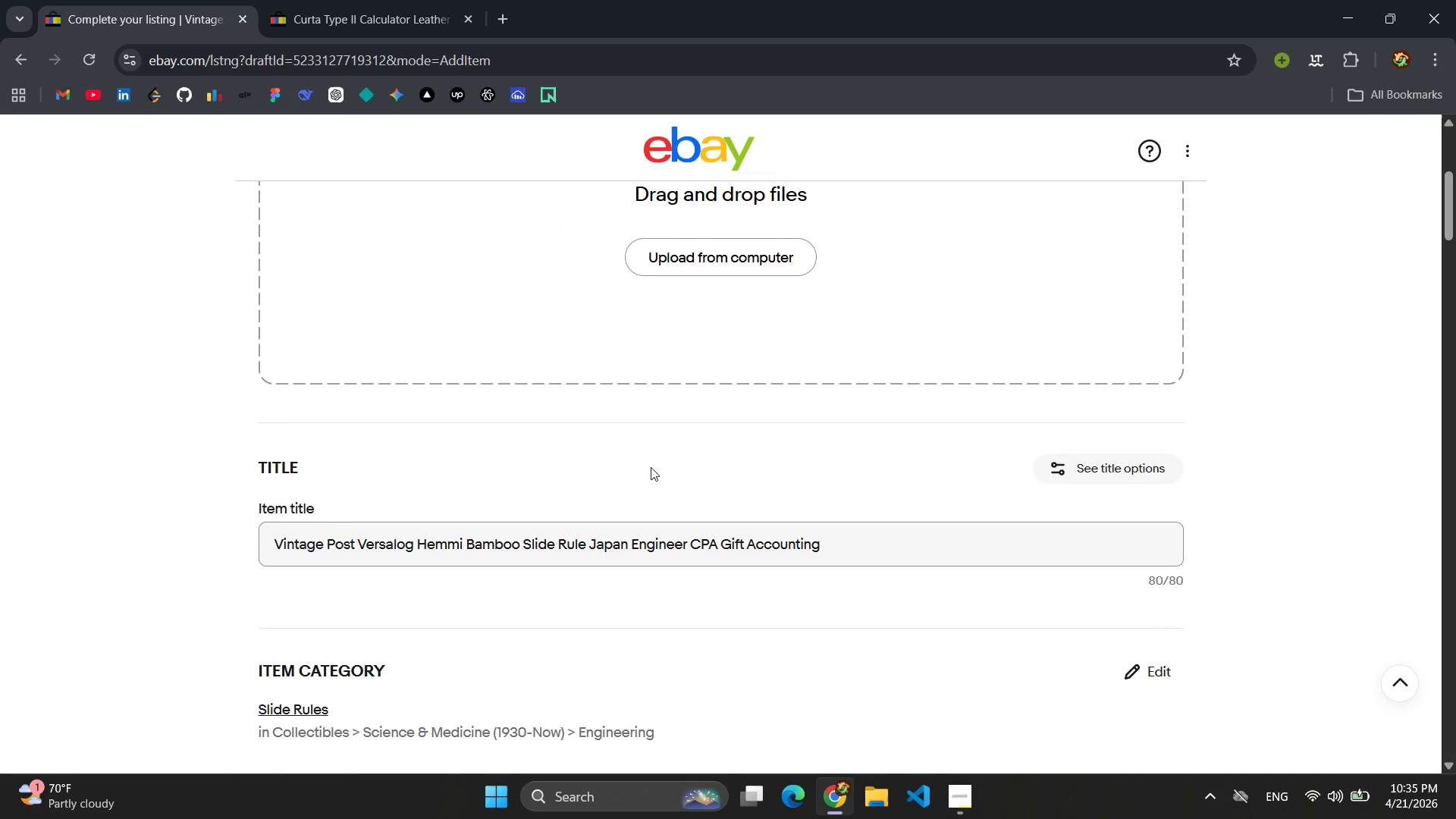 
scroll: coordinate [651, 467], scroll_direction: down, amount: 1.0
 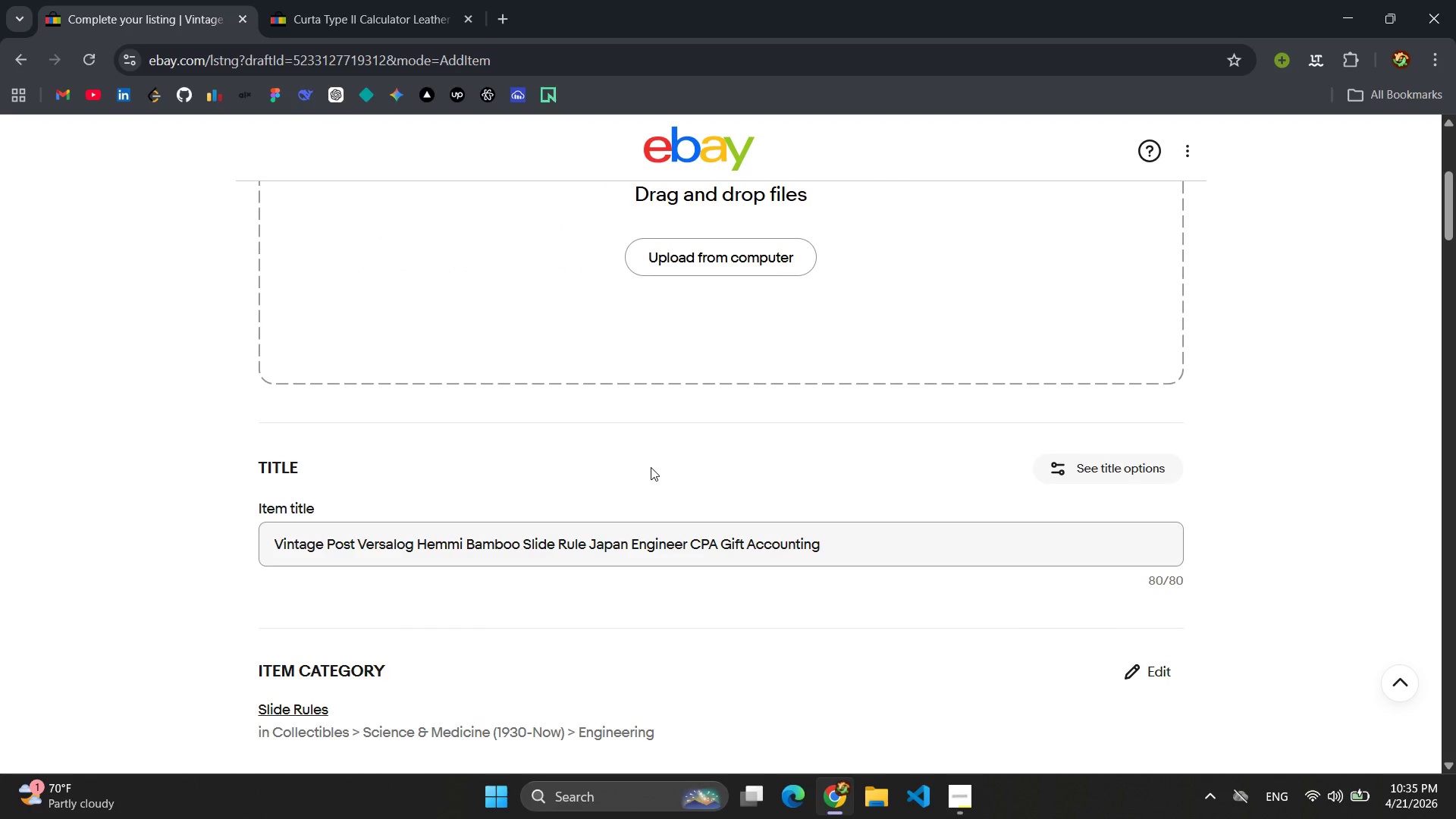 
wait(22.23)
 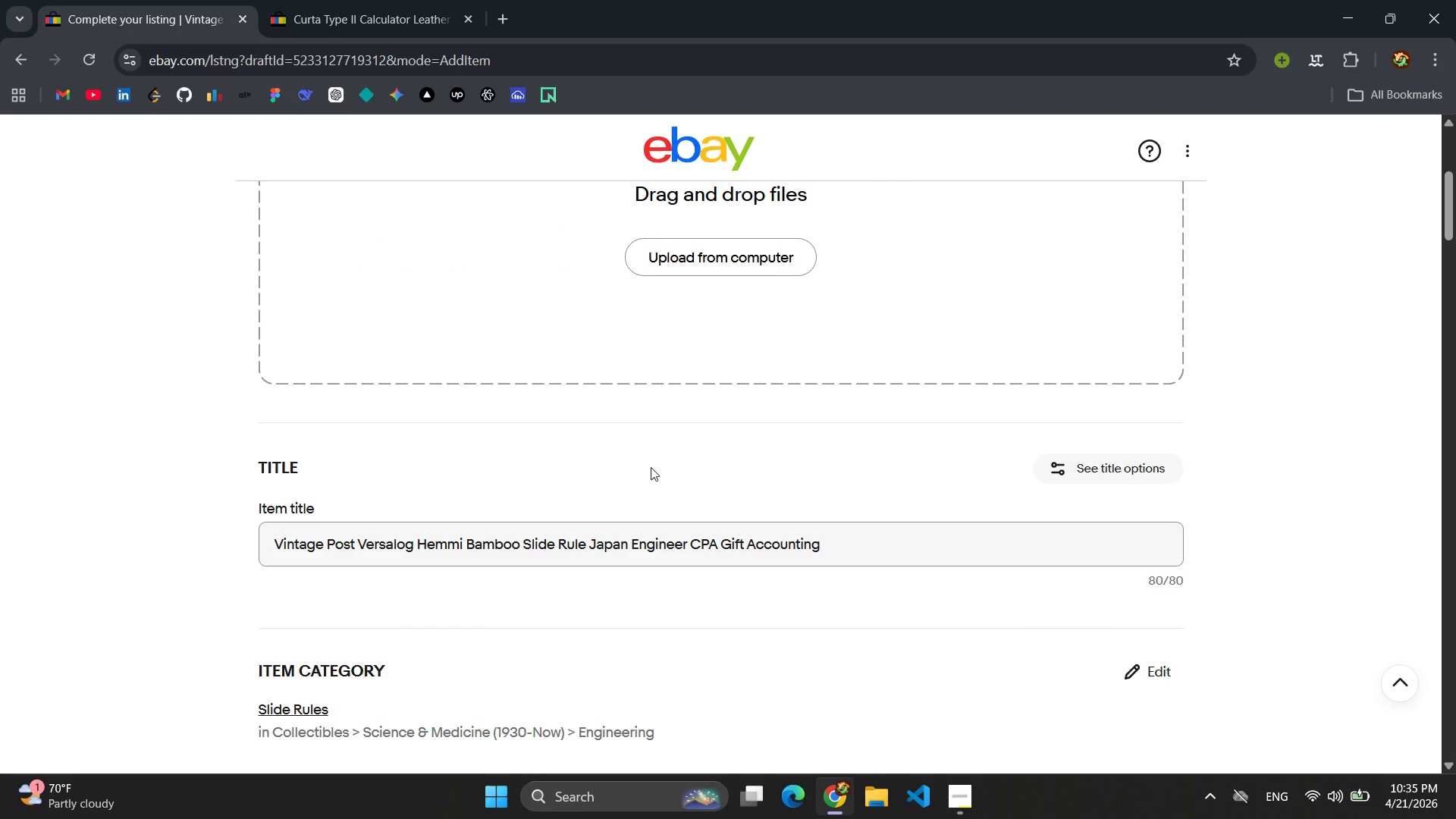 
left_click([314, 16])
 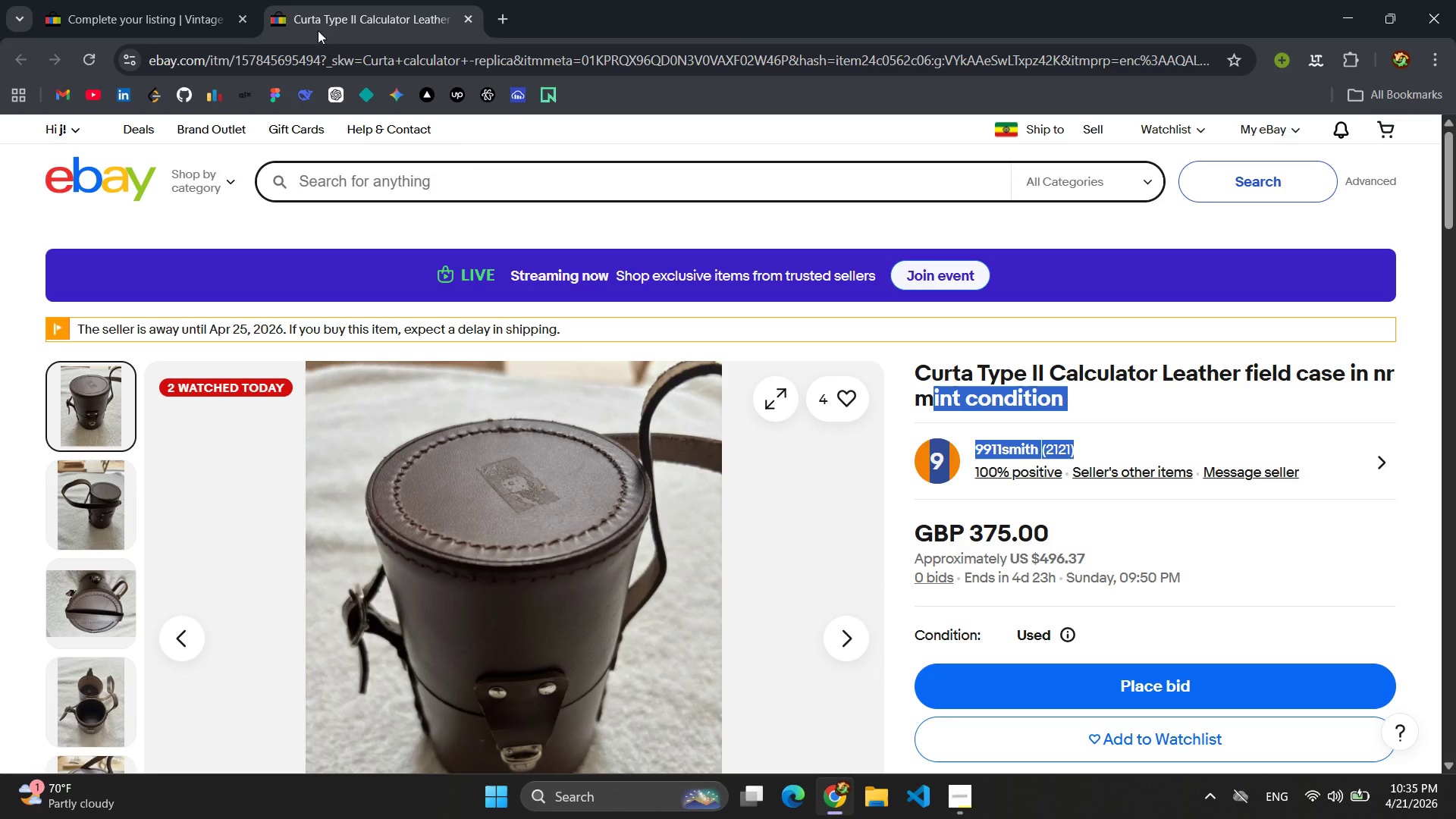 
left_click([102, 0])
 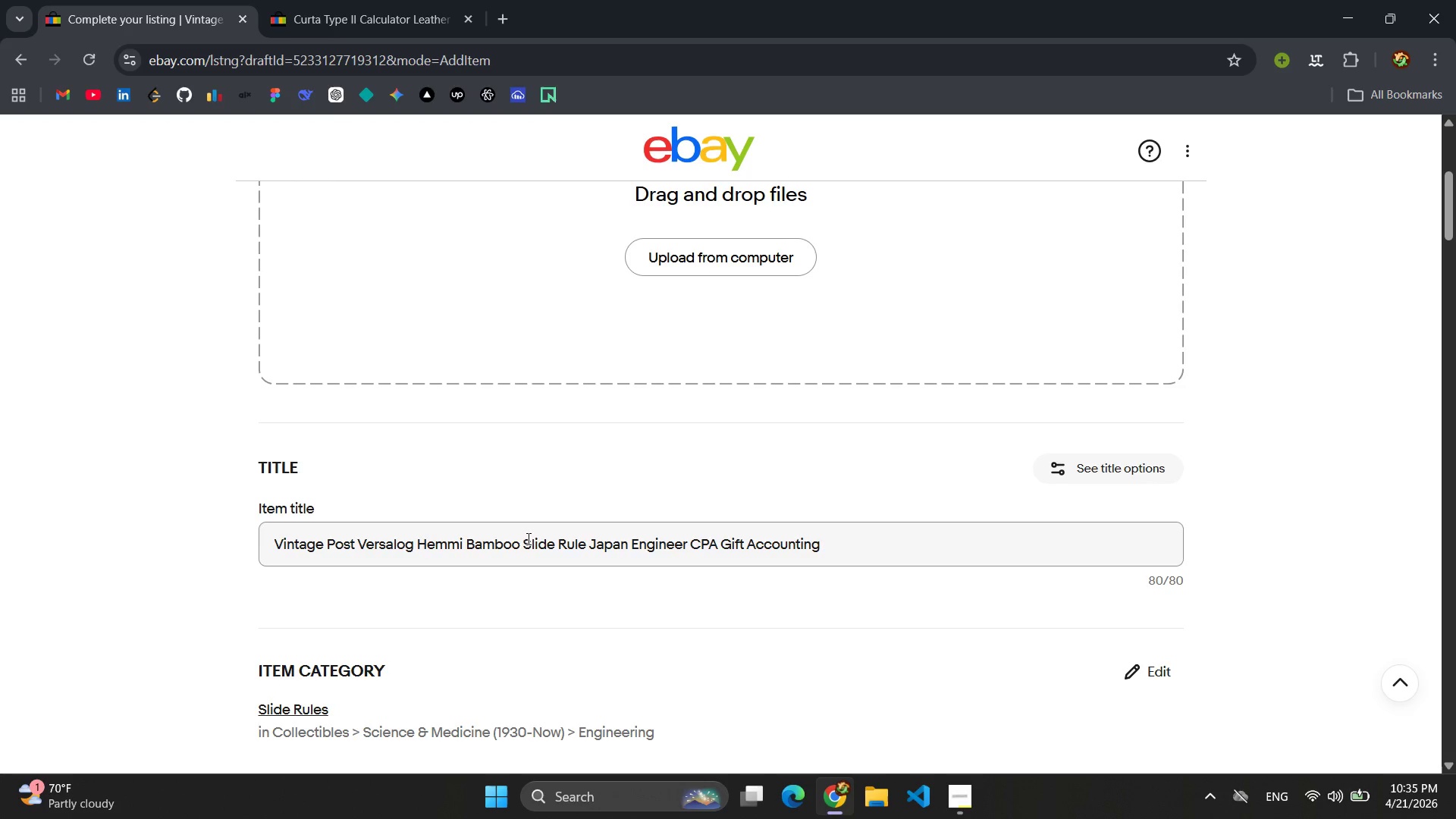 
double_click([527, 540])
 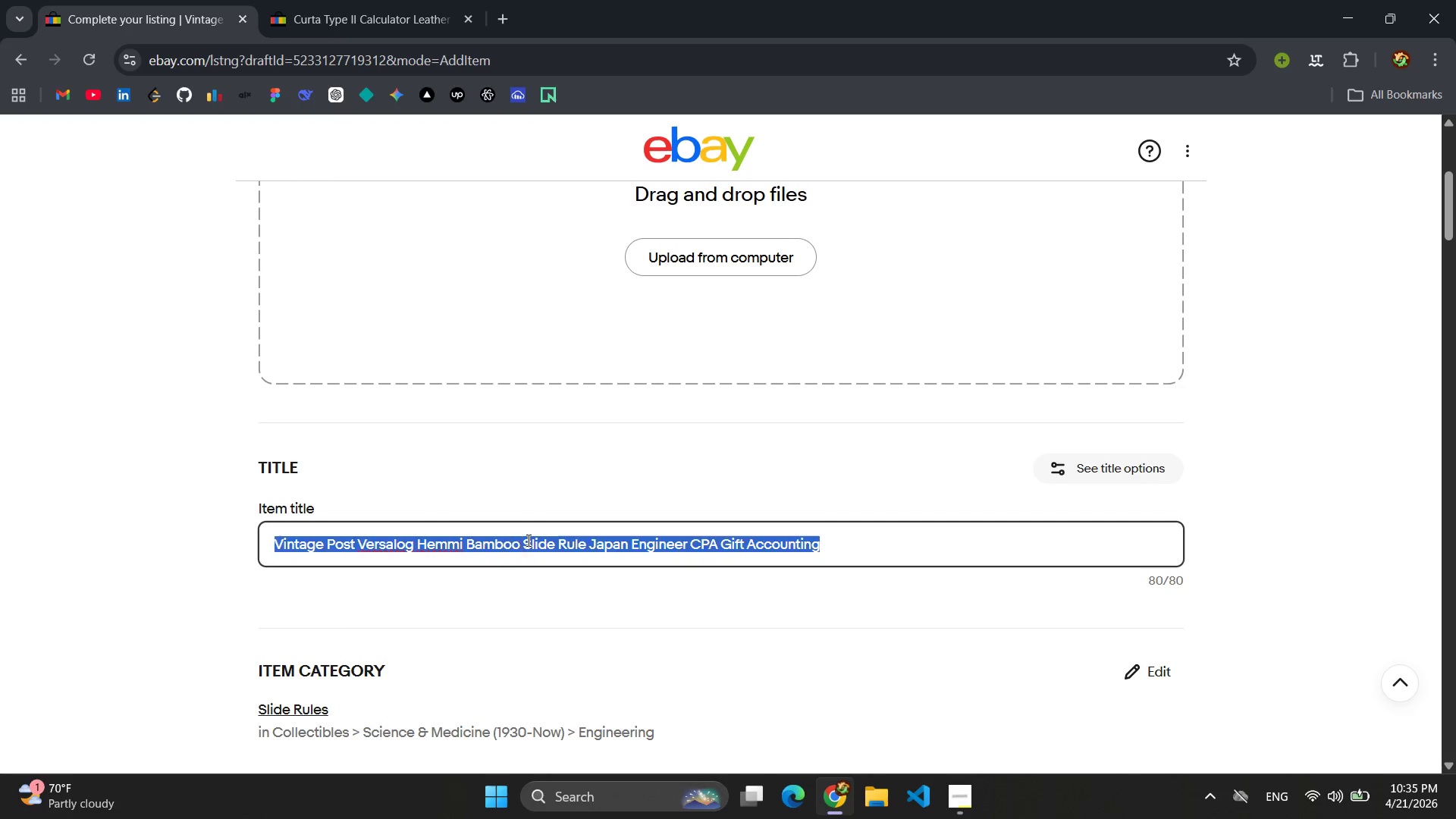 
triple_click([527, 540])
 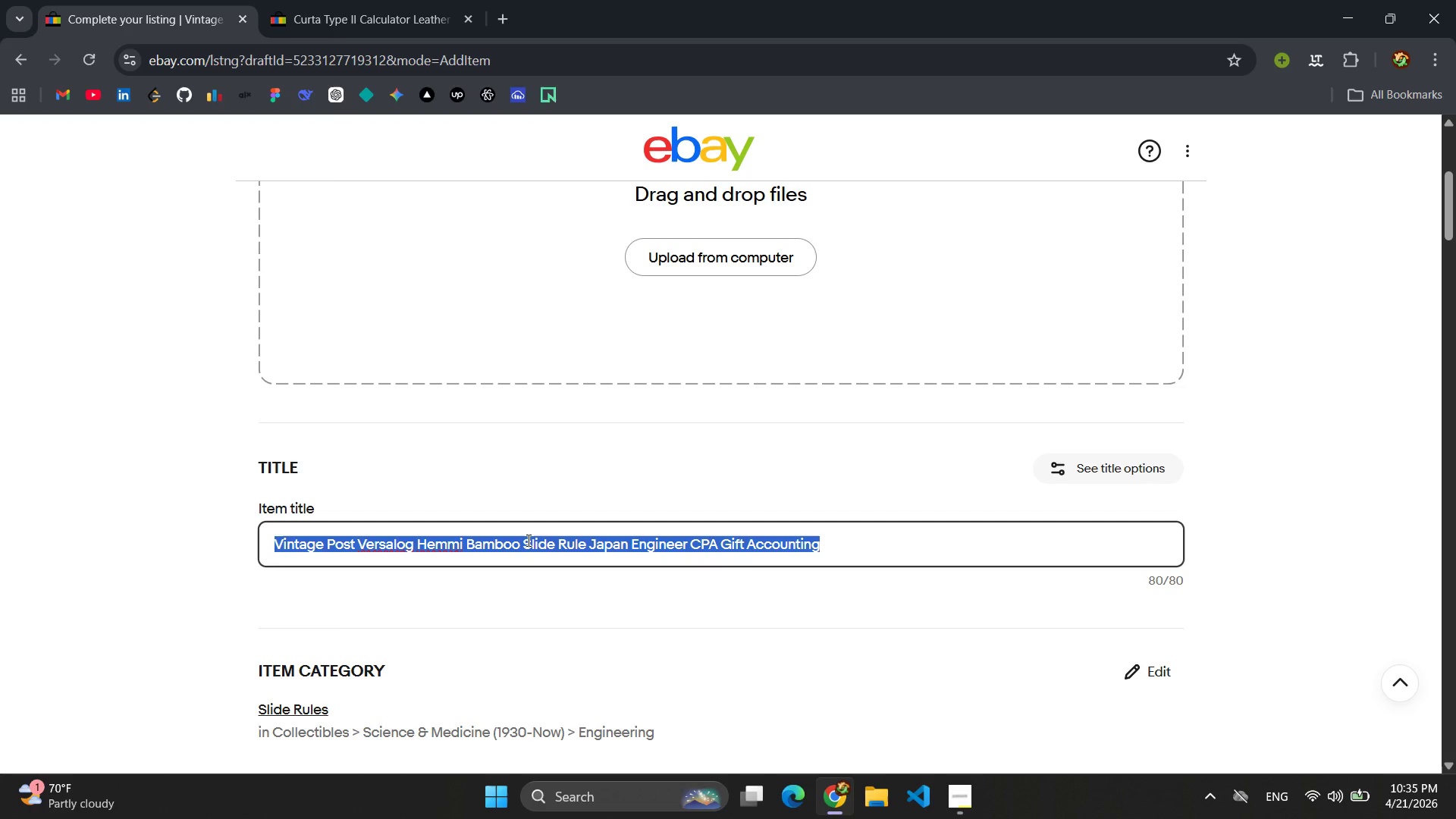 
type(Curta t)
key(Backspace)
type(tPe )
key(Backspace)
key(Backspace)
key(Backspace)
type(p)
key(Backspace)
type(u)
key(Backspace)
type(ype ll Mechanical Cac)
key(Backspace)
key(Backspace)
key(Backspace)
type(acl)
key(Backspace)
key(Backspace)
type(lcualto)
key(Backspace)
key(Backspace)
key(Backspace)
key(Backspace)
key(Backspace)
key(Backspace)
type(culator Leather Case Near CPA Gift FIna)
key(Backspace)
key(Backspace)
key(Backspace)
type(inancial History )
key(Backspace)
type(y )
key(Backspace)
type(y)
 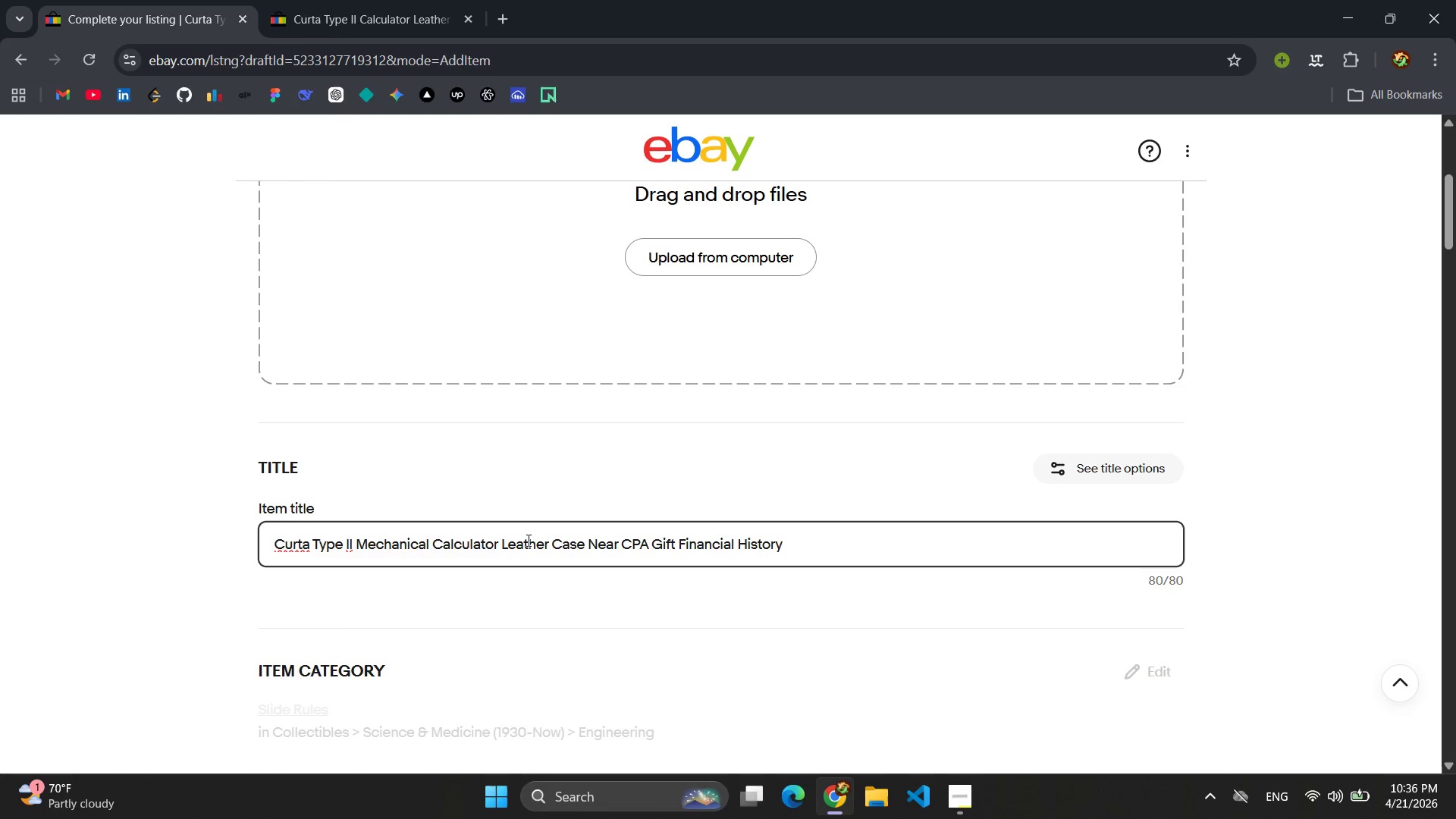 
left_click([348, 550])
 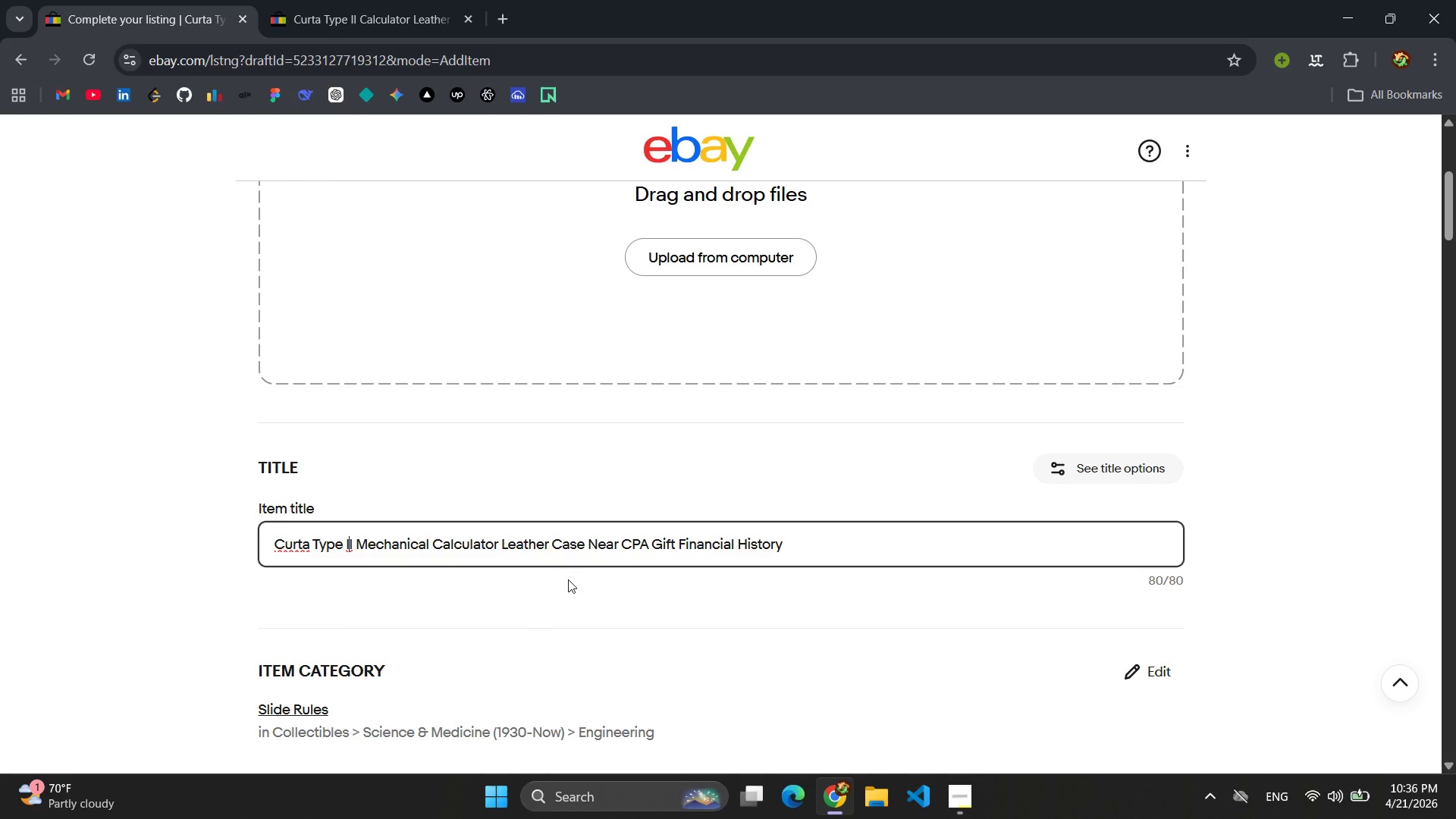 
scroll: coordinate [839, 565], scroll_direction: down, amount: 3.0
 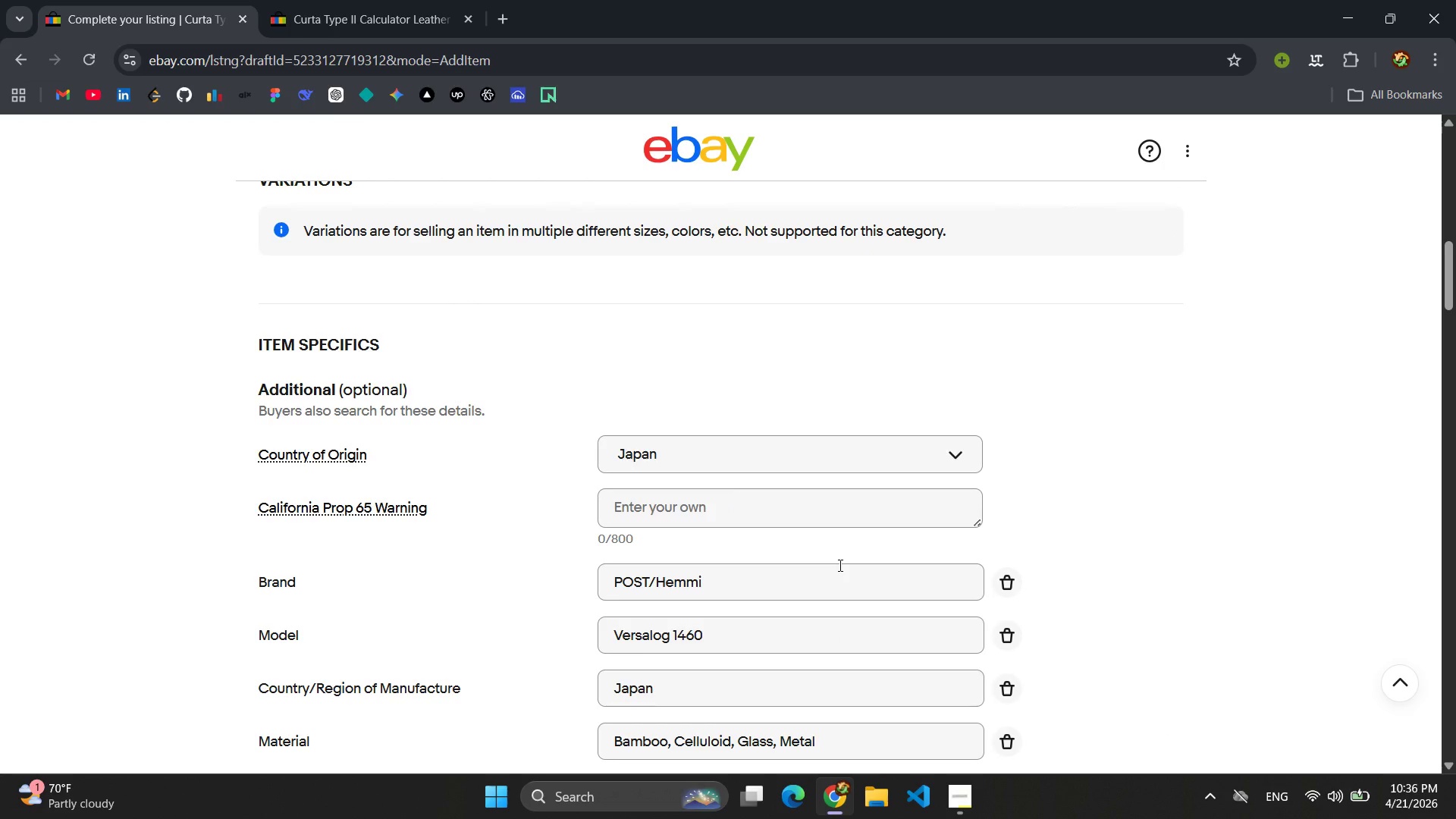 
wait(6.44)
 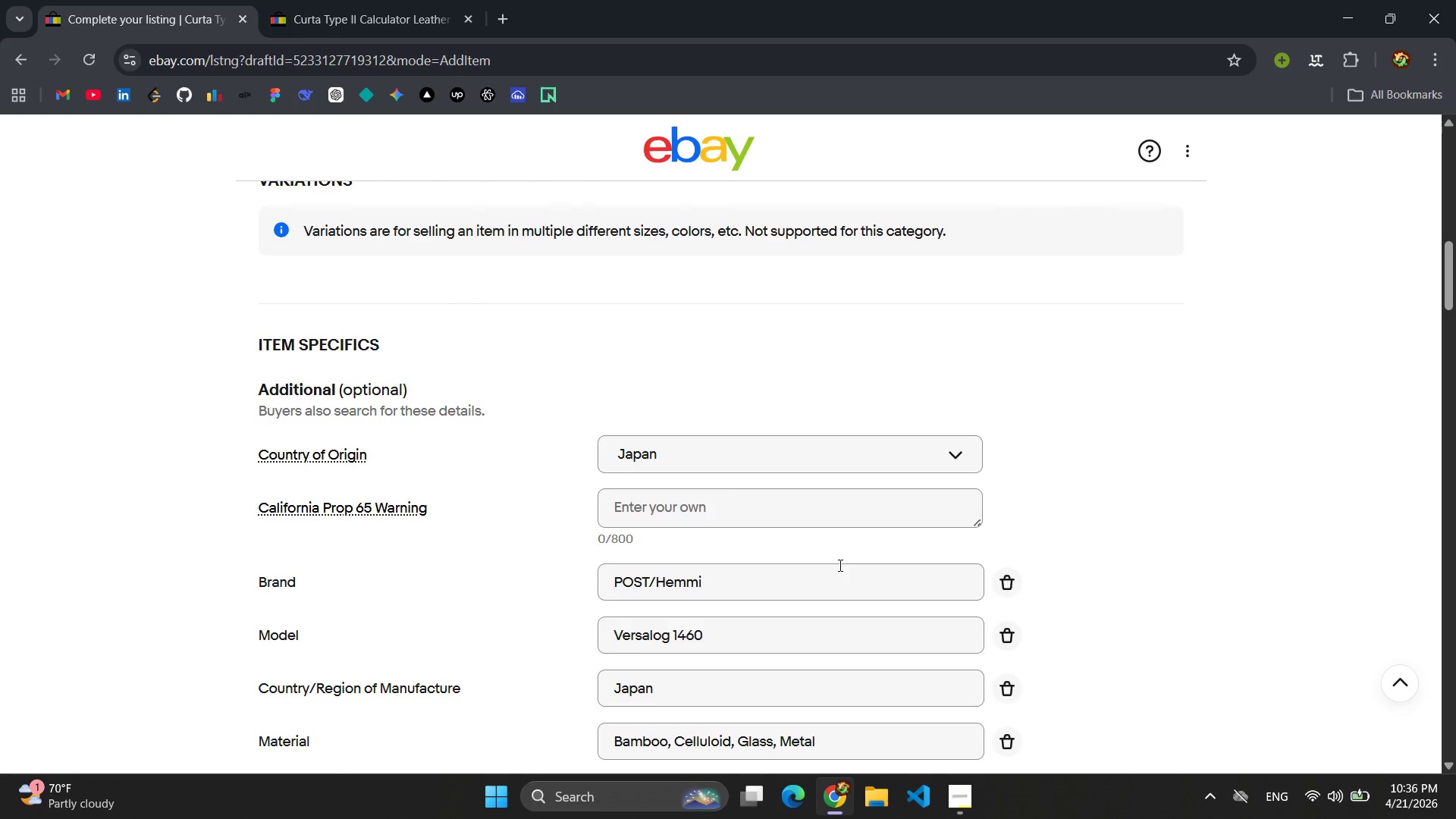 
left_click([808, 457])
 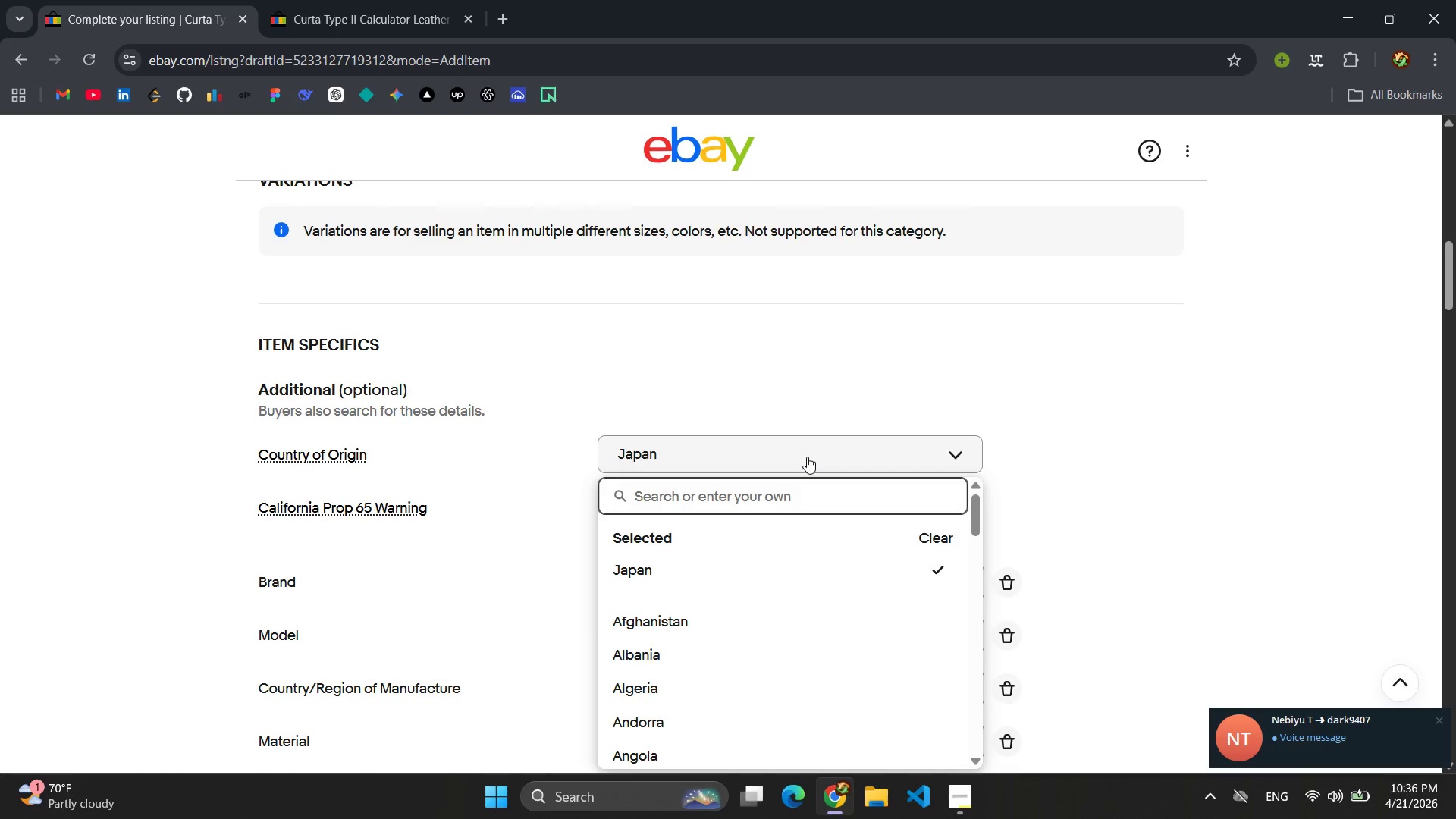 
wait(13.58)
 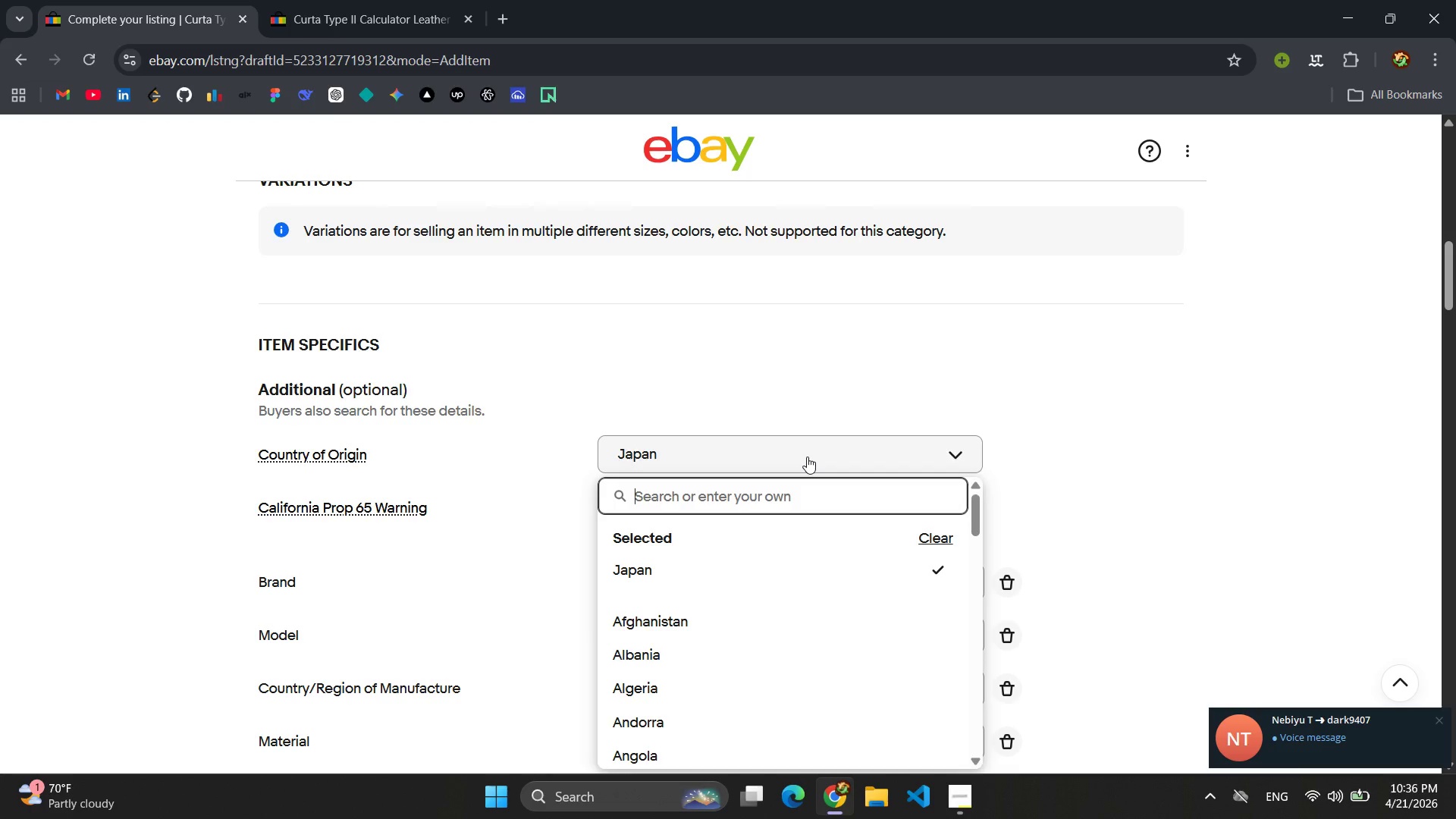 
type(Contina Ltd. Mauren )
key(Backspace)
 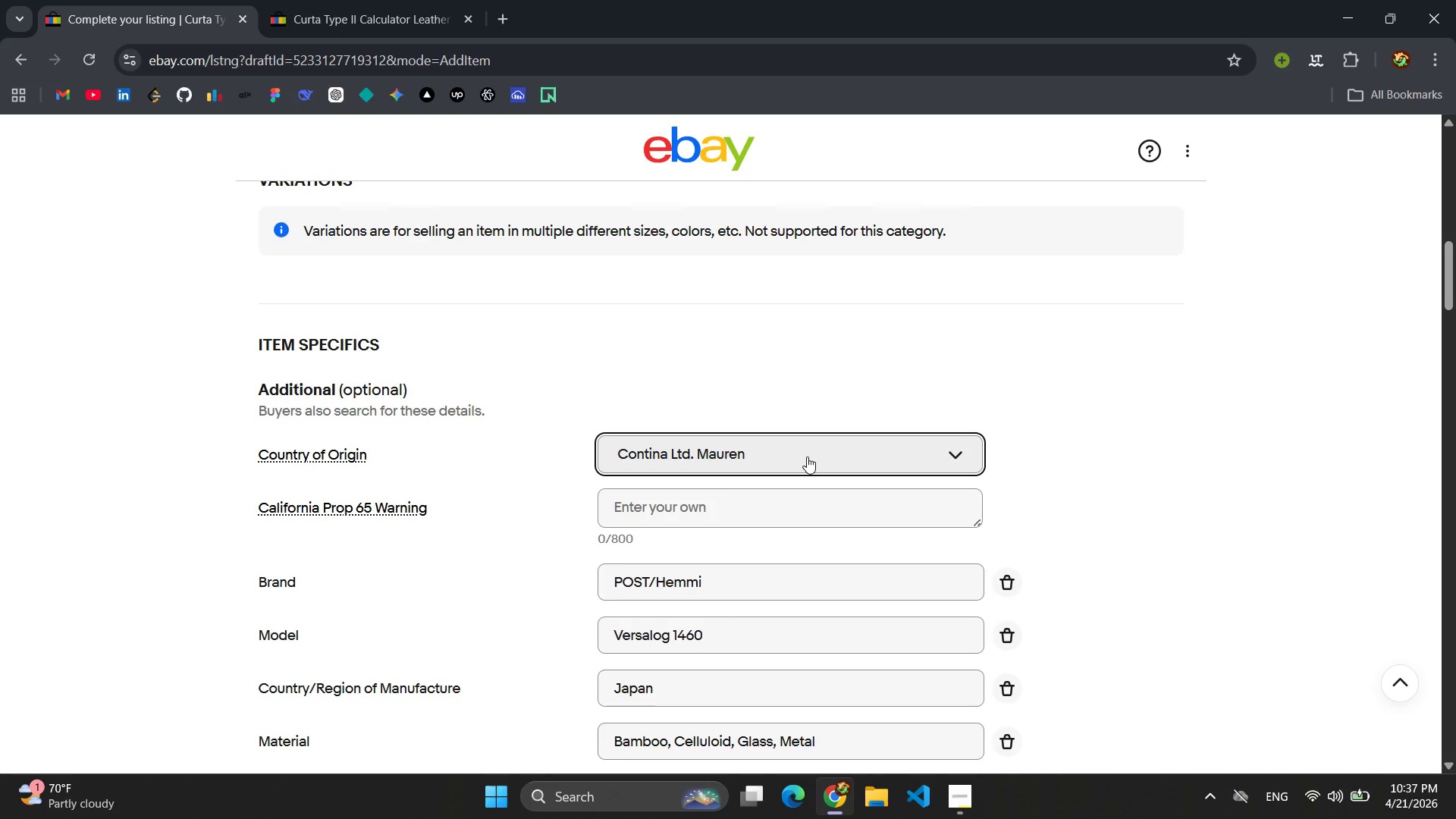 
 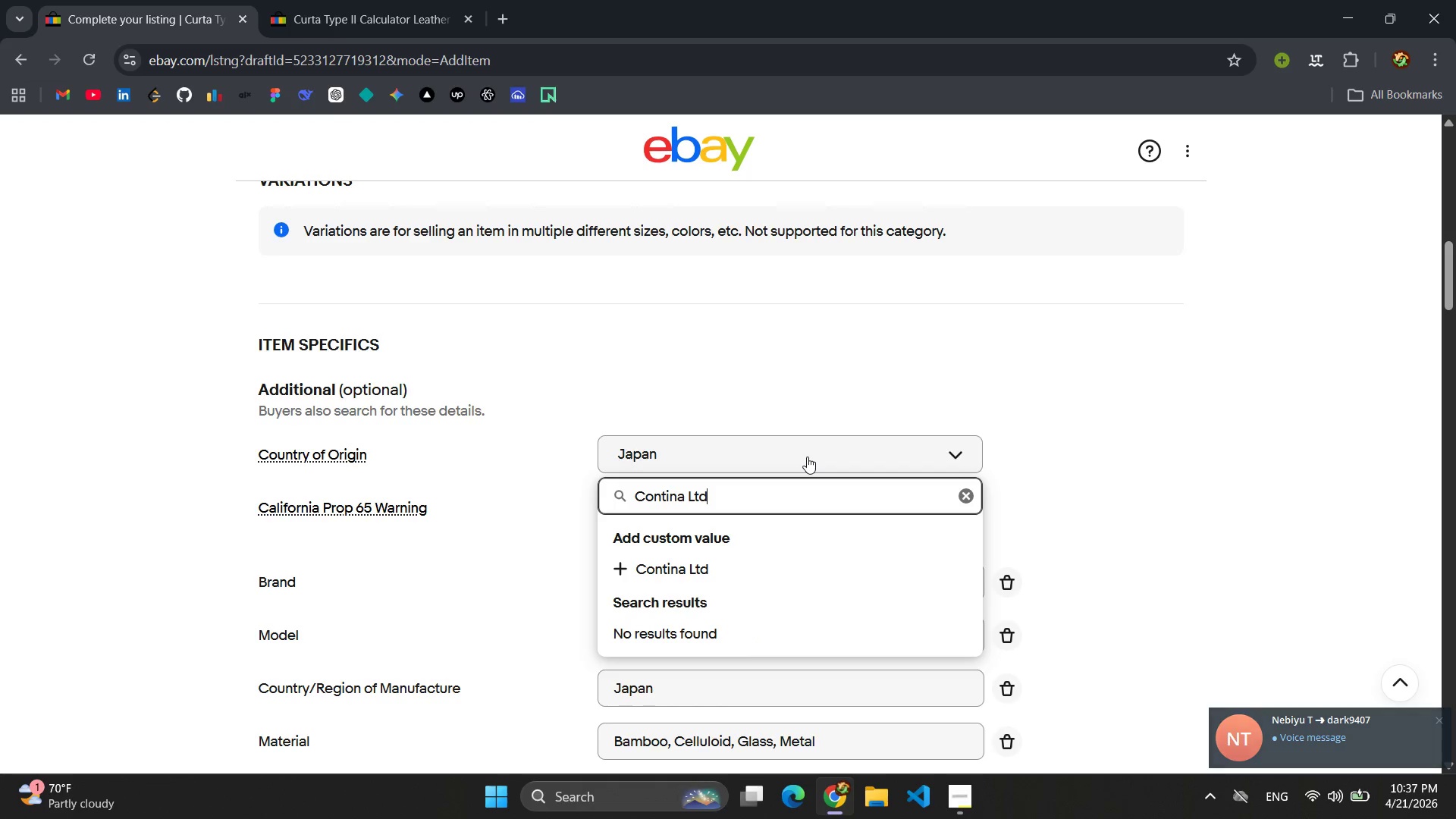 
key(Enter)
 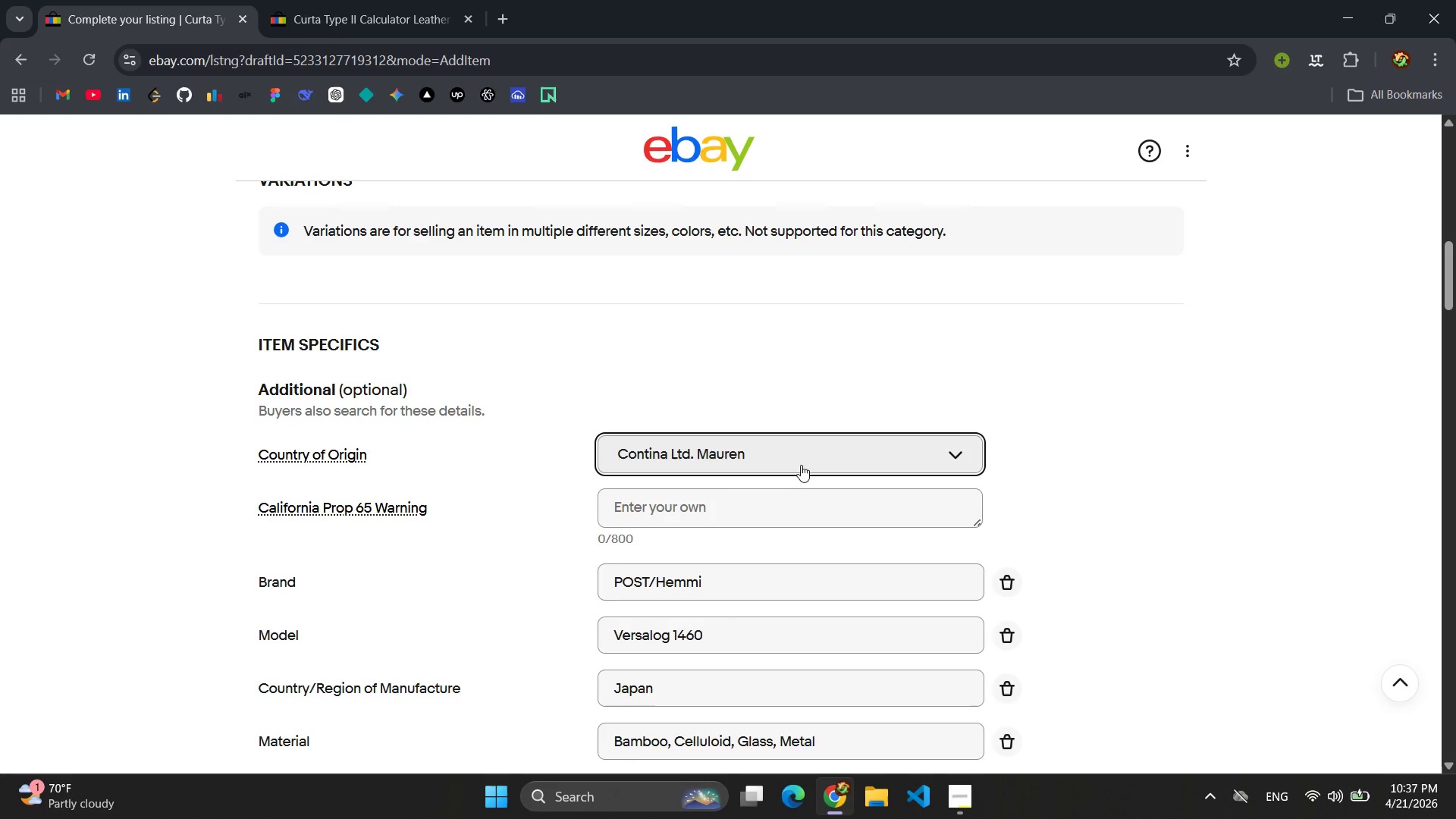 
left_click([772, 517])
 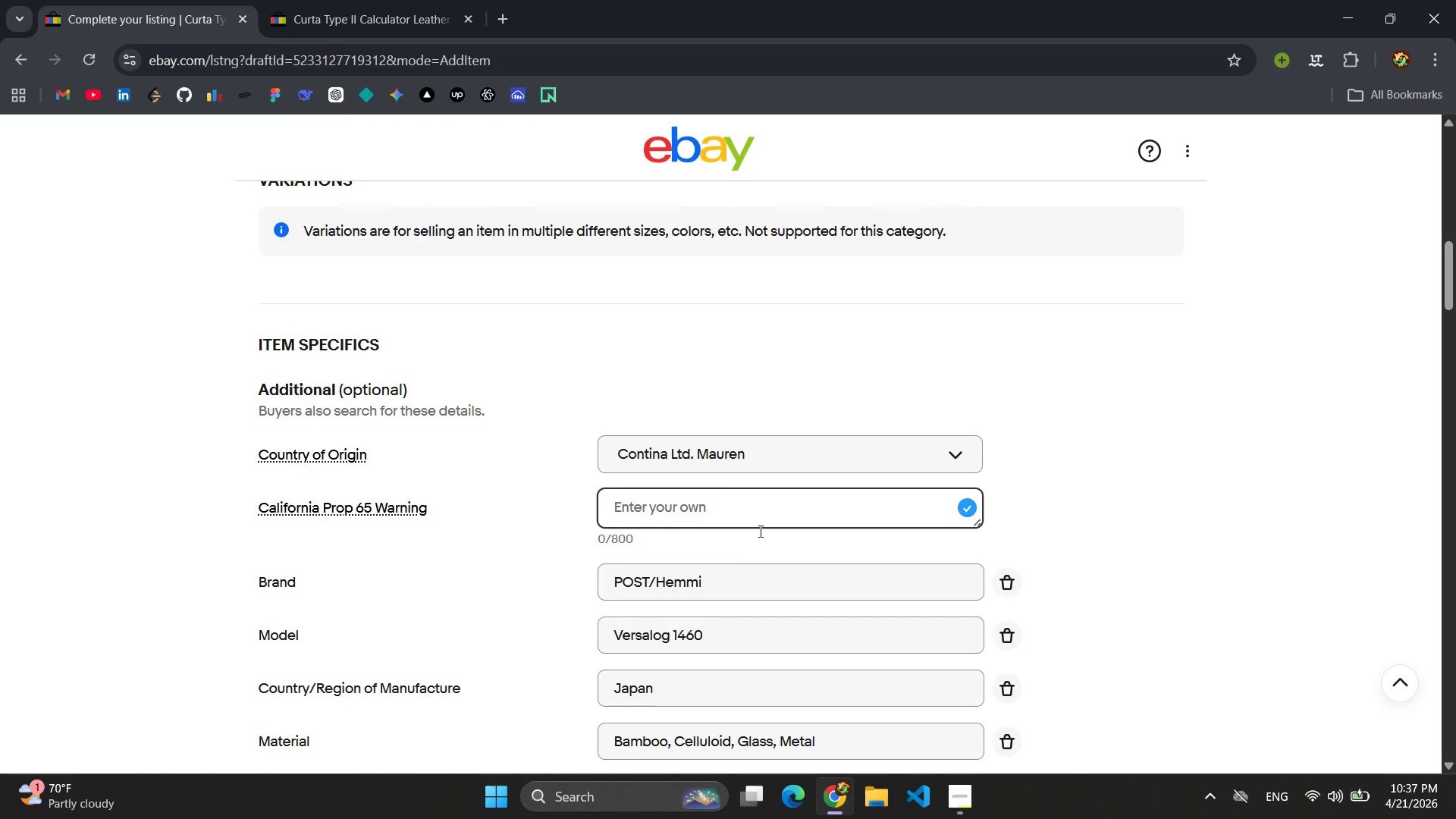 
scroll: coordinate [685, 580], scroll_direction: down, amount: 2.0
 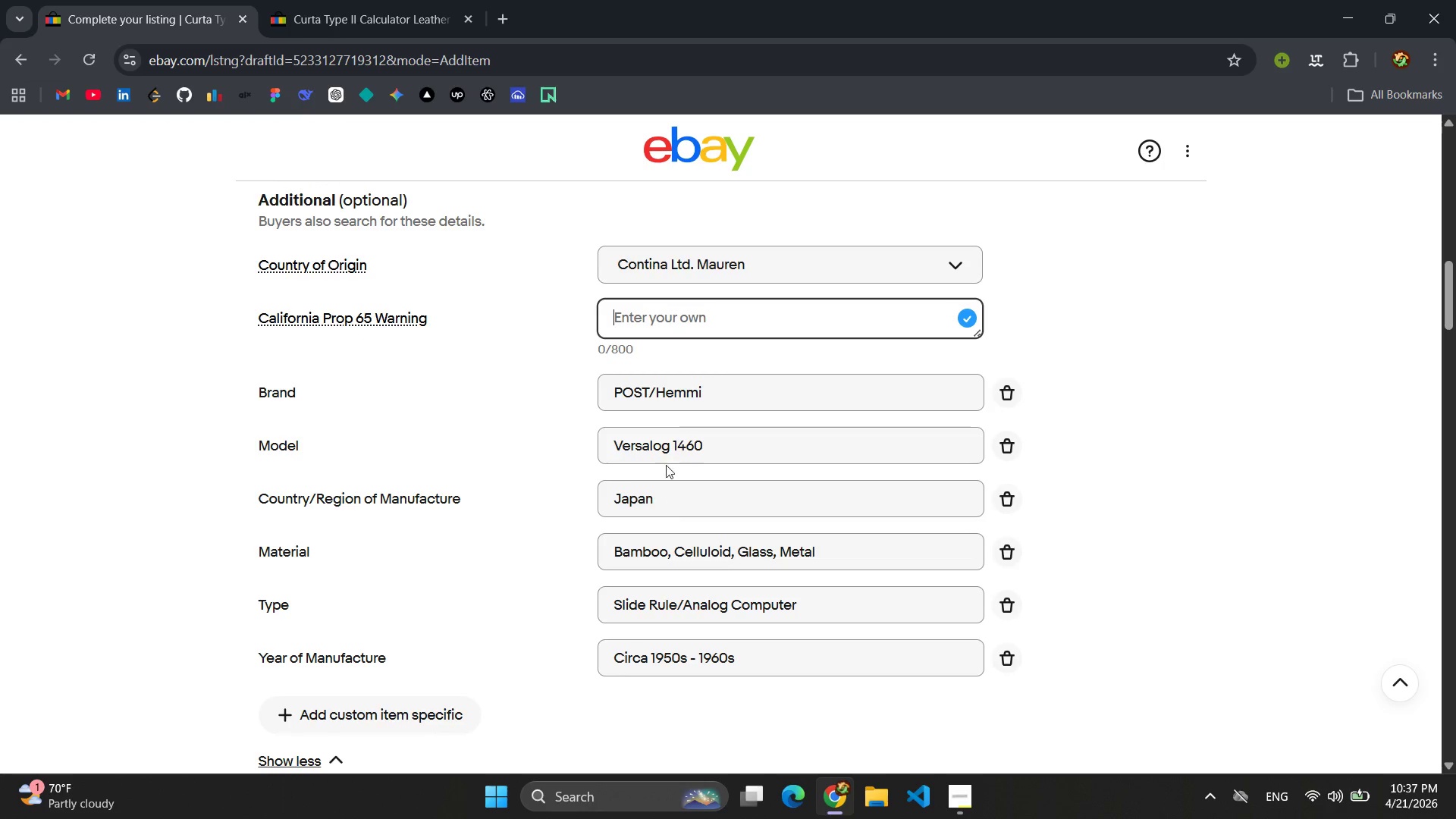 
left_click([663, 445])
 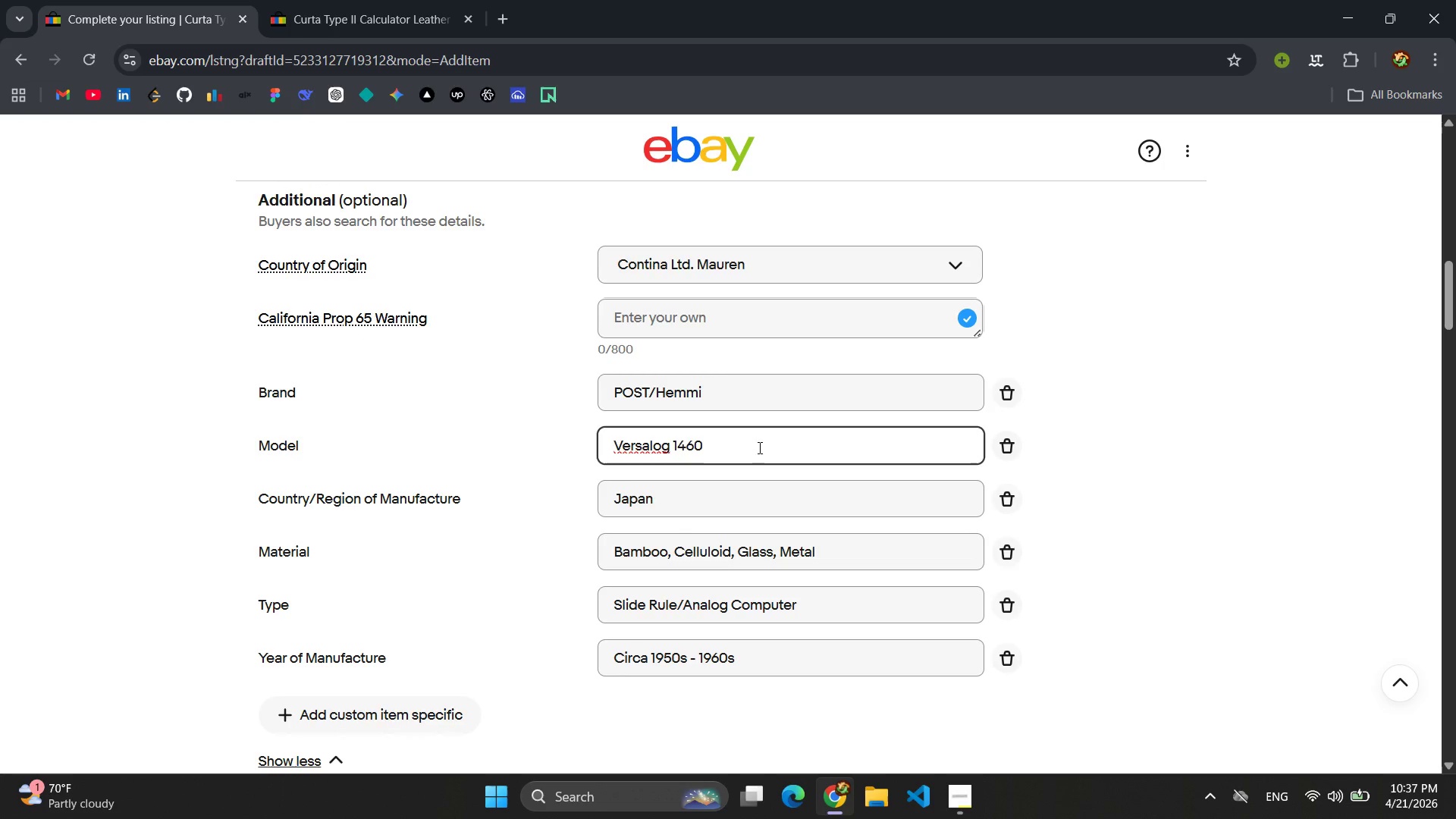 
left_click_drag(start_coordinate=[758, 447], to_coordinate=[579, 438])
 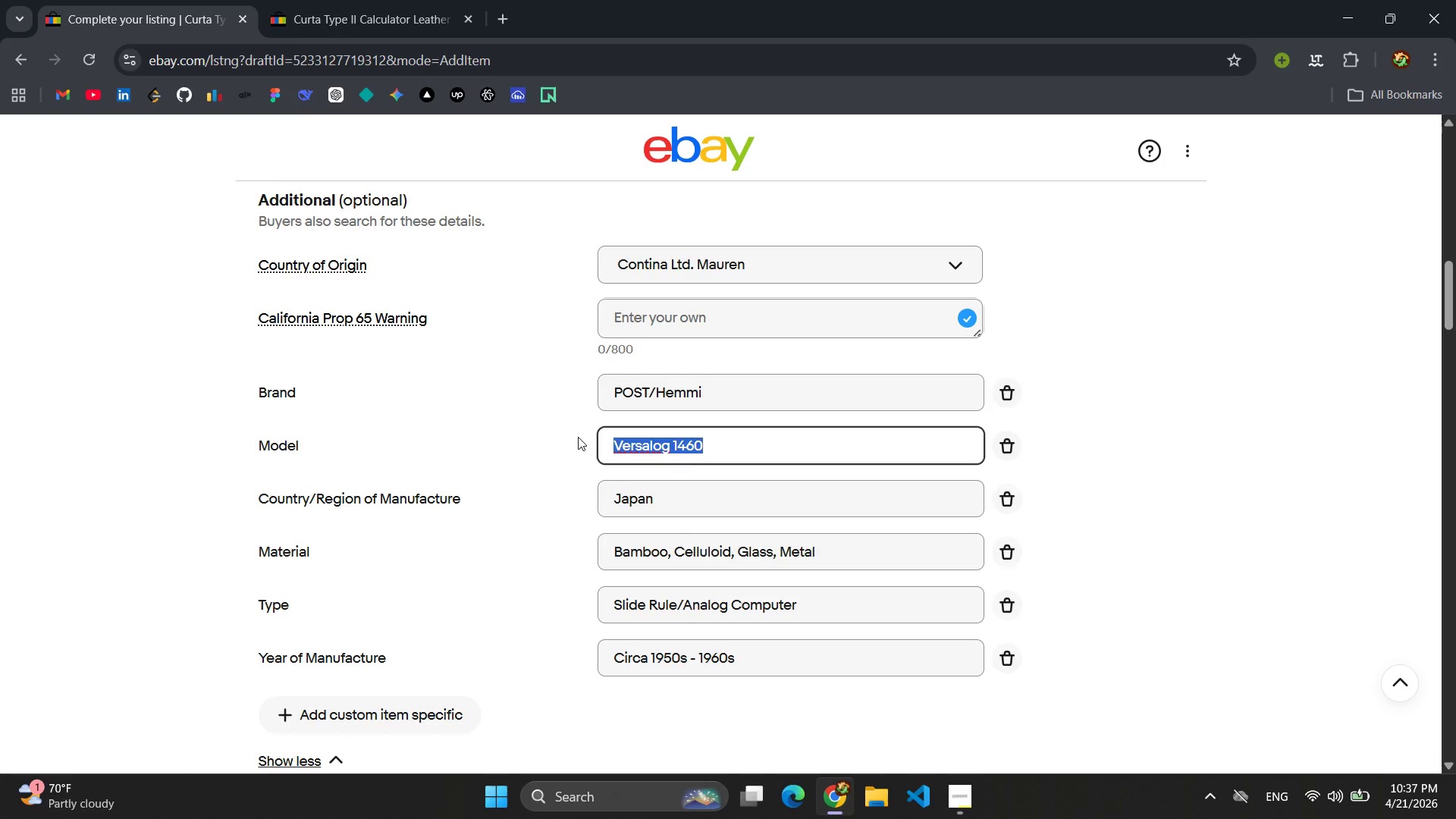 
type(Curta Type ll)
 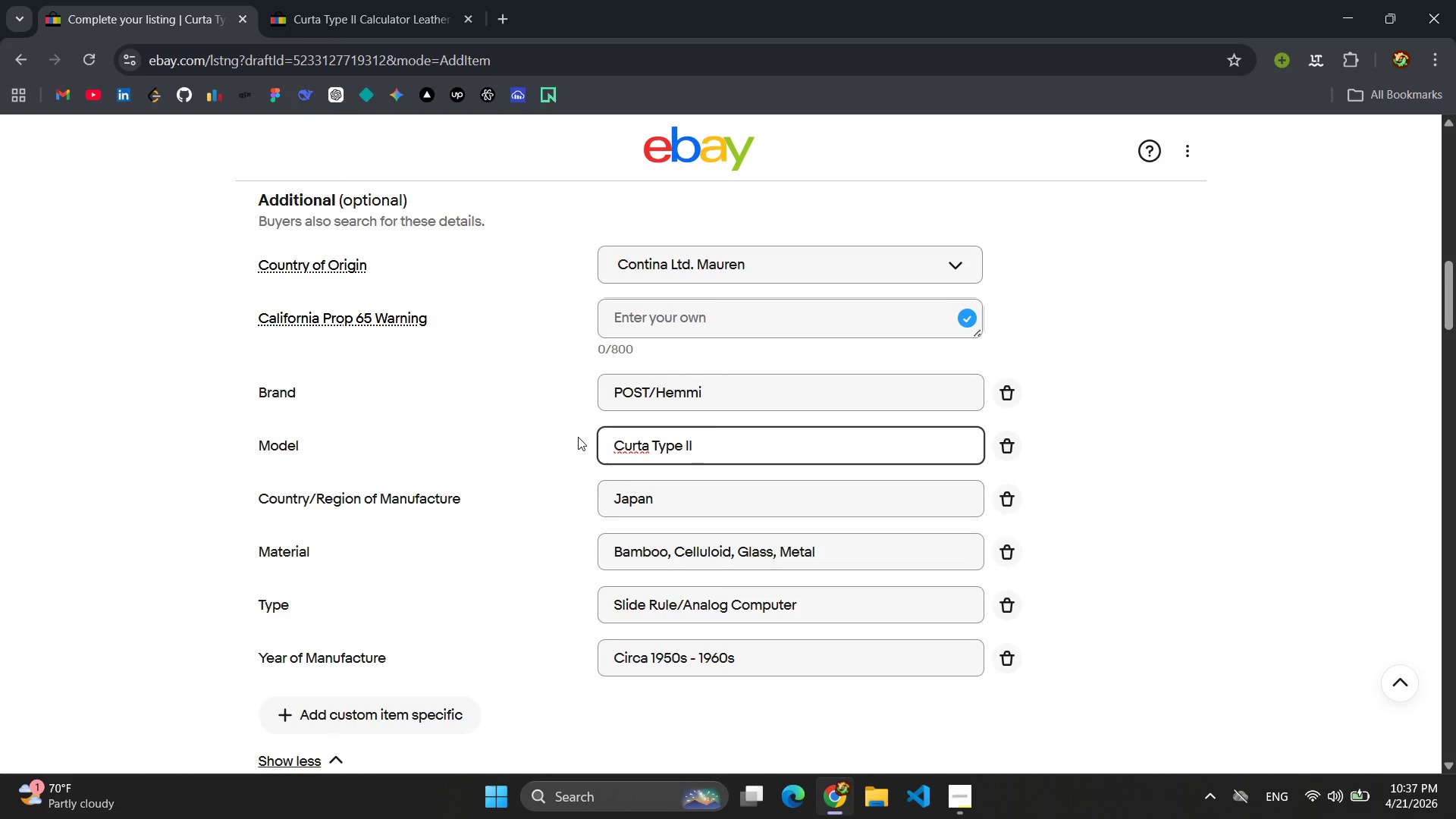 
left_click([628, 452])
 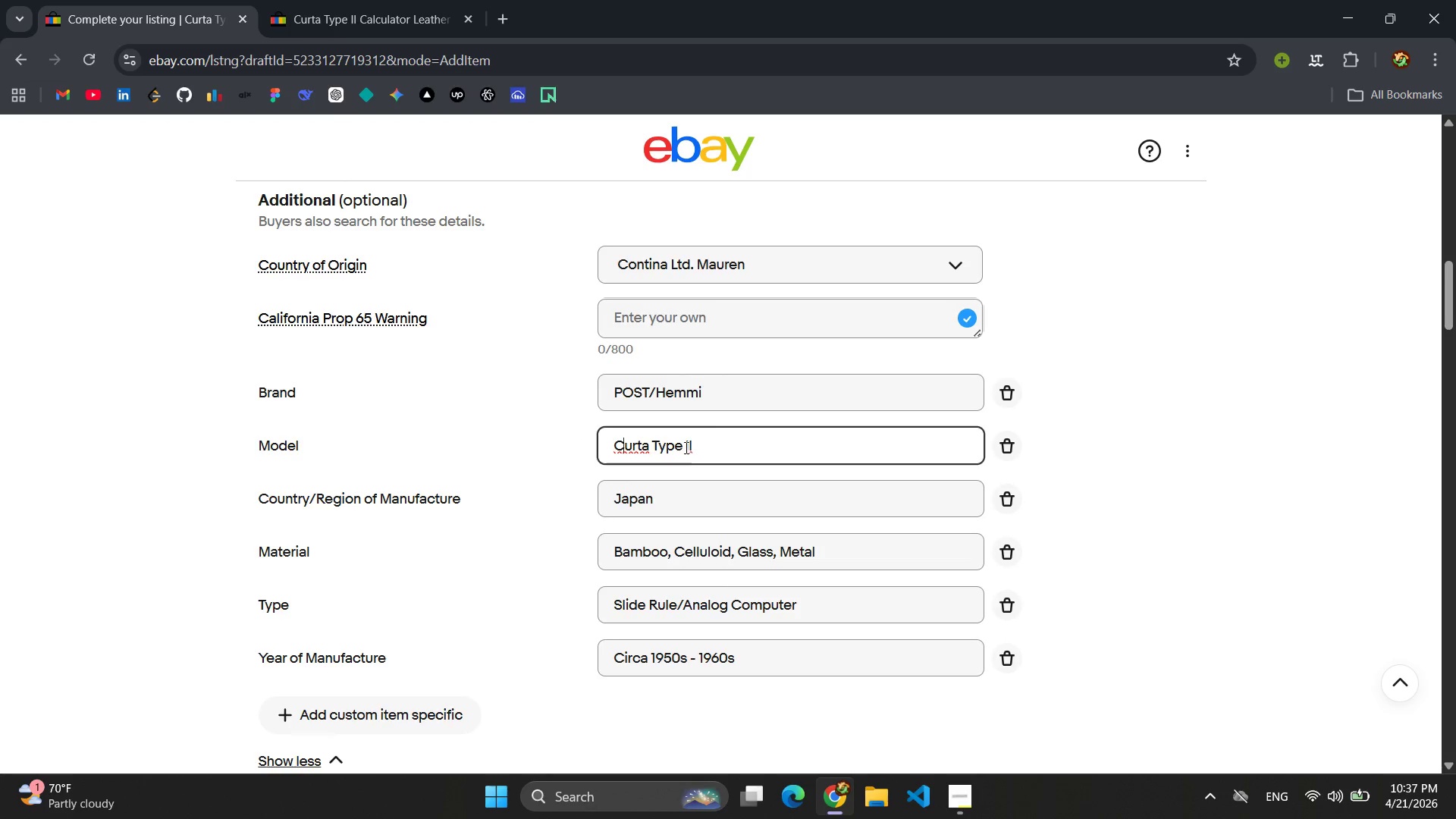 
double_click([688, 446])
 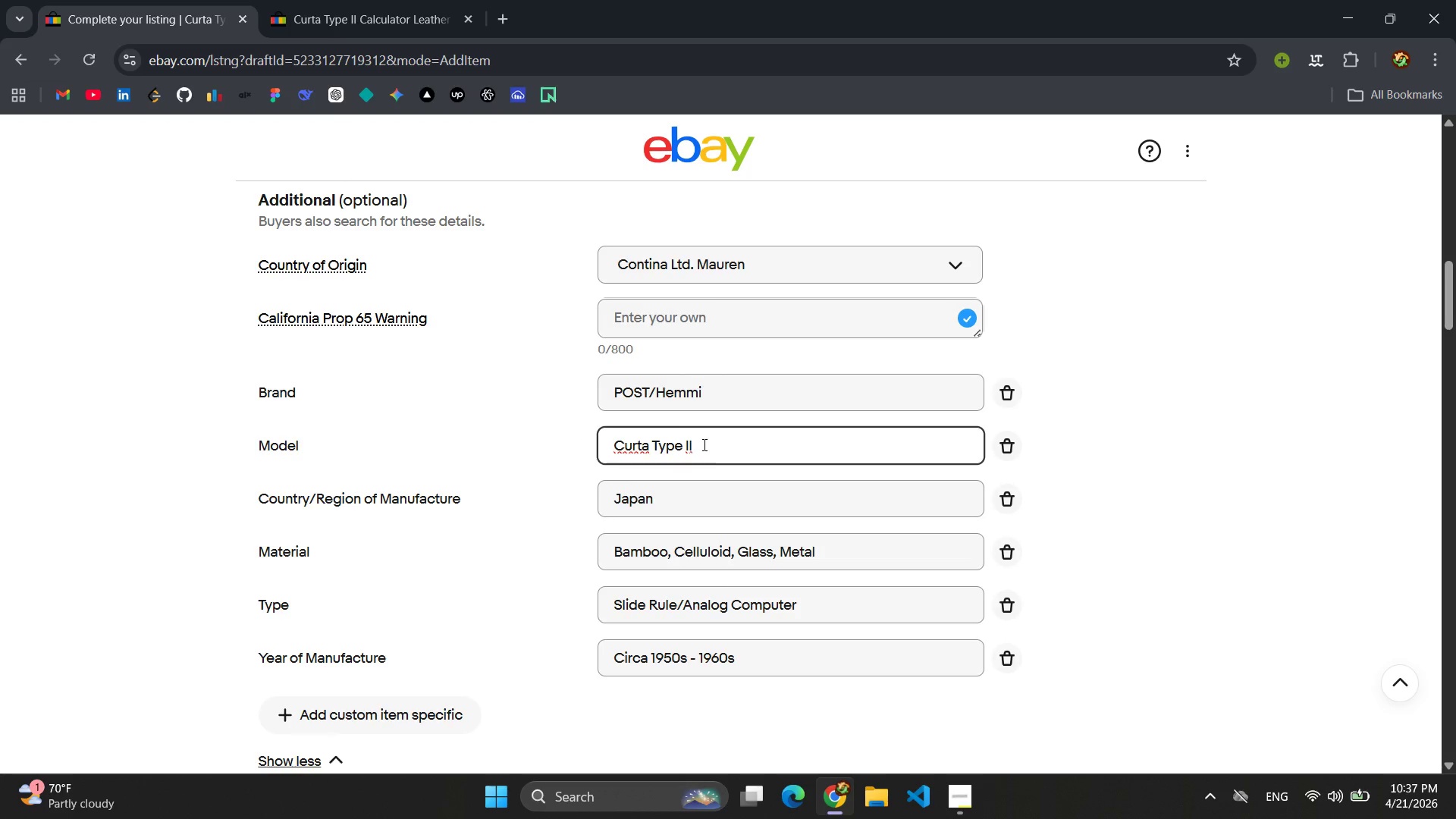 
left_click([703, 444])
 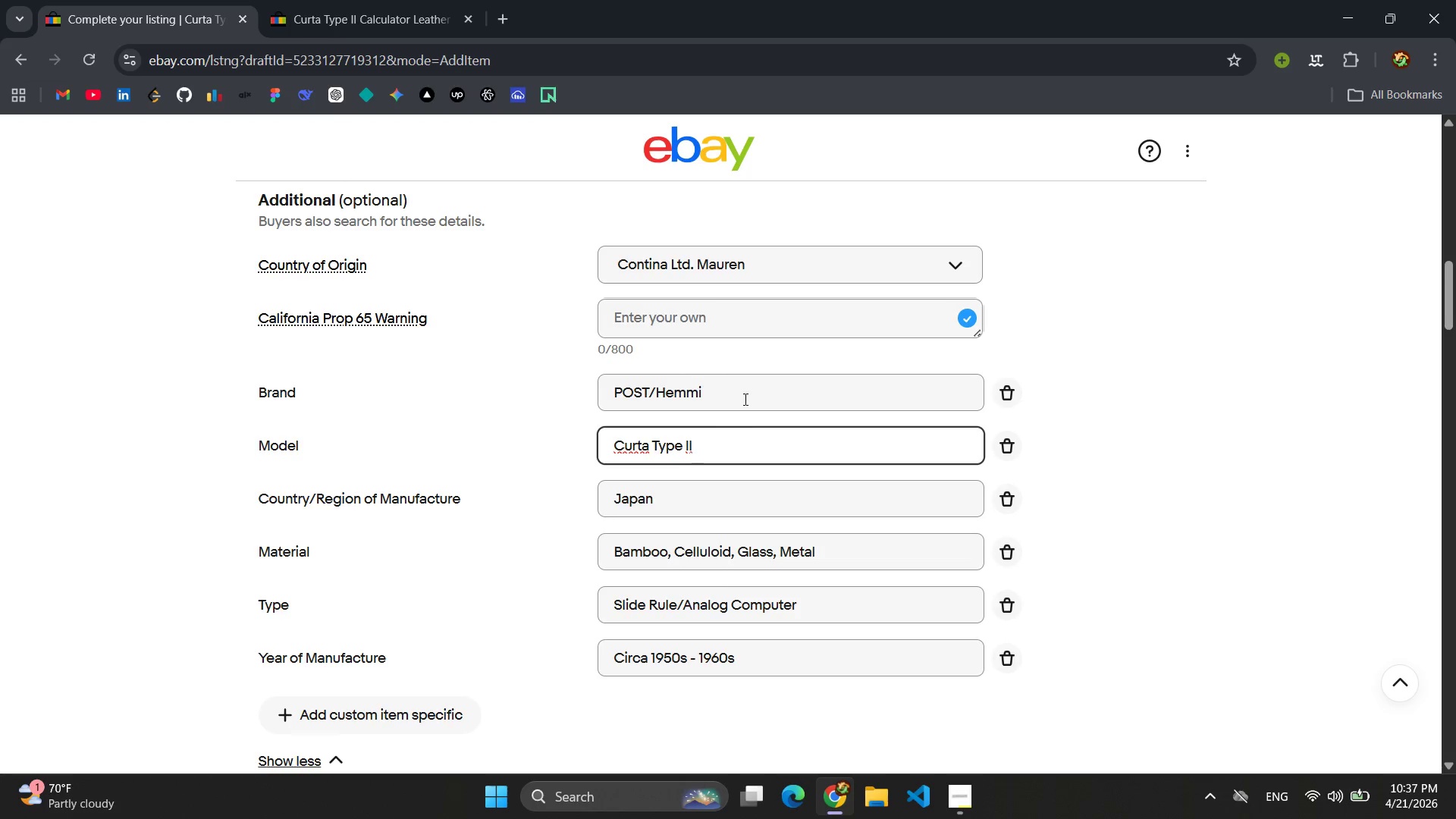 
left_click_drag(start_coordinate=[745, 393], to_coordinate=[618, 396])
 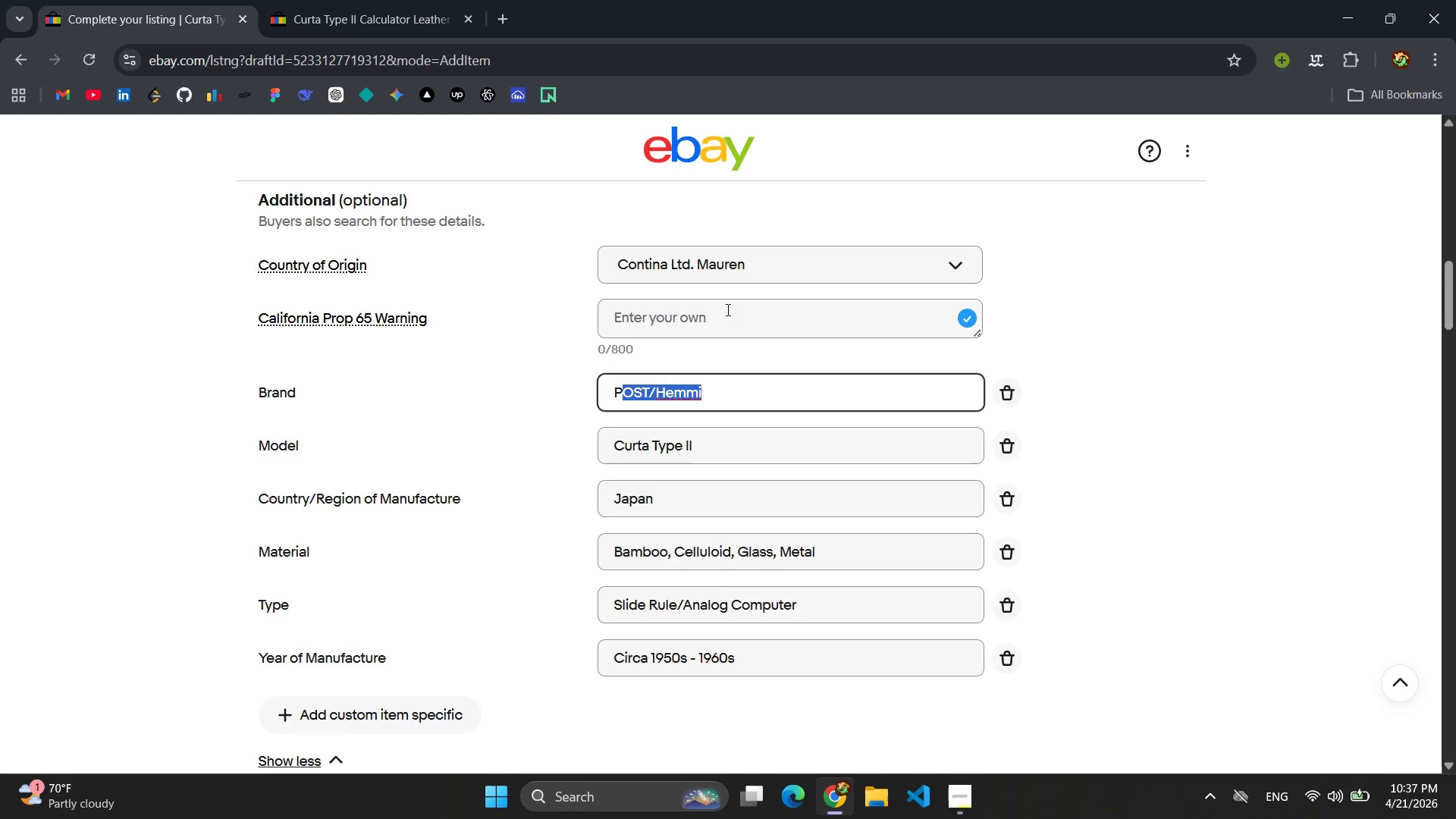 
left_click([758, 271])
 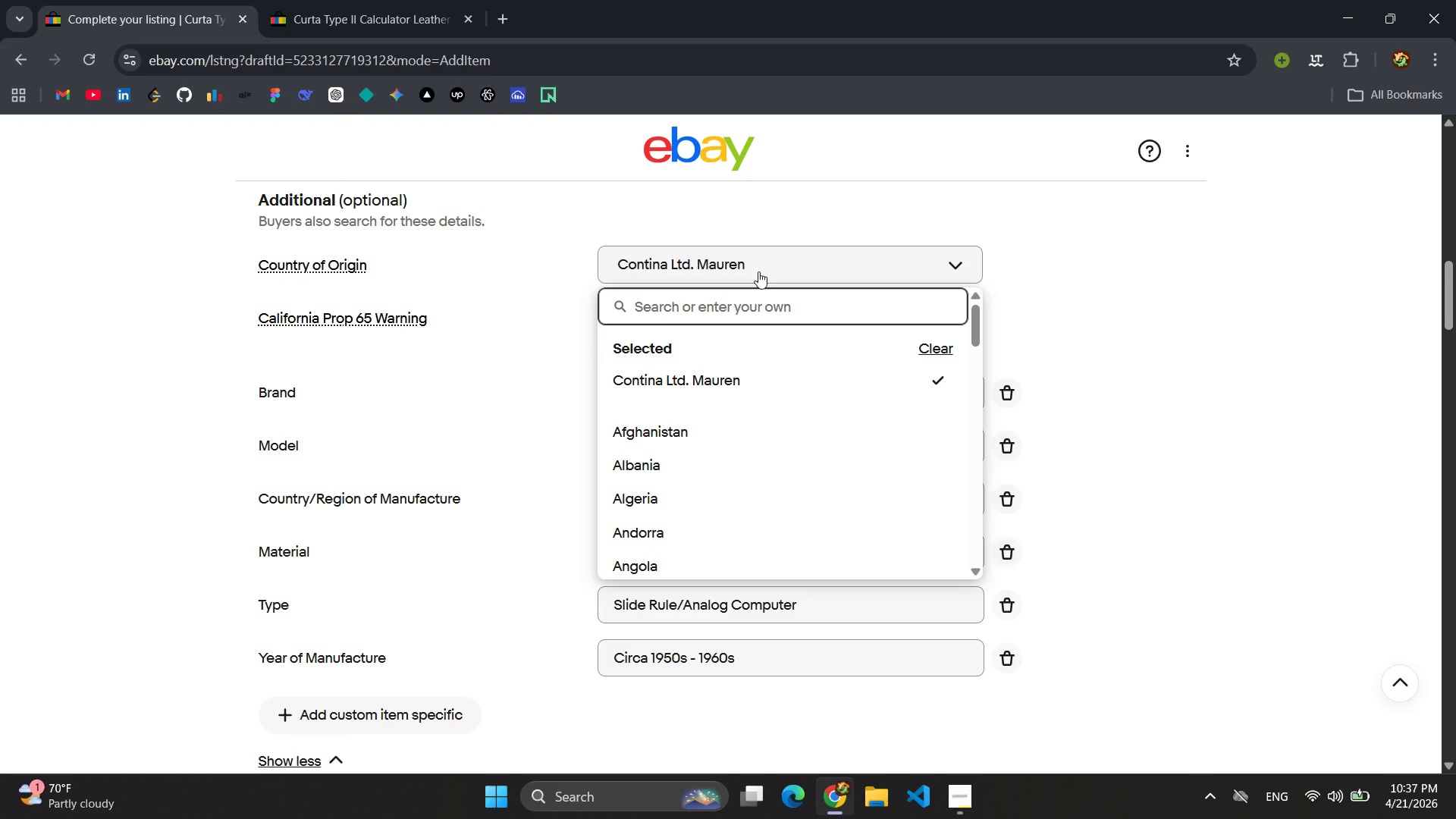 
type(Eth)
 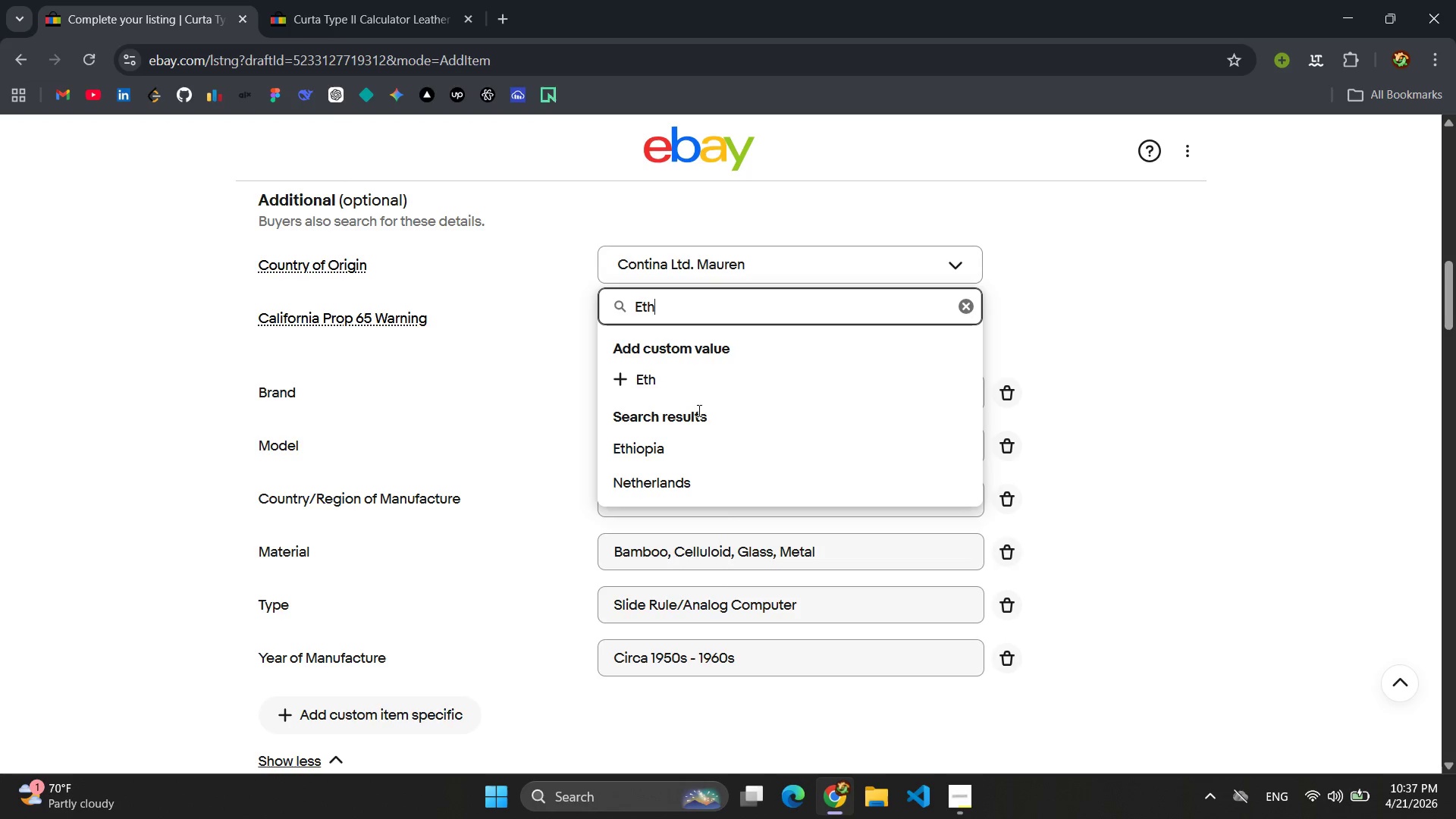 
left_click([678, 443])
 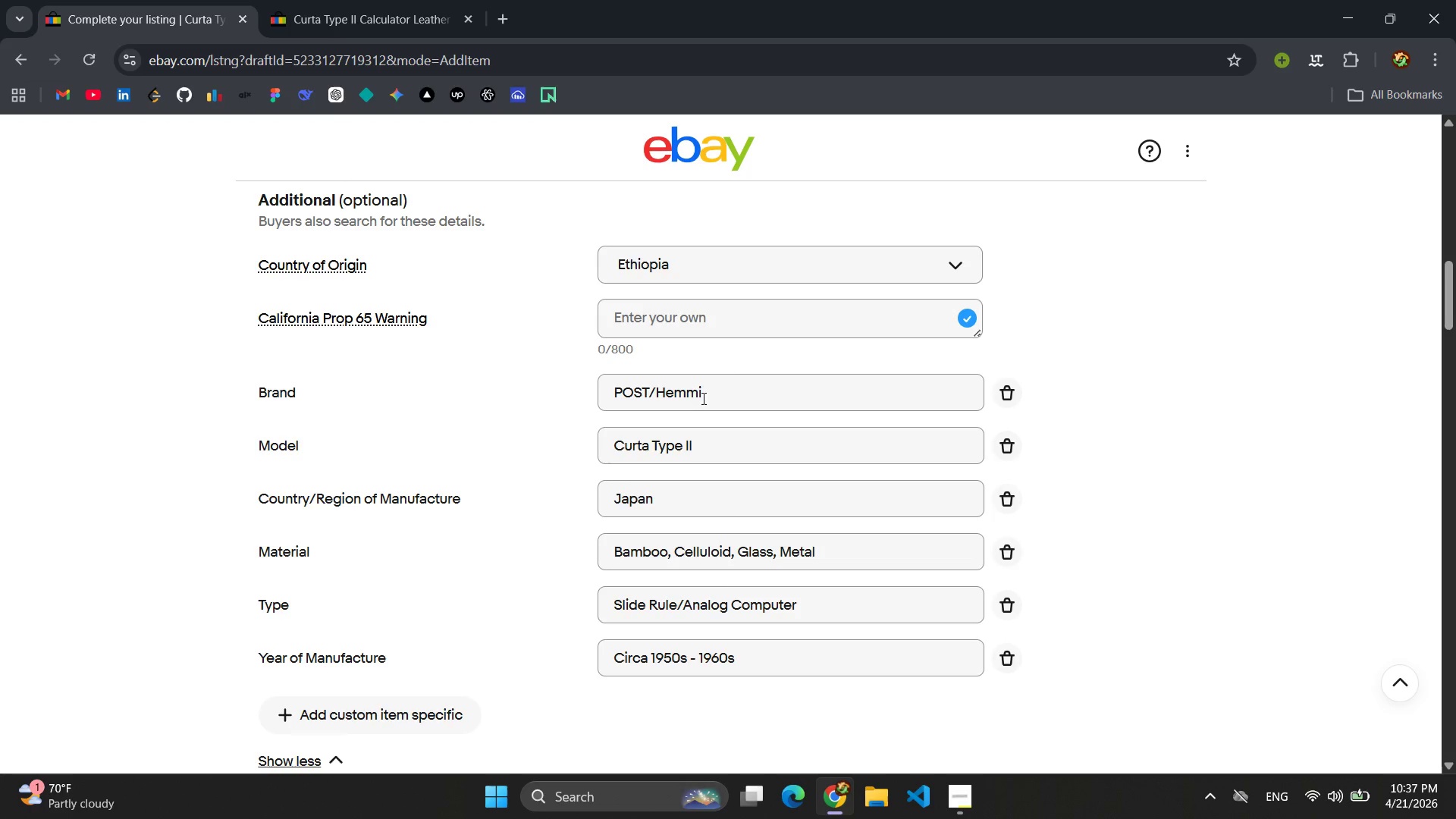 
left_click_drag(start_coordinate=[715, 399], to_coordinate=[566, 403])
 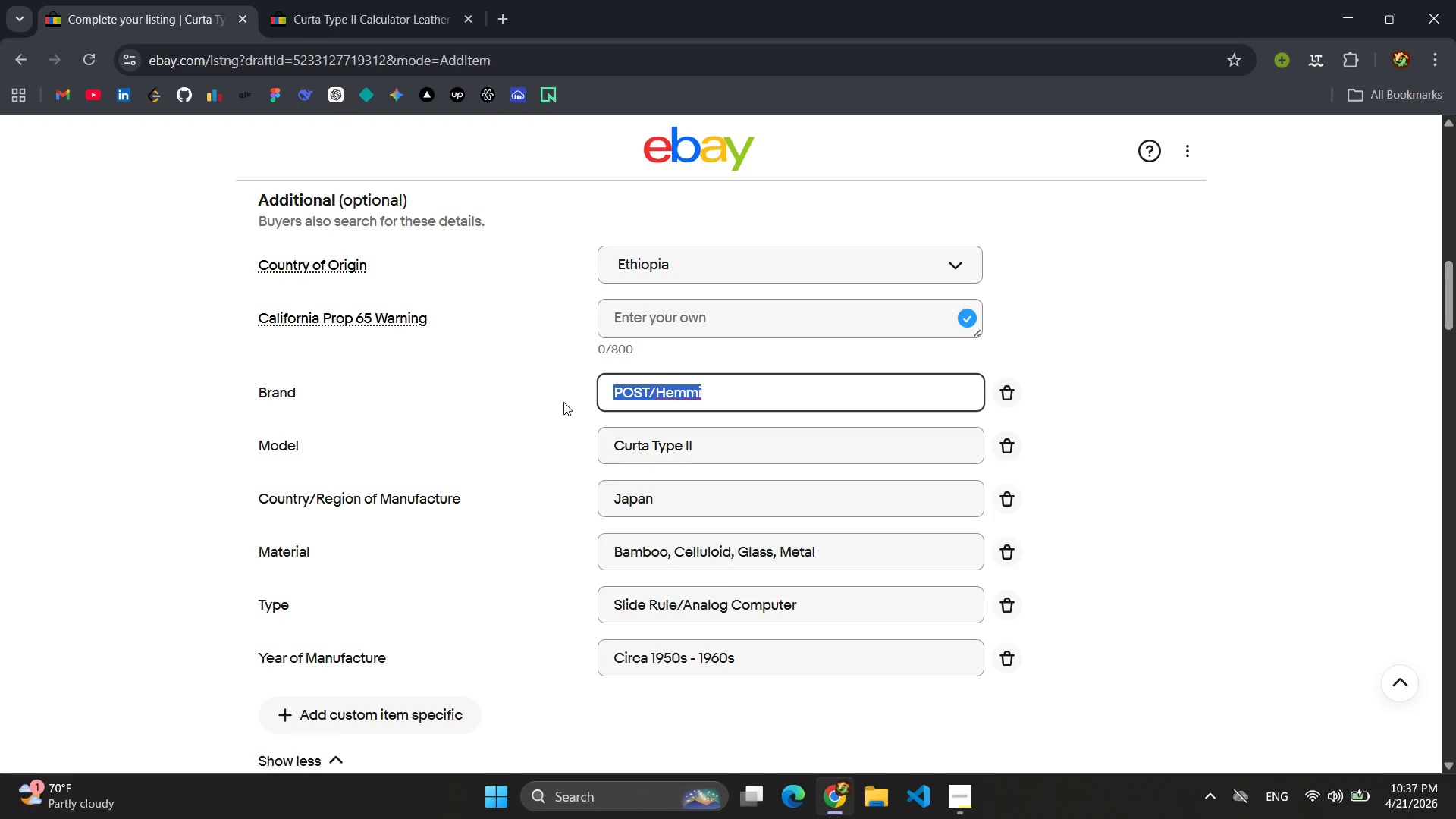 
type(Contina L)
key(Backspace)
key(Backspace)
key(Backspace)
key(Backspace)
key(Backspace)
key(Backspace)
key(Backspace)
key(Backspace)
key(Backspace)
key(Backspace)
key(Backspace)
type(Contina Lte)
key(Backspace)
type(d. Mauren )
 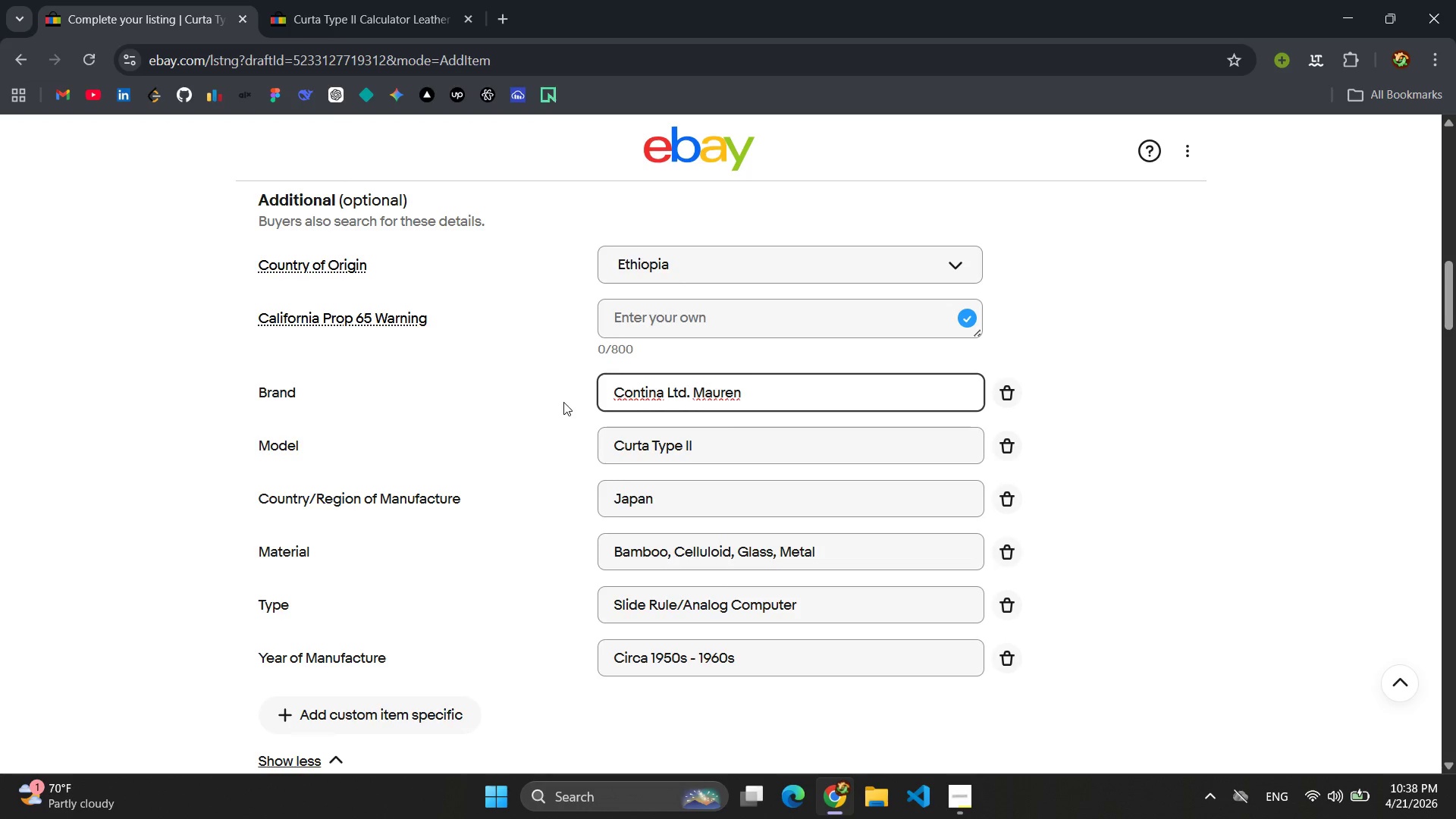 
left_click([708, 459])
 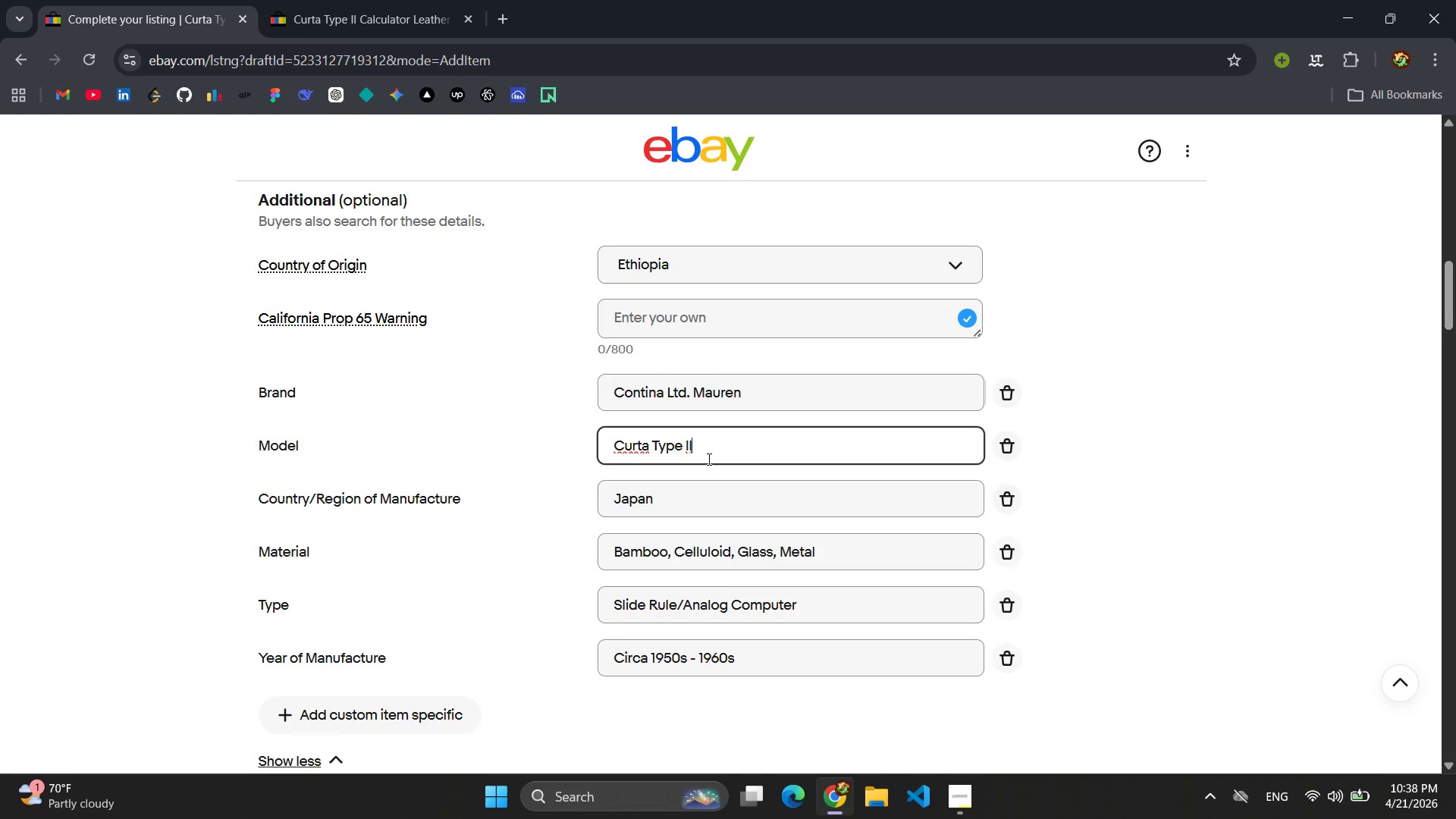 
left_click([713, 498])
 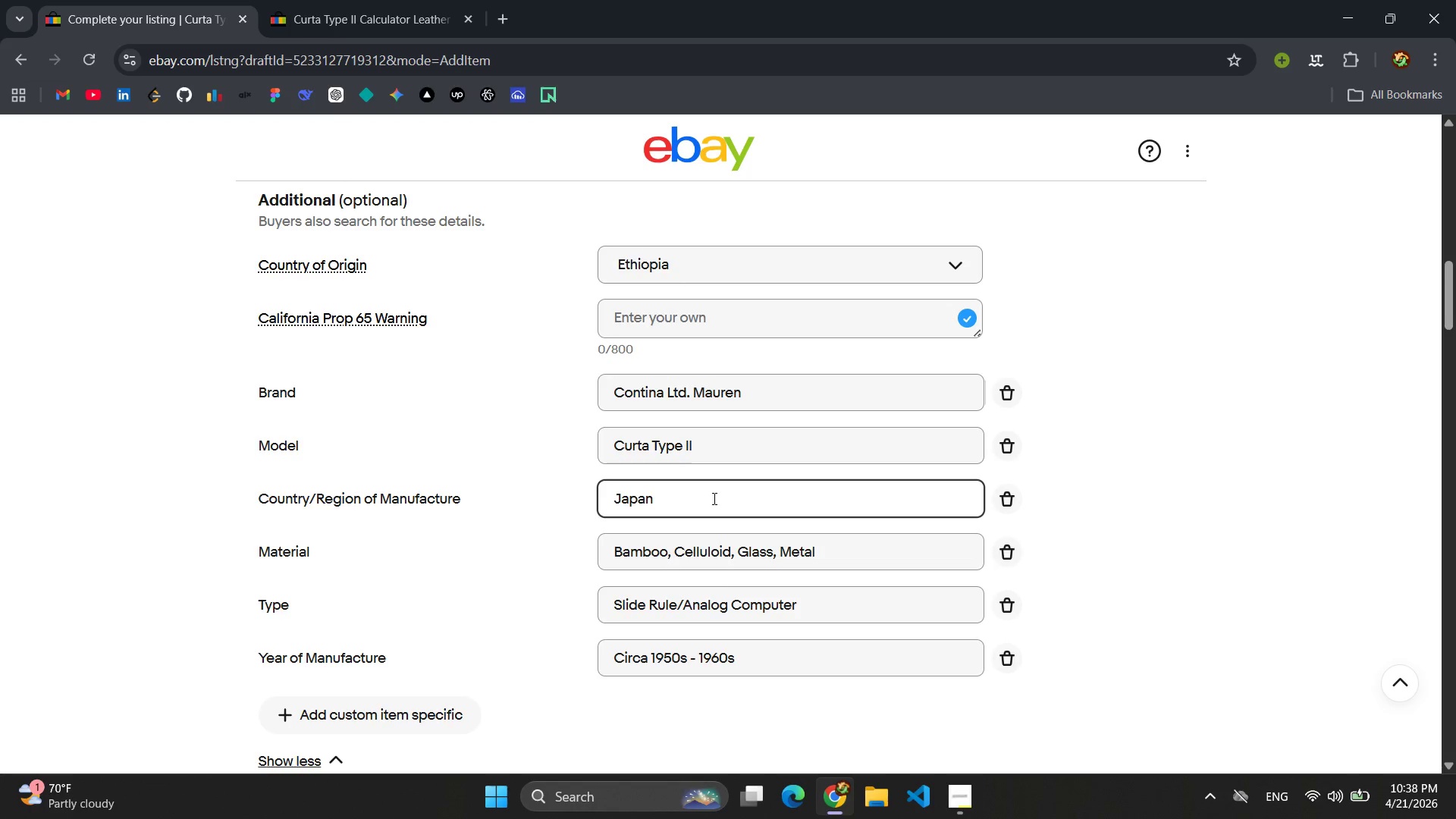 
key(Backspace)
key(Backspace)
key(Backspace)
key(Backspace)
key(Backspace)
key(Backspace)
type(Liechtenstein )
 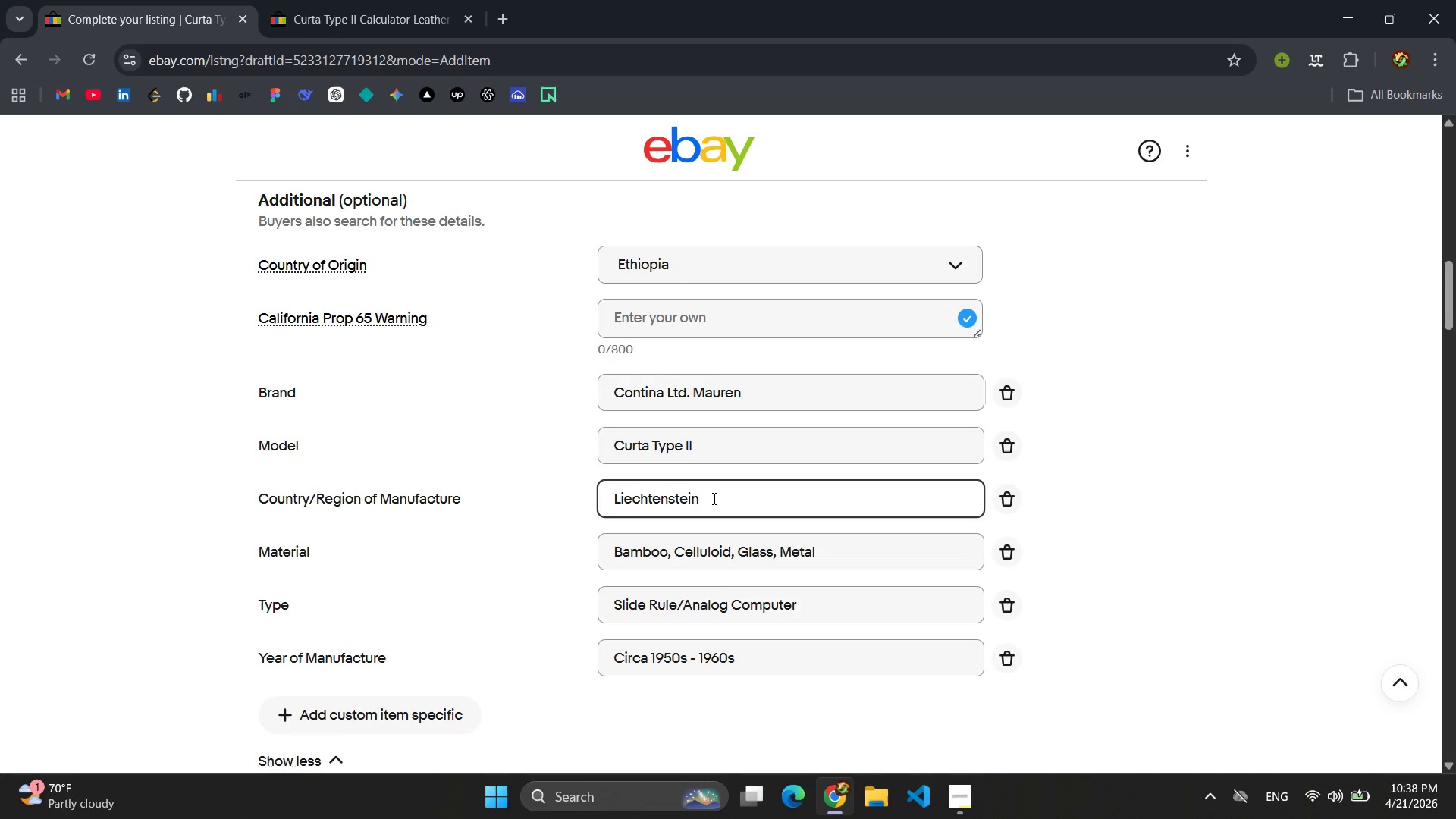 
left_click([669, 549])
 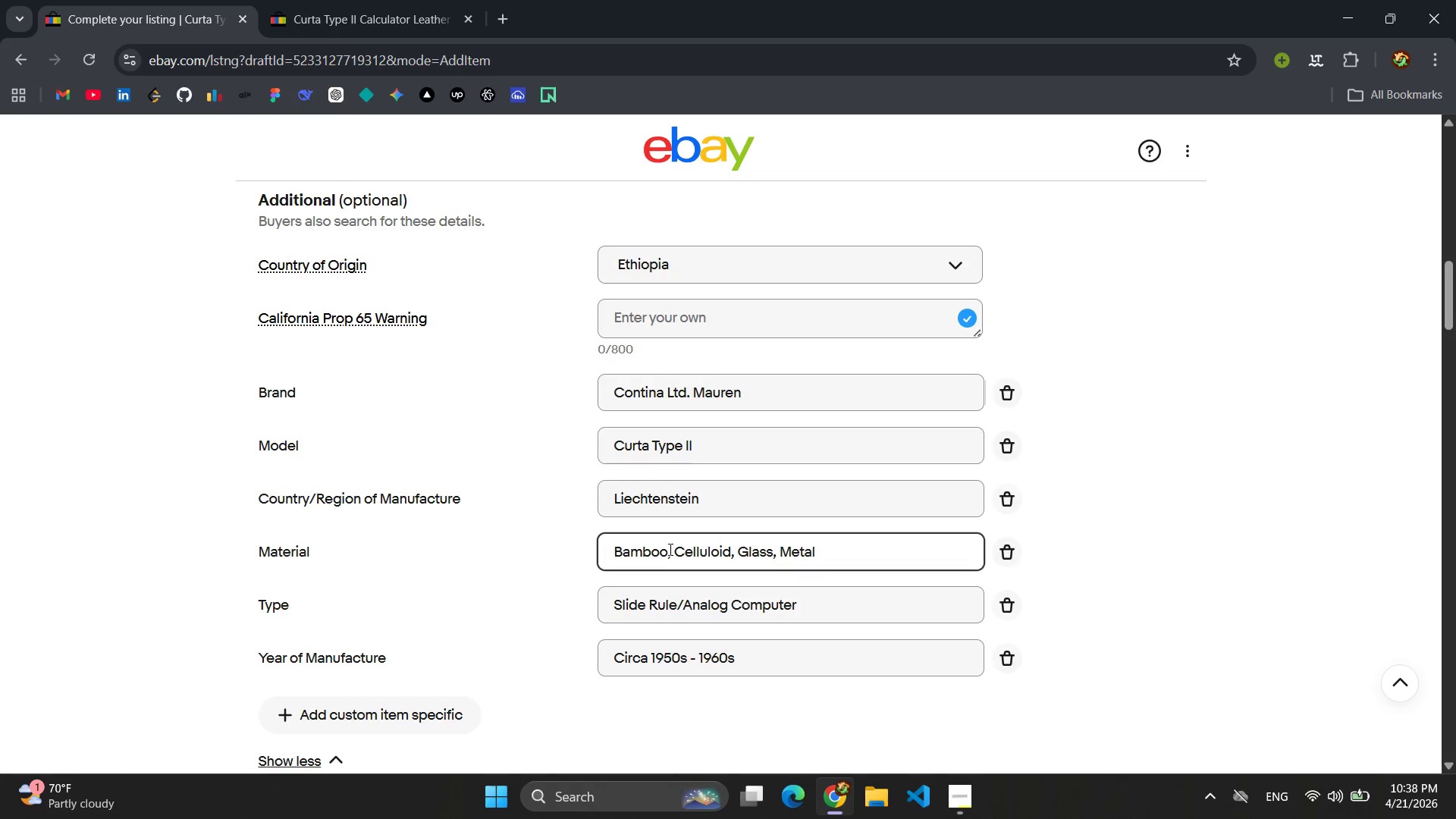 
left_click_drag(start_coordinate=[820, 554], to_coordinate=[607, 551])
 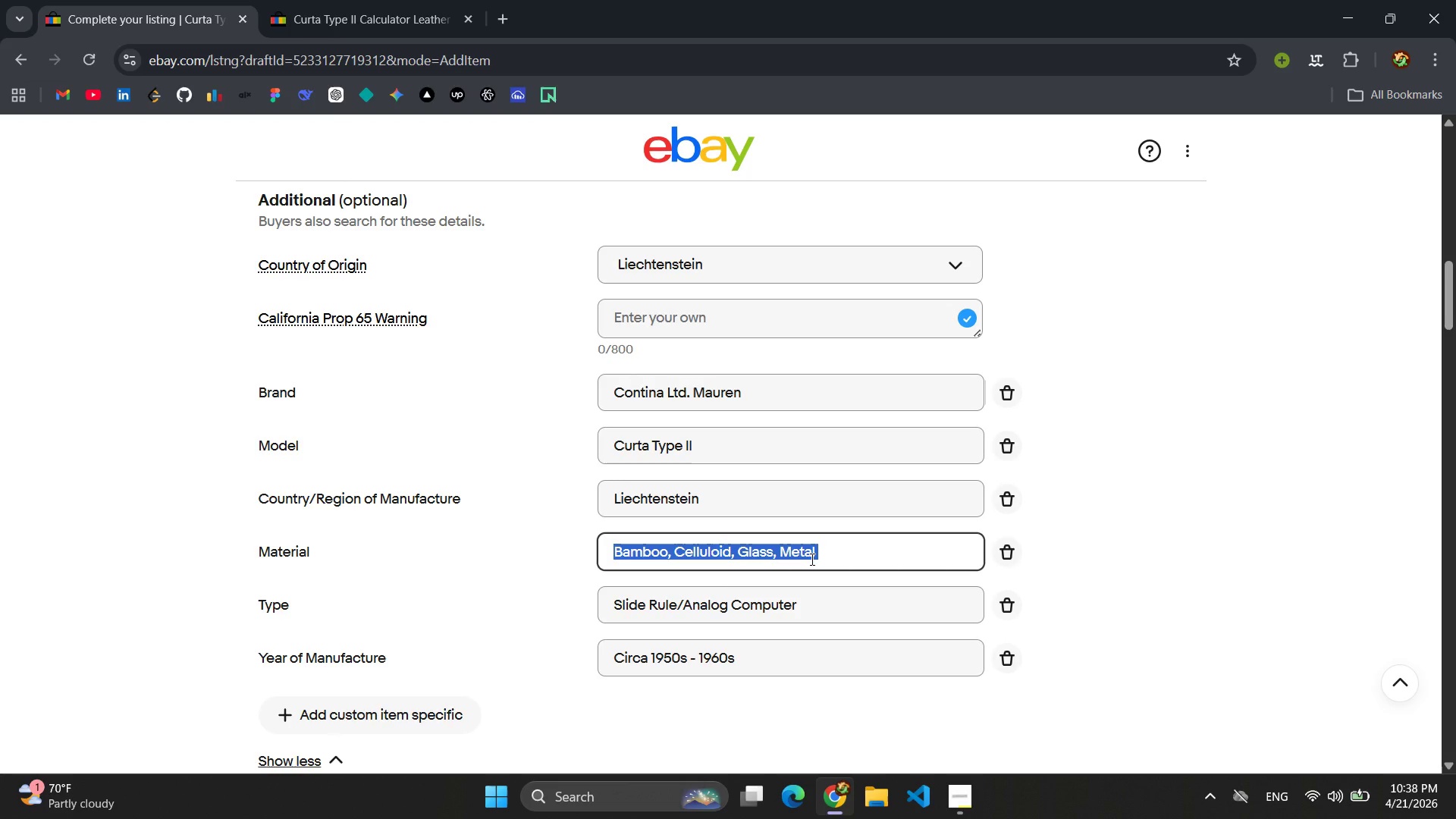 
key(Backspace)
type(Dia)
key(Backspace)
type(e-Ch)
key(Backspace)
type(ast Metal, p)
key(Backspace)
type(Pas)
key(Backspace)
key(Backspace)
type(lastic)
 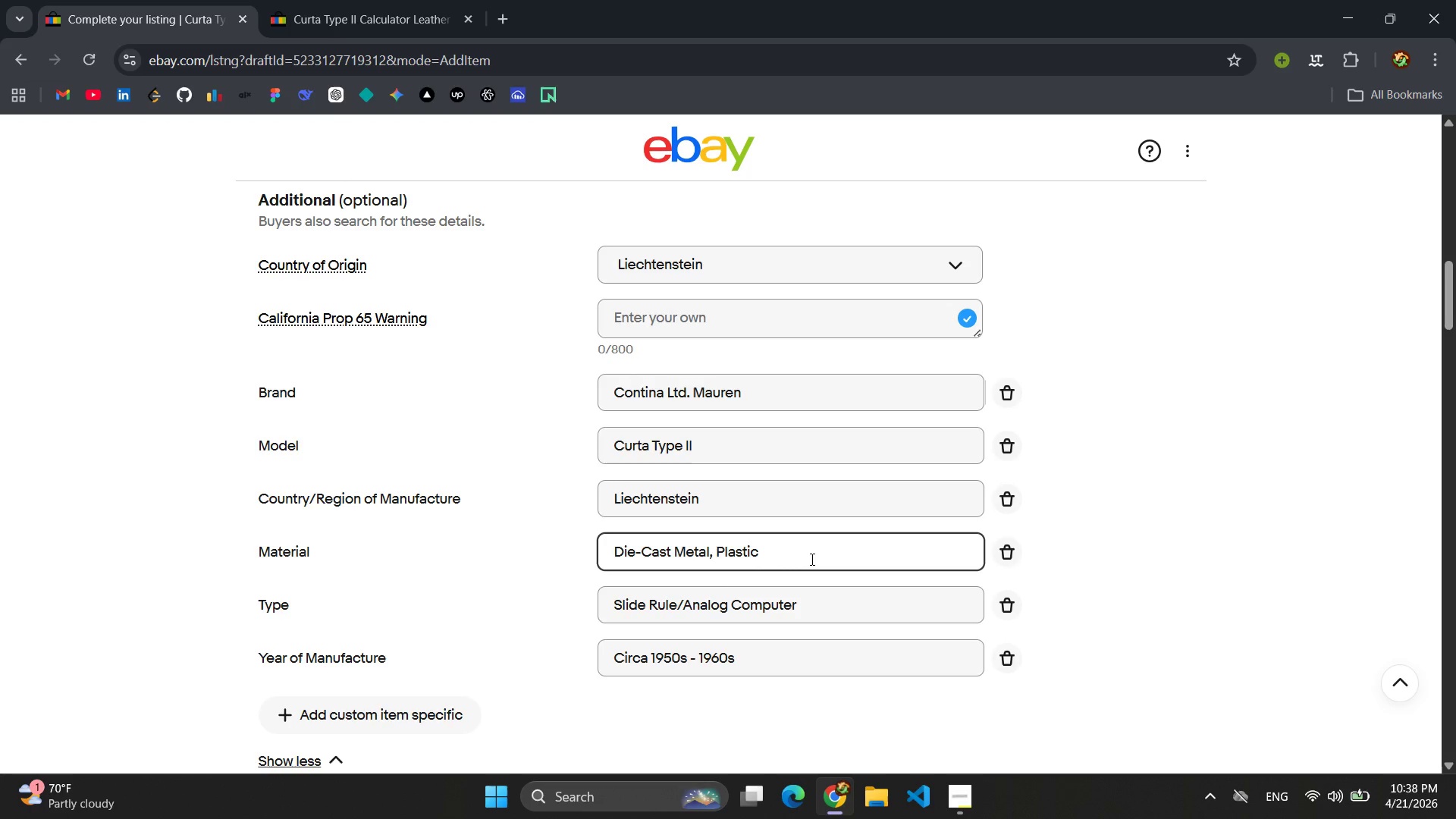 
left_click_drag(start_coordinate=[802, 607], to_coordinate=[595, 594])
 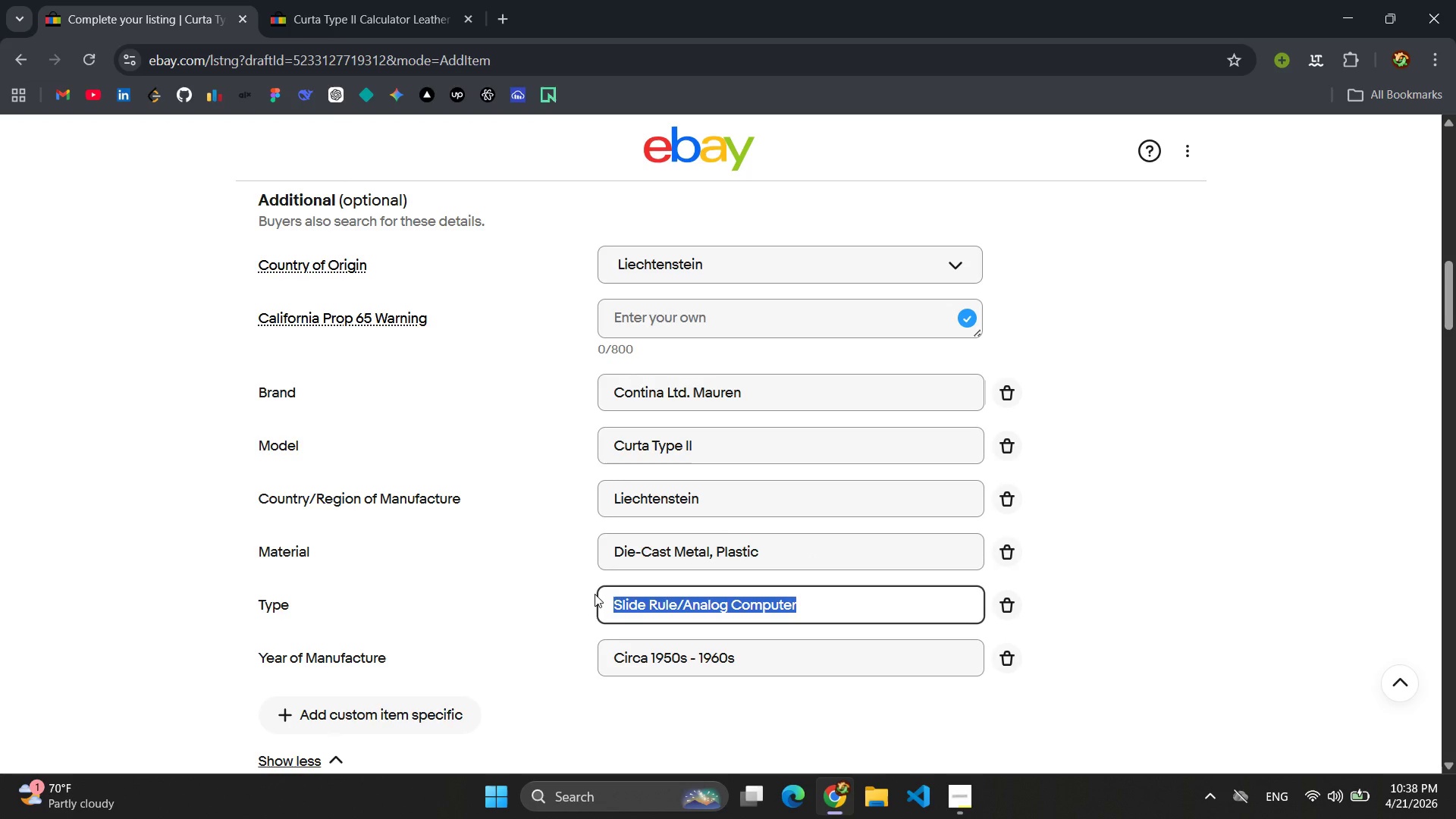 
type(Mechanical Clacu)
key(Backspace)
key(Backspace)
key(Backspace)
key(Backspace)
type(alculator / Pack)
key(Backspace)
key(Backspace)
key(Backspace)
type(ok)
key(Backspace)
type(cket adding )
key(Backspace)
key(Backspace)
key(Backspace)
key(Backspace)
key(Backspace)
key(Backspace)
key(Backspace)
type(Adding Mah)
key(Backspace)
type(chine)
 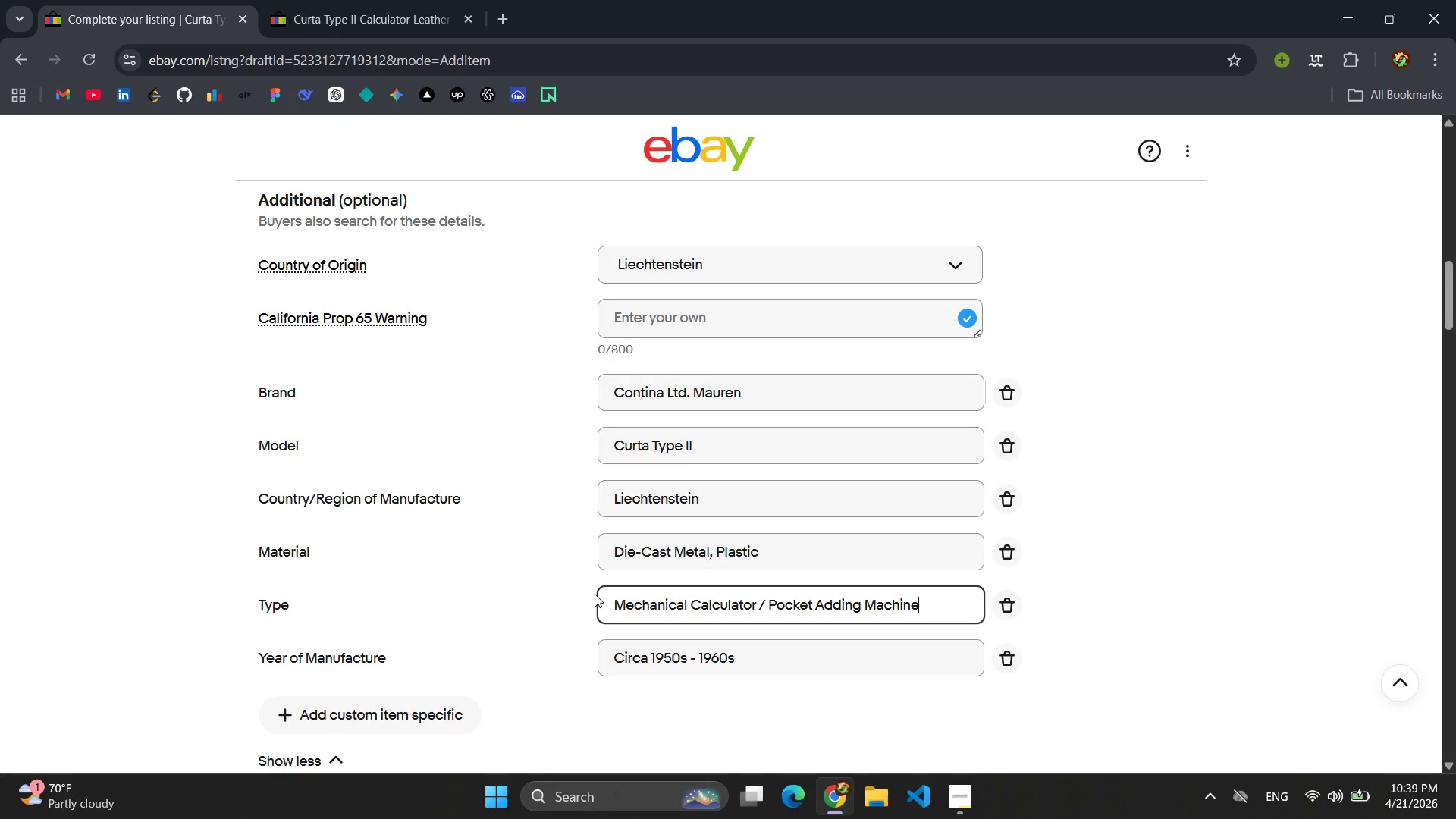 
wait(5.84)
 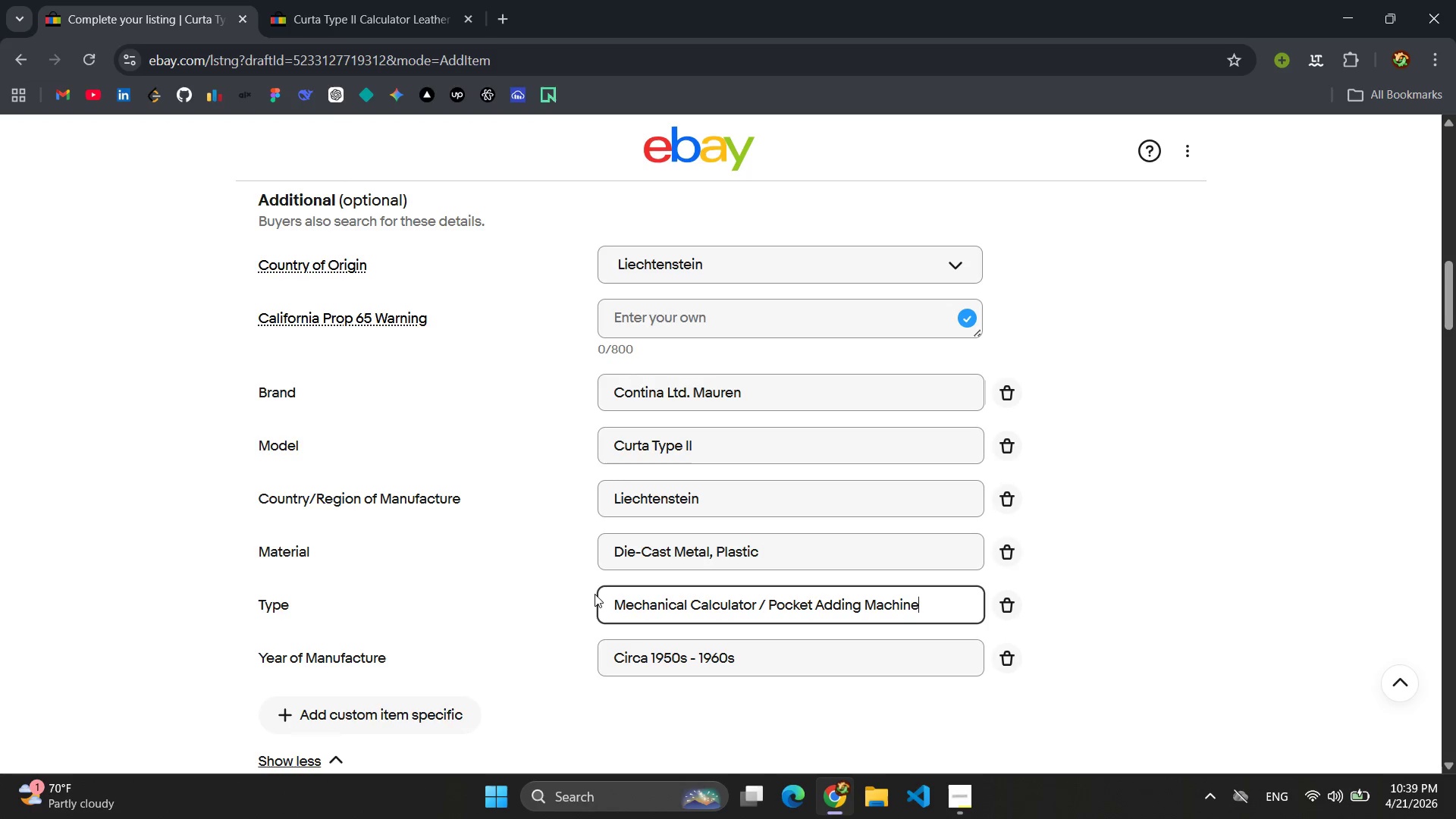 
left_click([762, 659])
 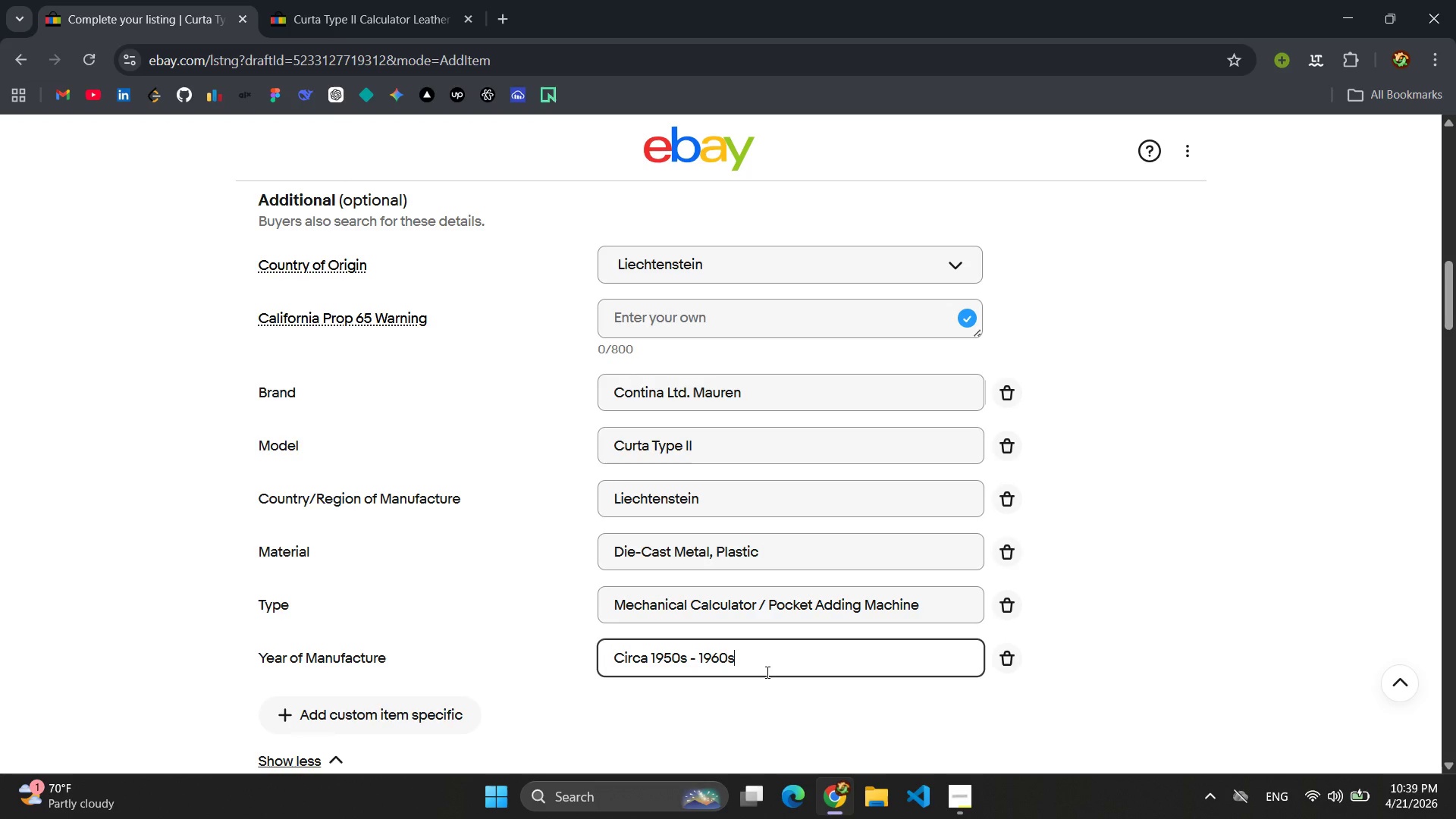 
key(ArrowLeft)
 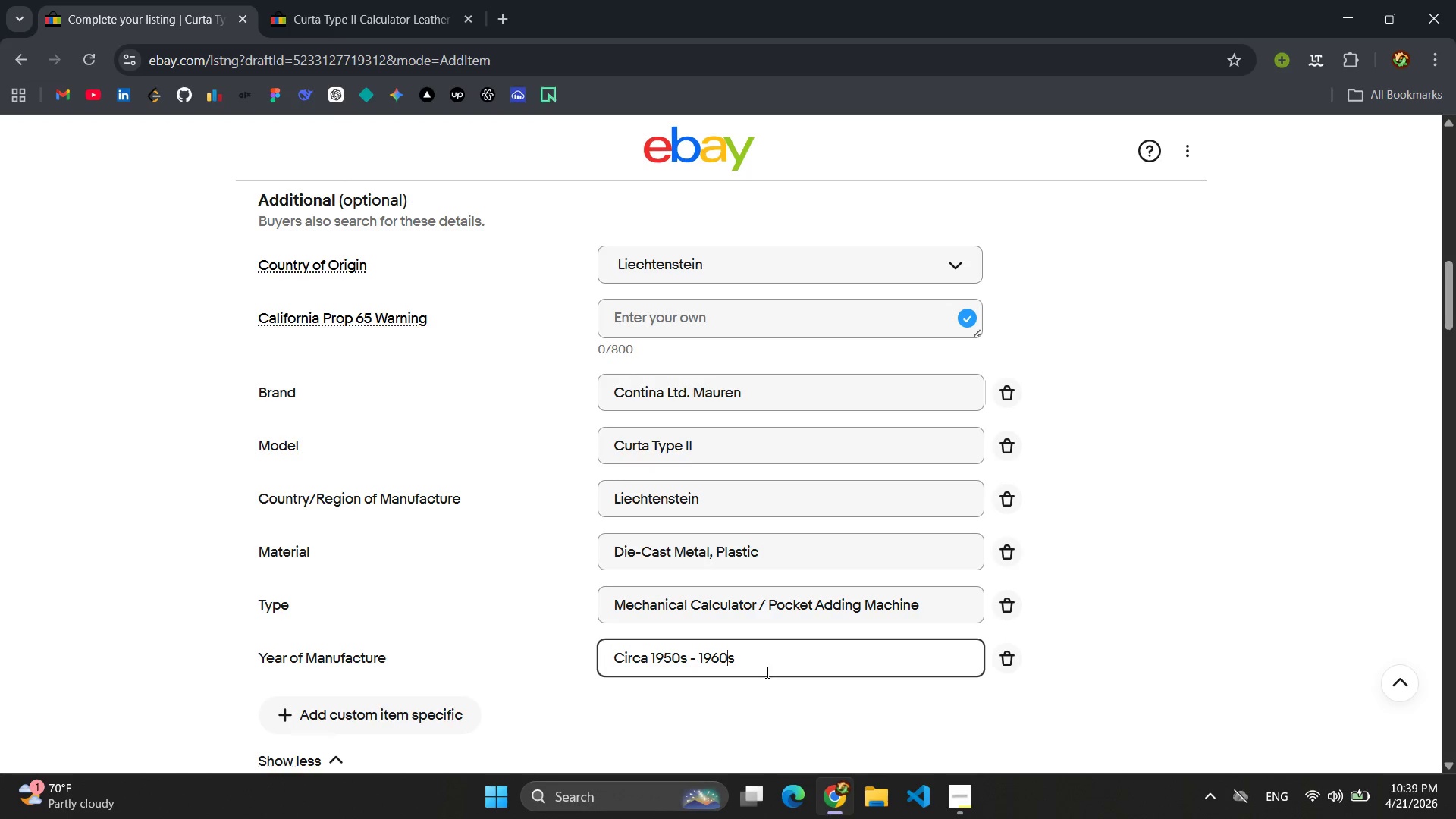 
key(ArrowLeft)
 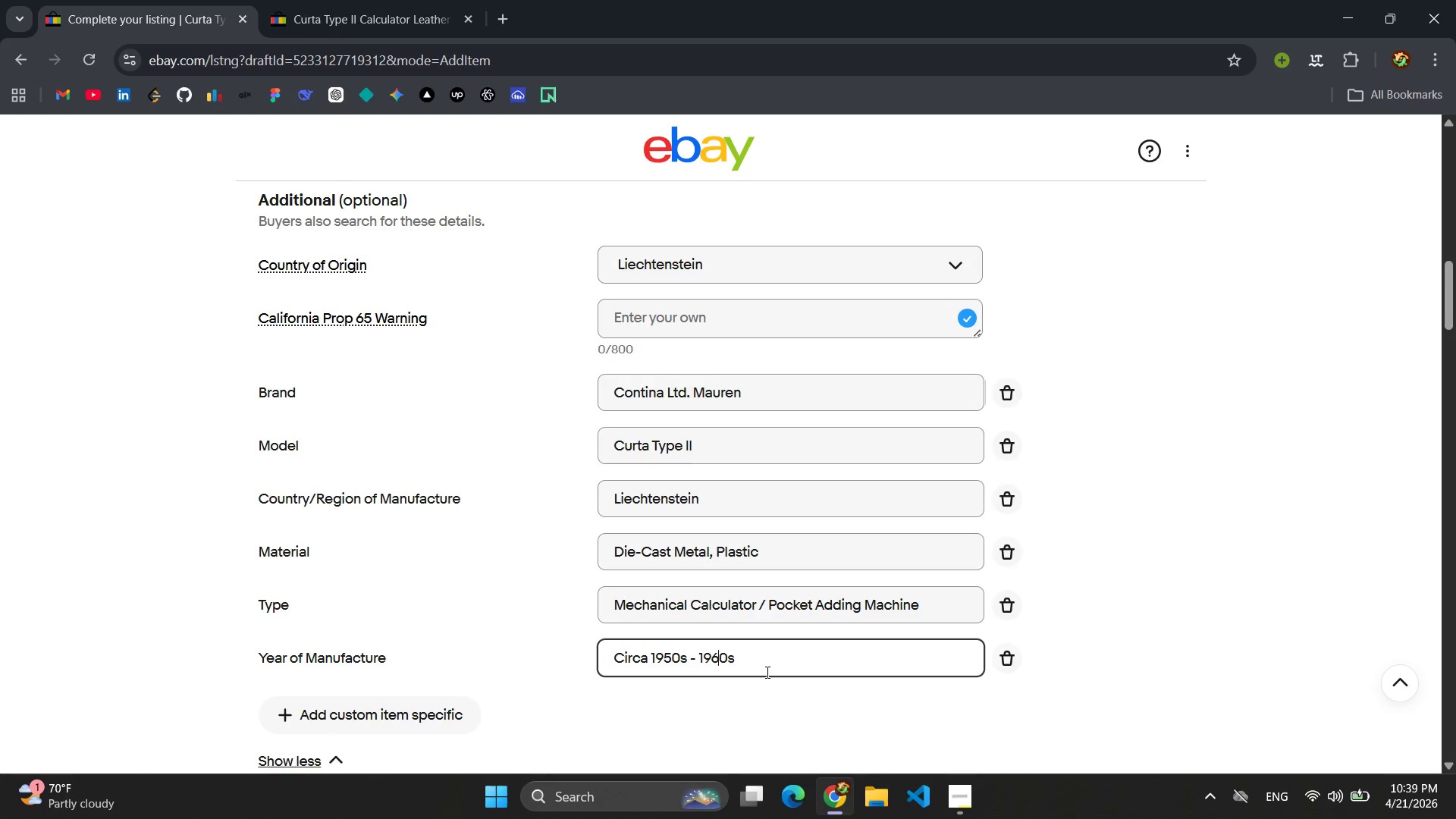 
hold_key(key=ArrowLeft, duration=0.31)
 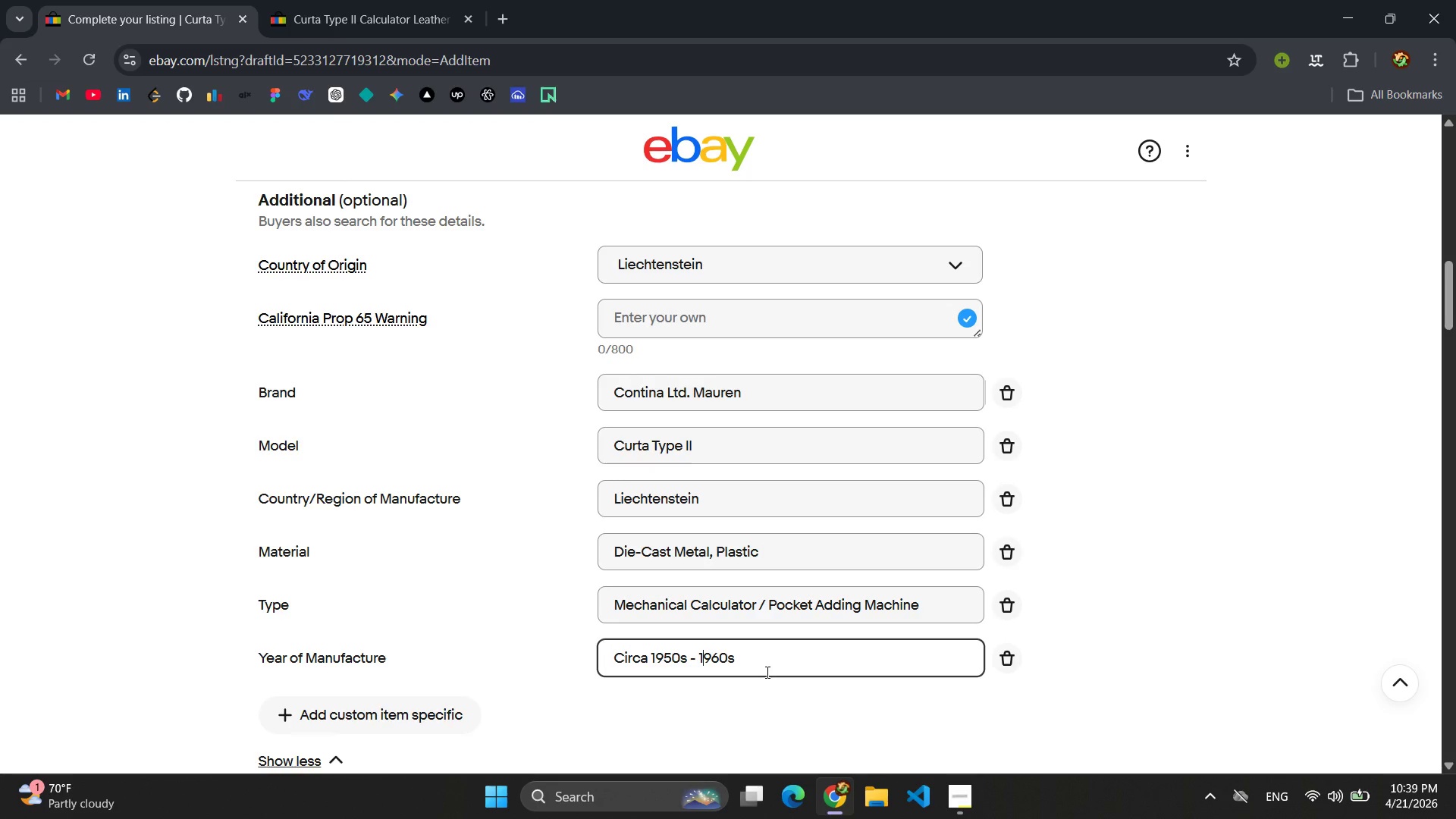 
key(ArrowLeft)
 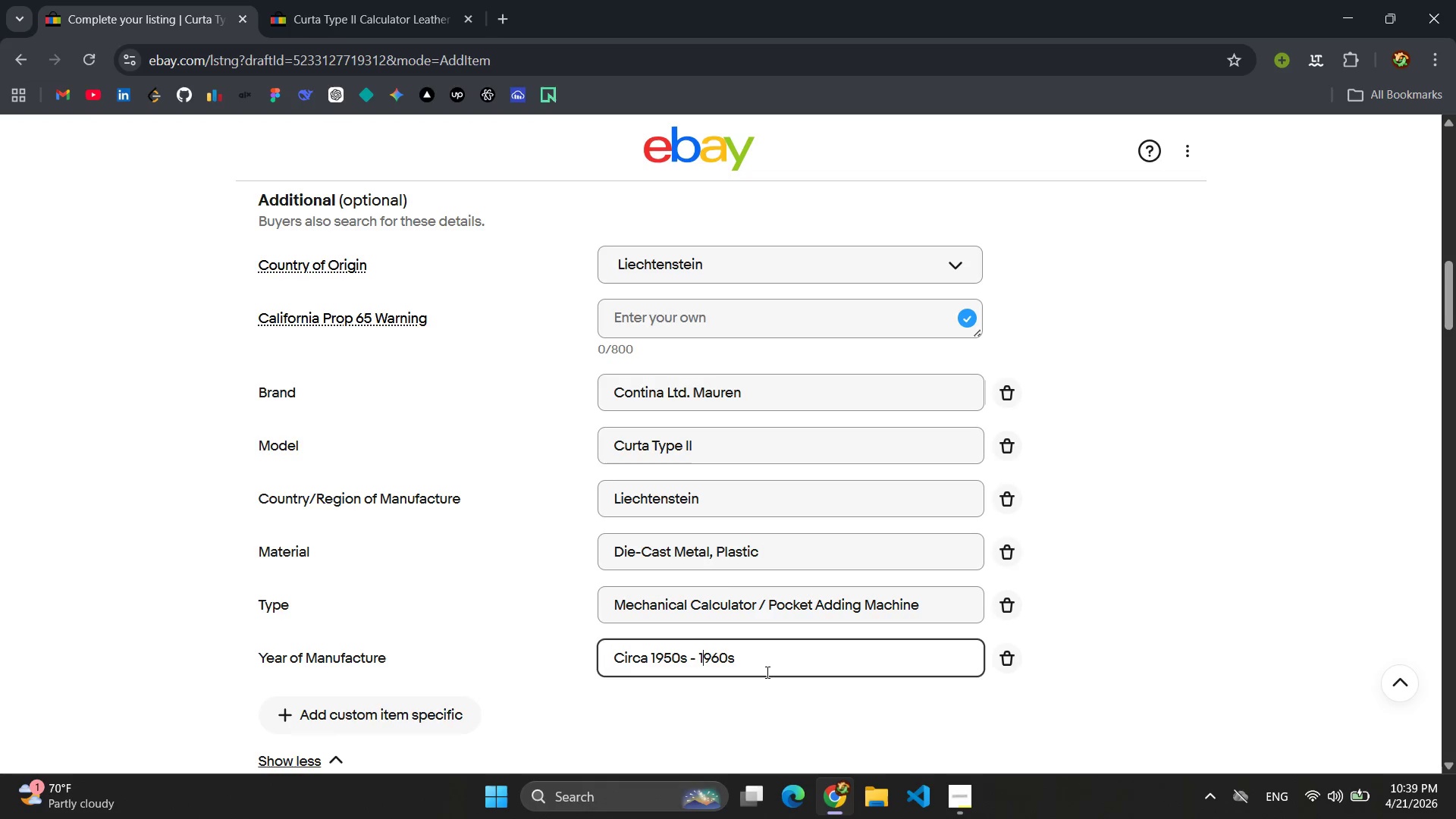 
key(ArrowLeft)
 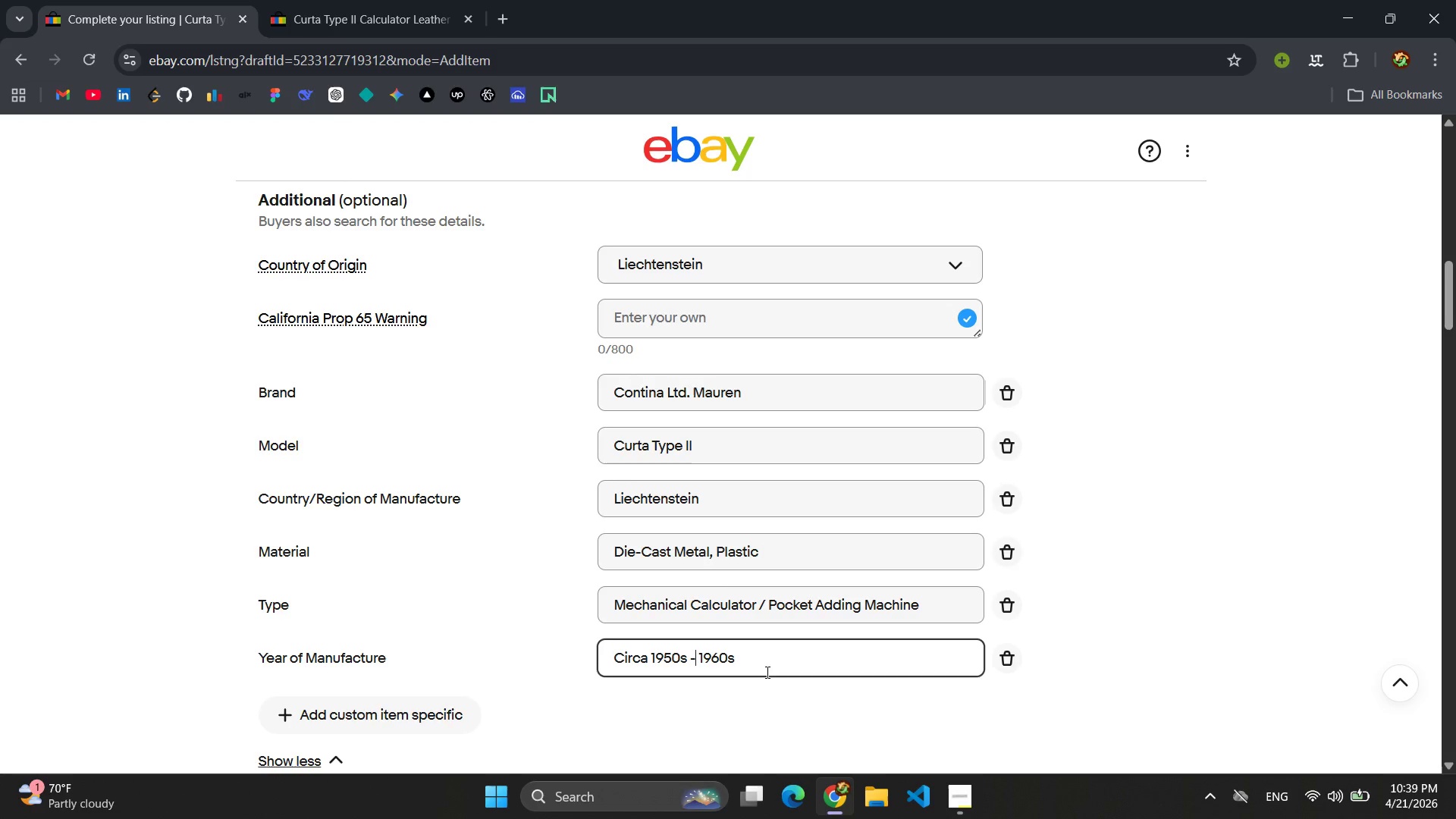 
key(ArrowLeft)
 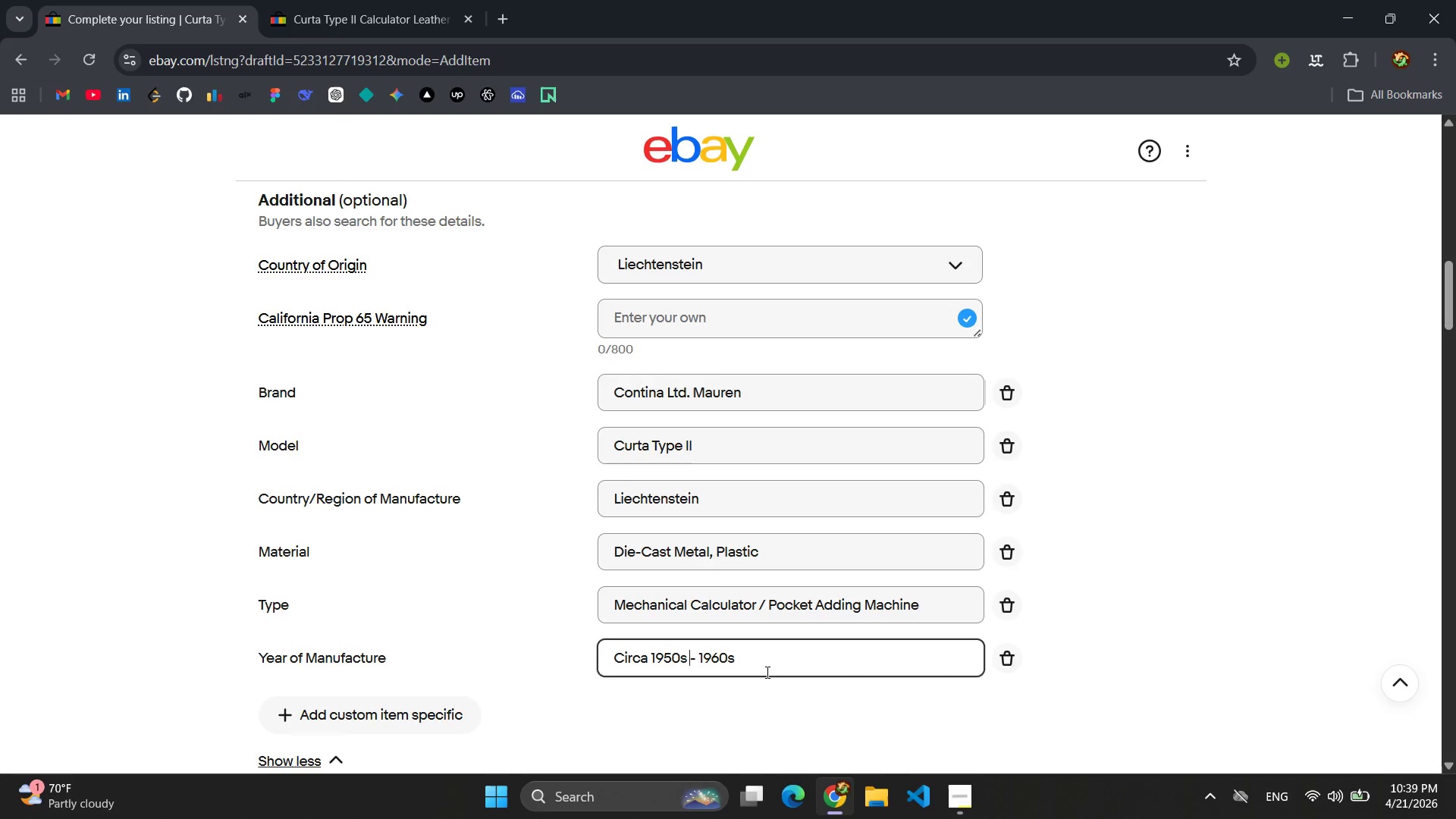 
key(ArrowLeft)
 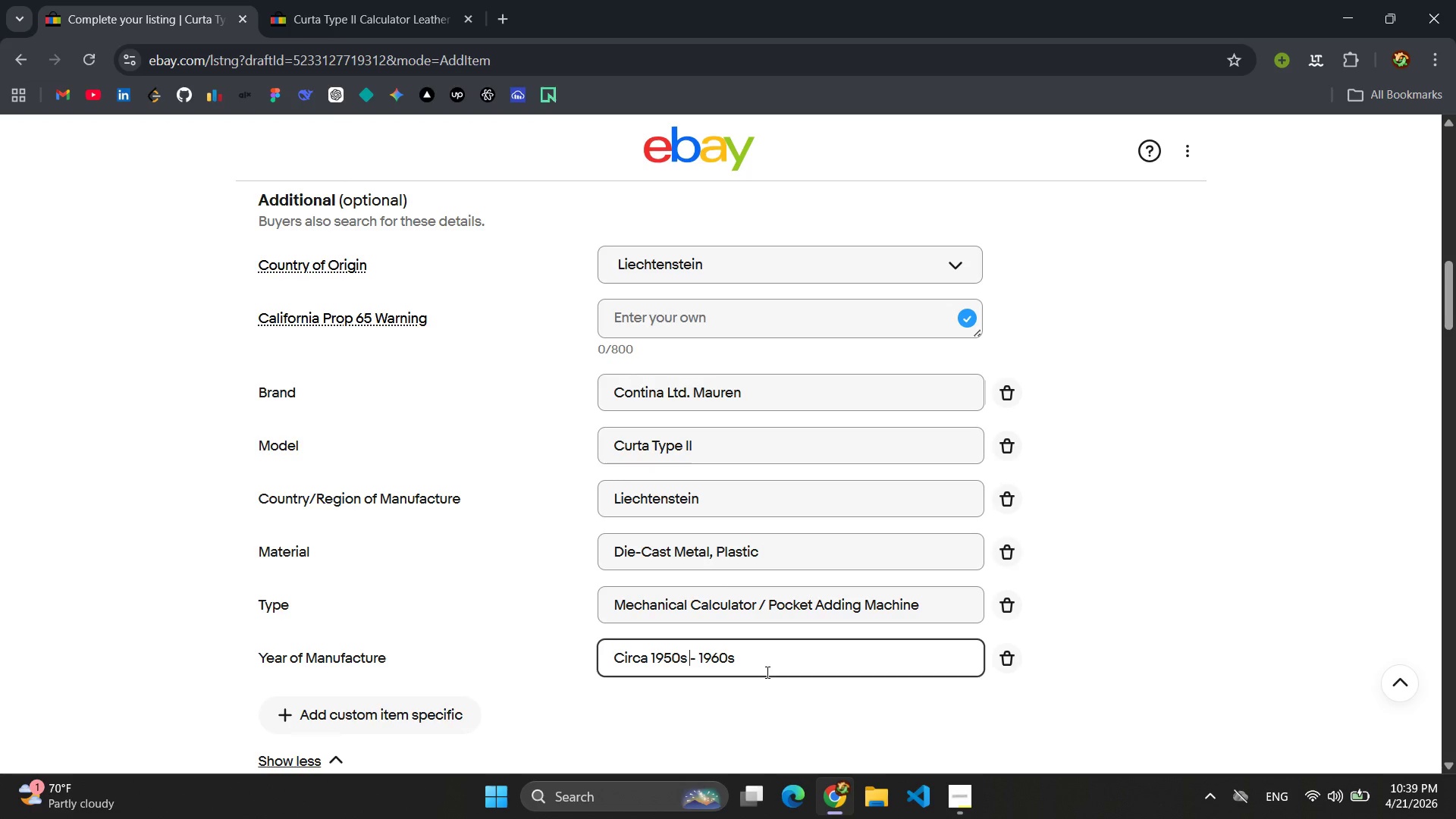 
key(ArrowLeft)
 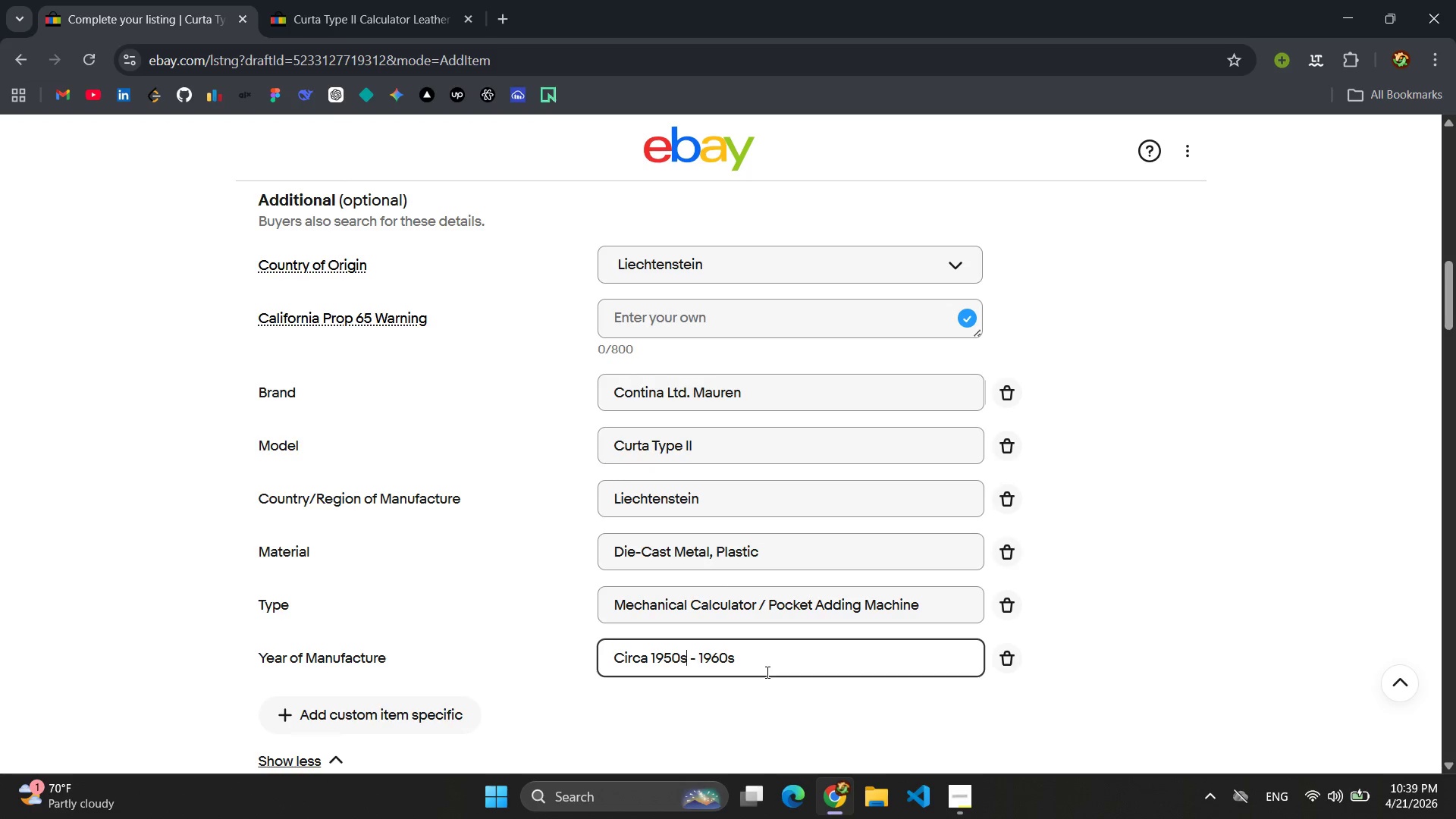 
key(ArrowLeft)
 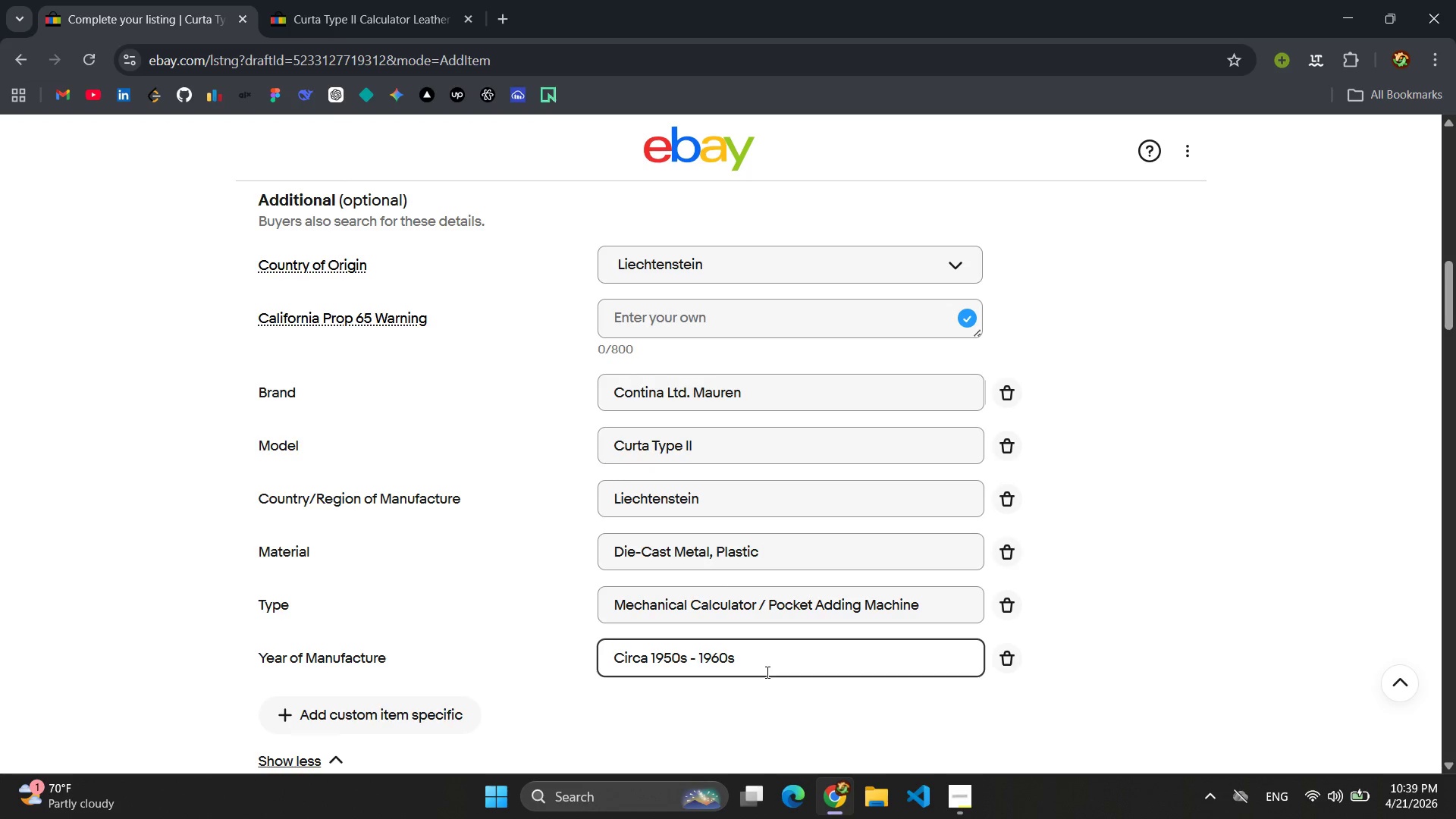 
key(Backspace)
 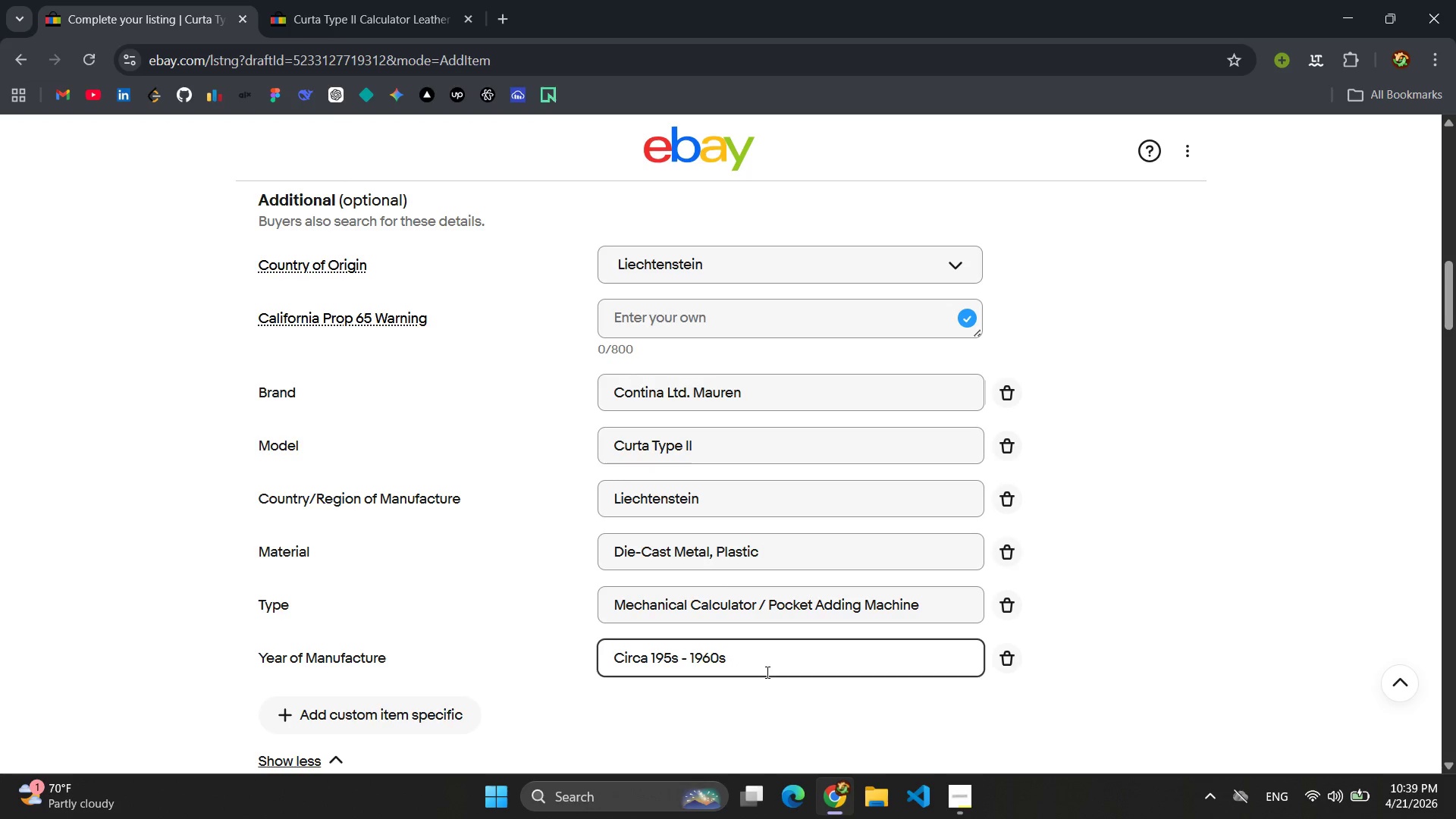 
key(4)
 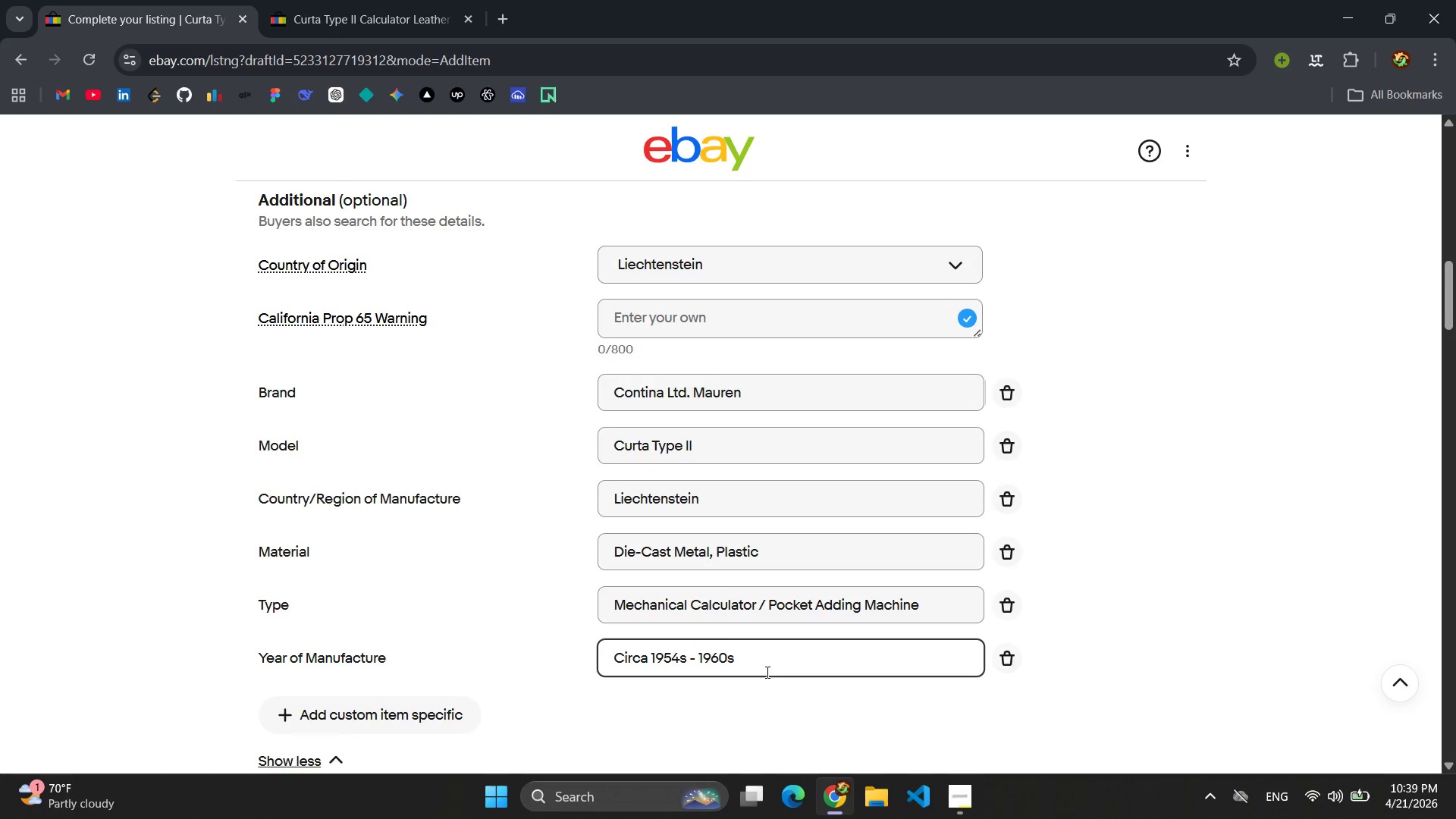 
key(ArrowRight)
 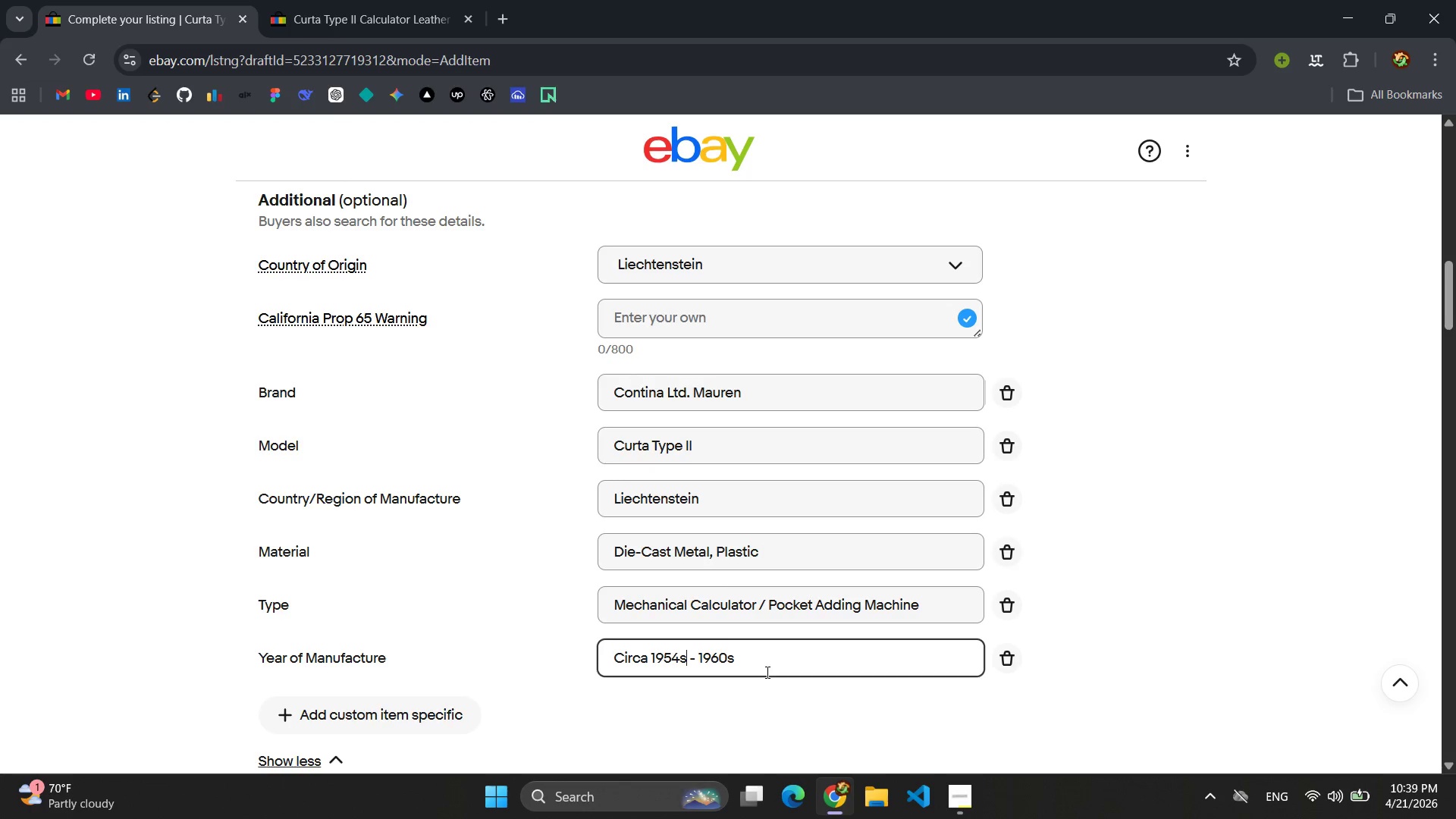 
key(ArrowRight)
 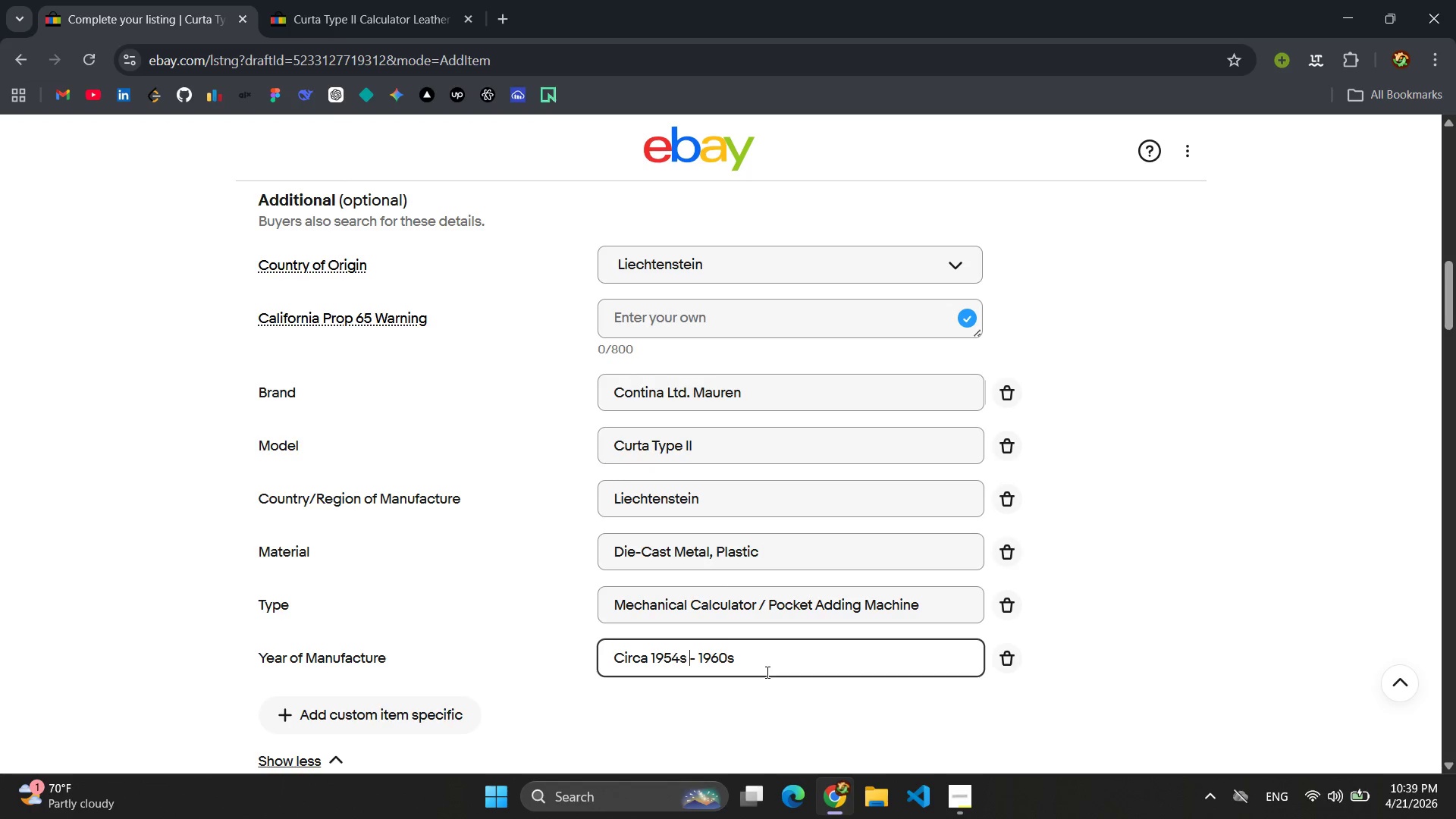 
key(ArrowRight)
 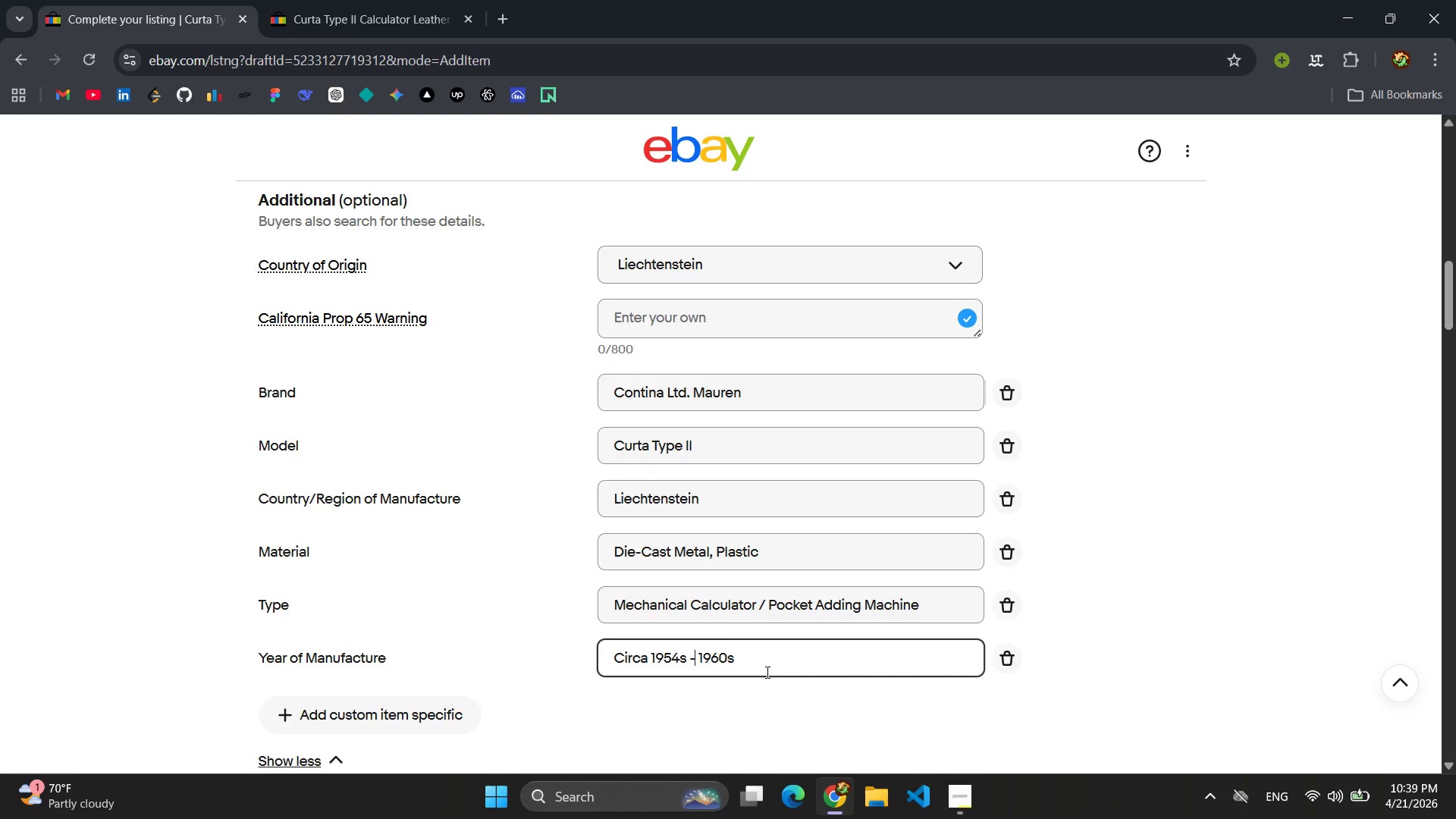 
key(ArrowRight)
 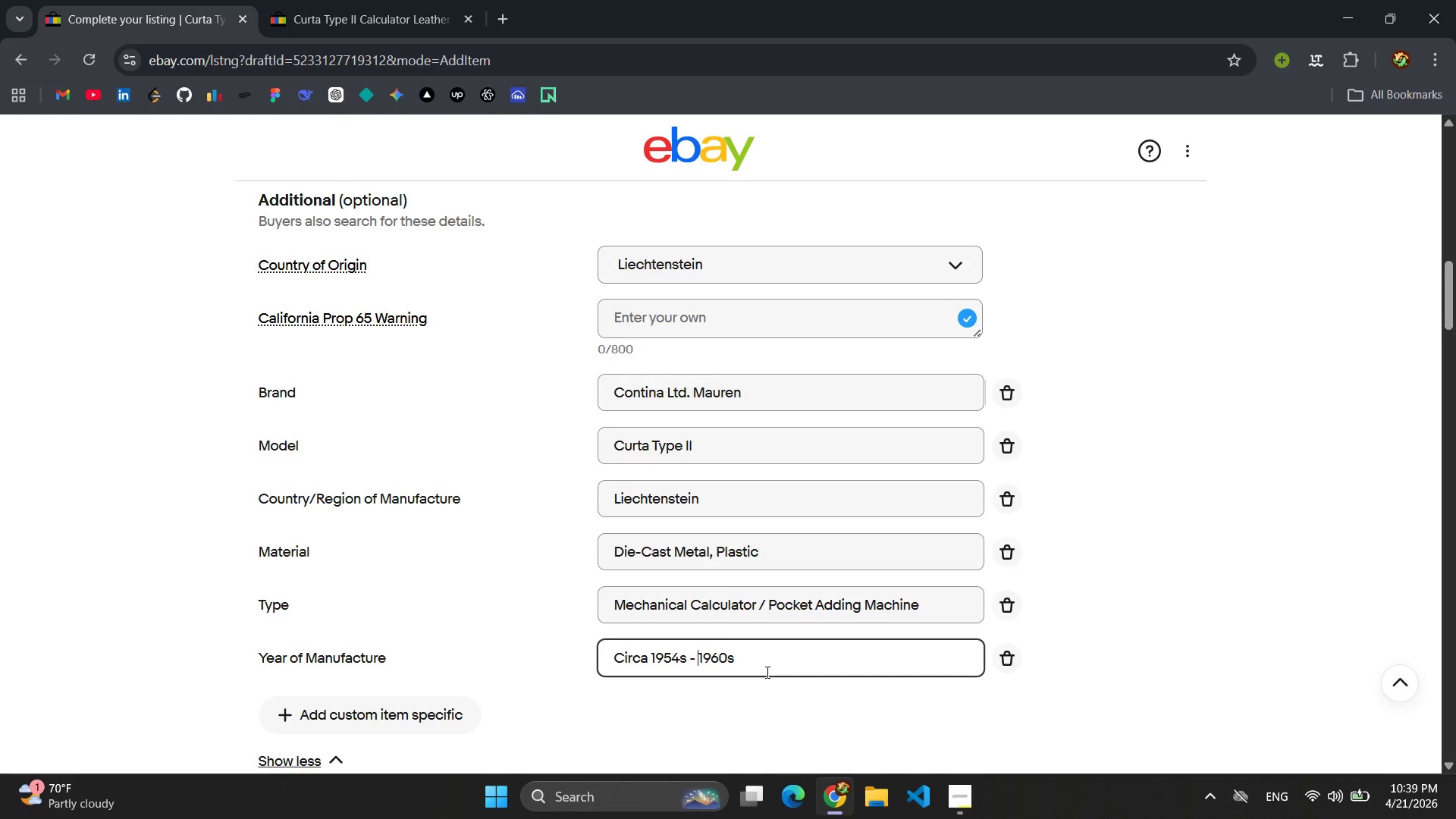 
key(ArrowRight)
 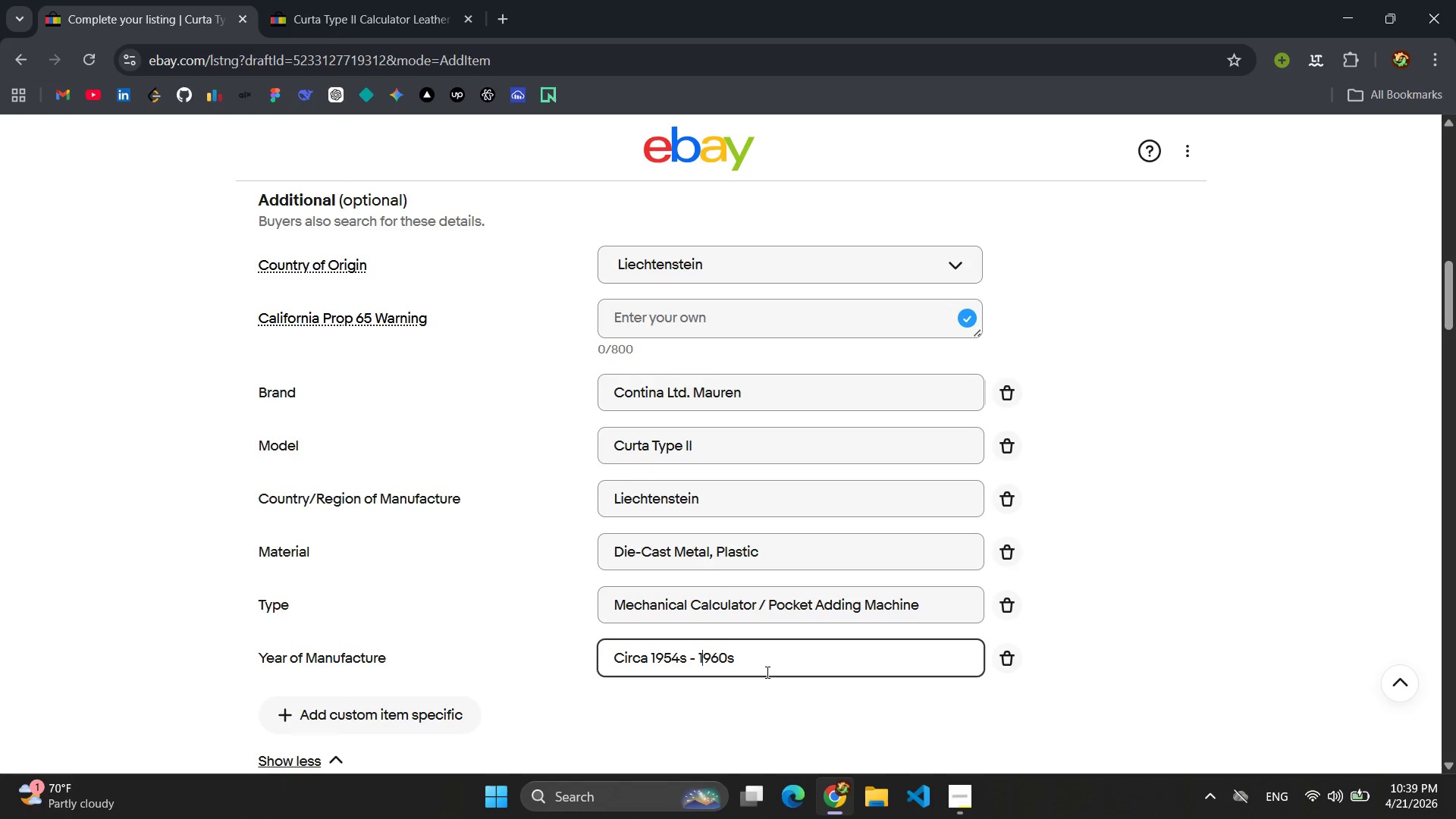 
key(ArrowRight)
 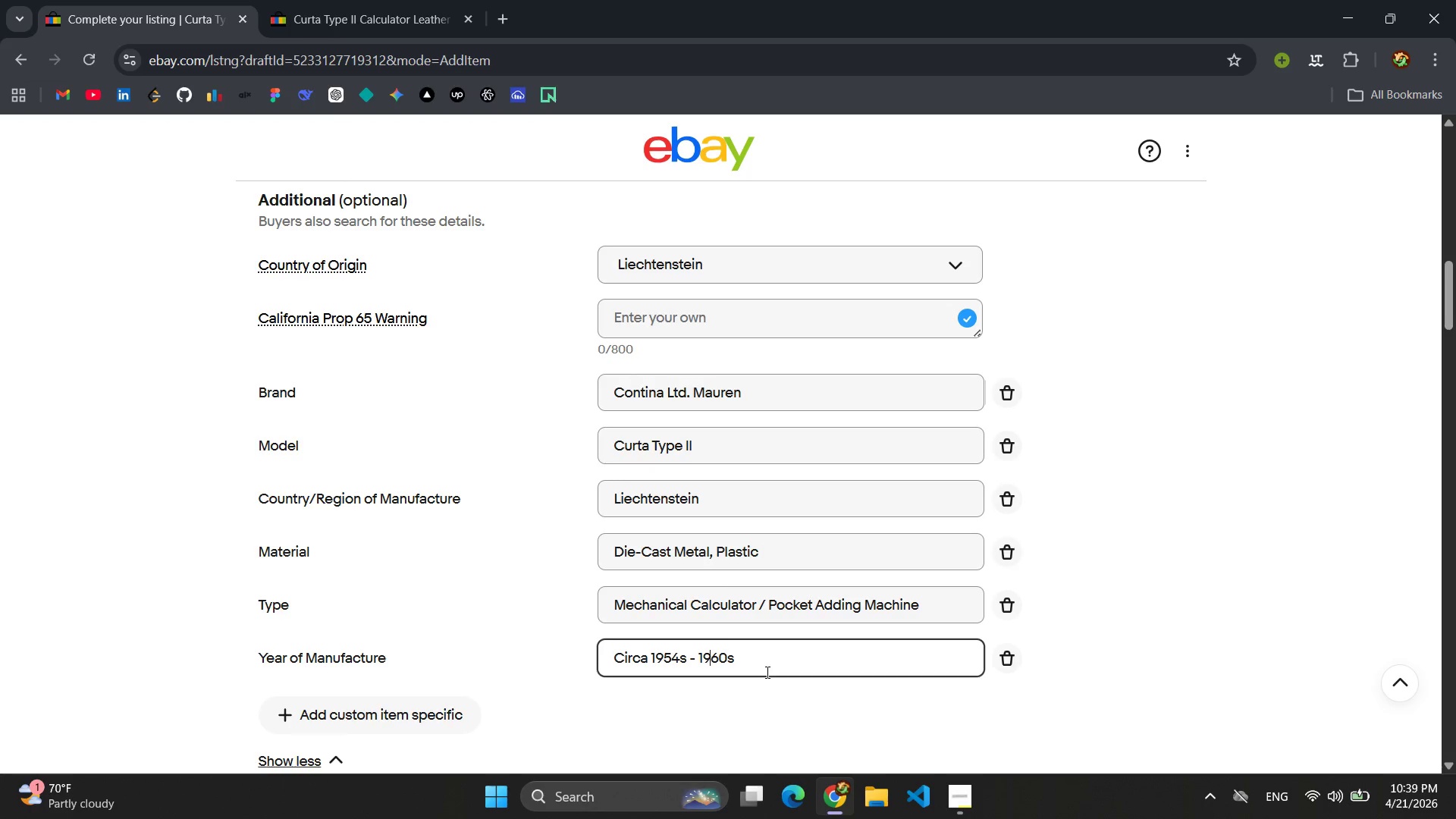 
key(ArrowRight)
 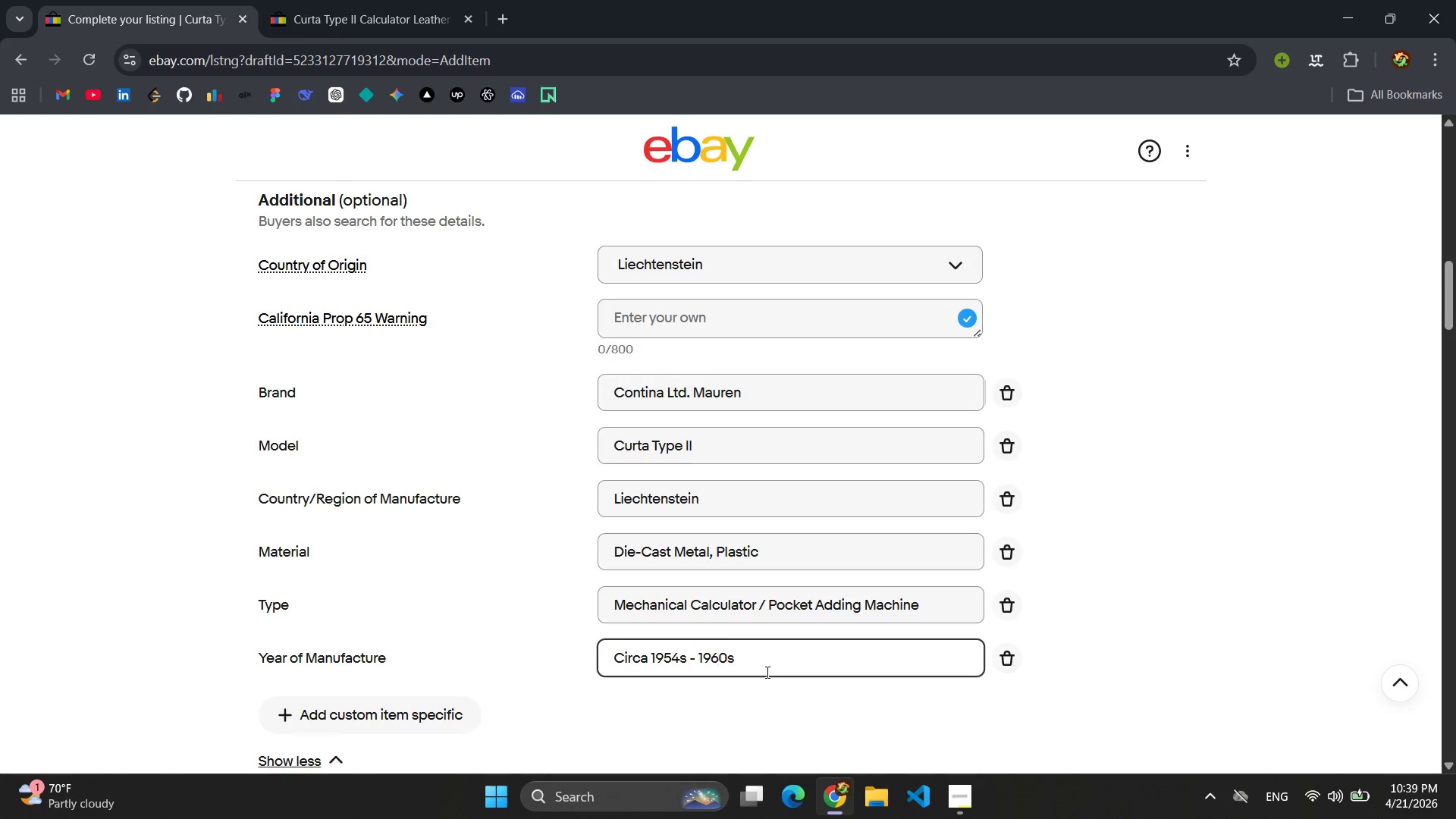 
key(Backspace)
 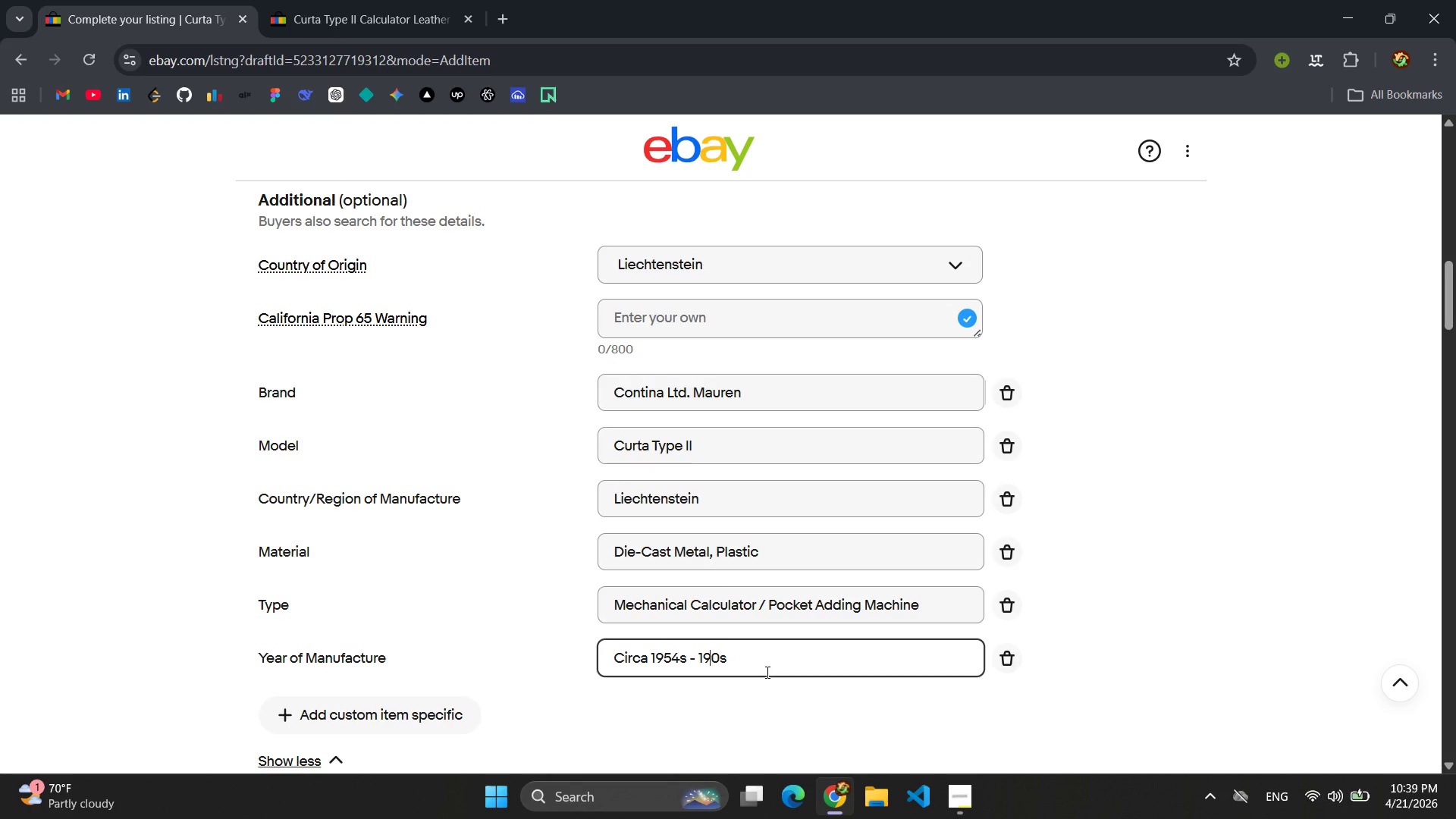 
key(7)
 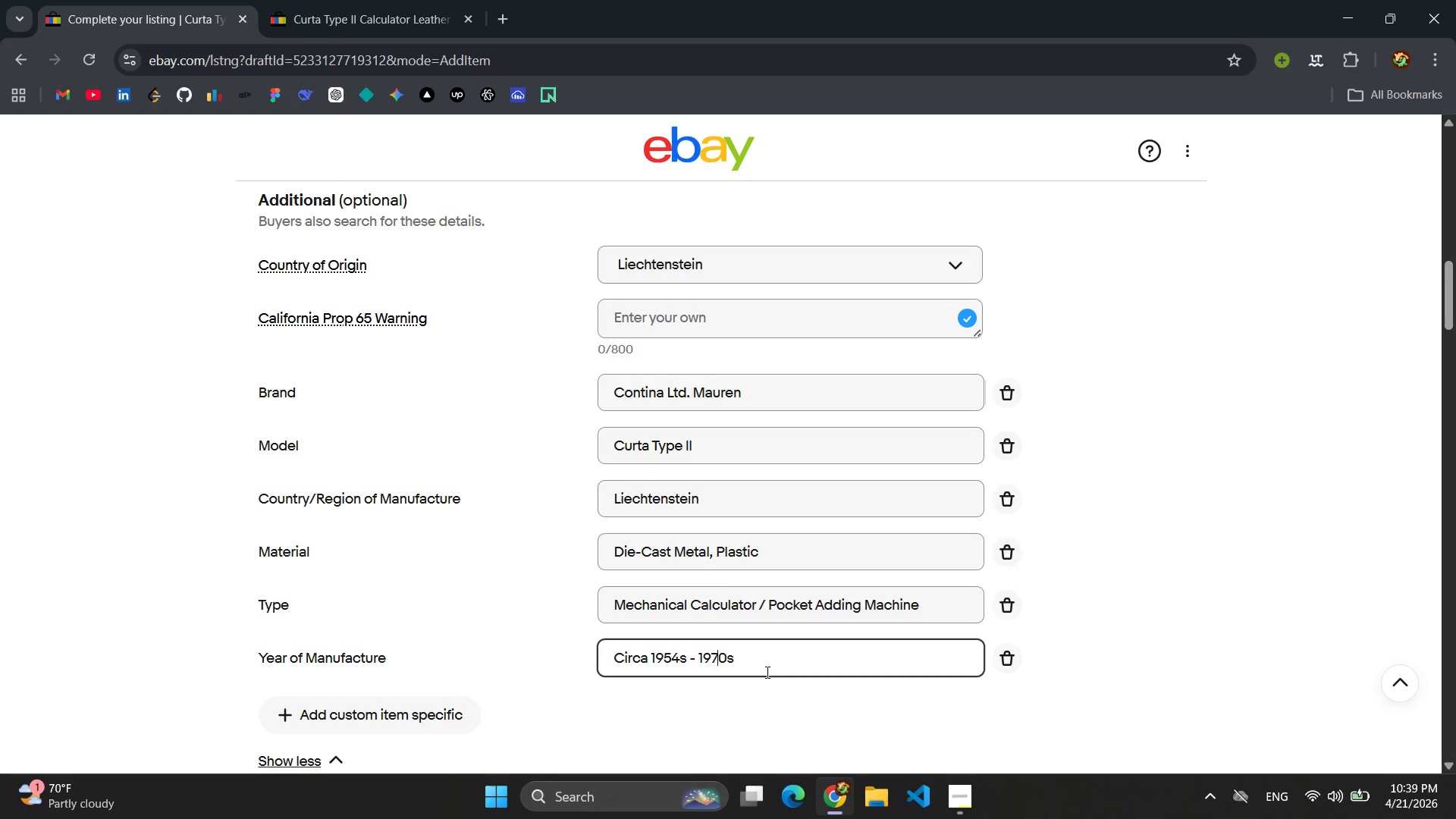 
key(ArrowRight)
 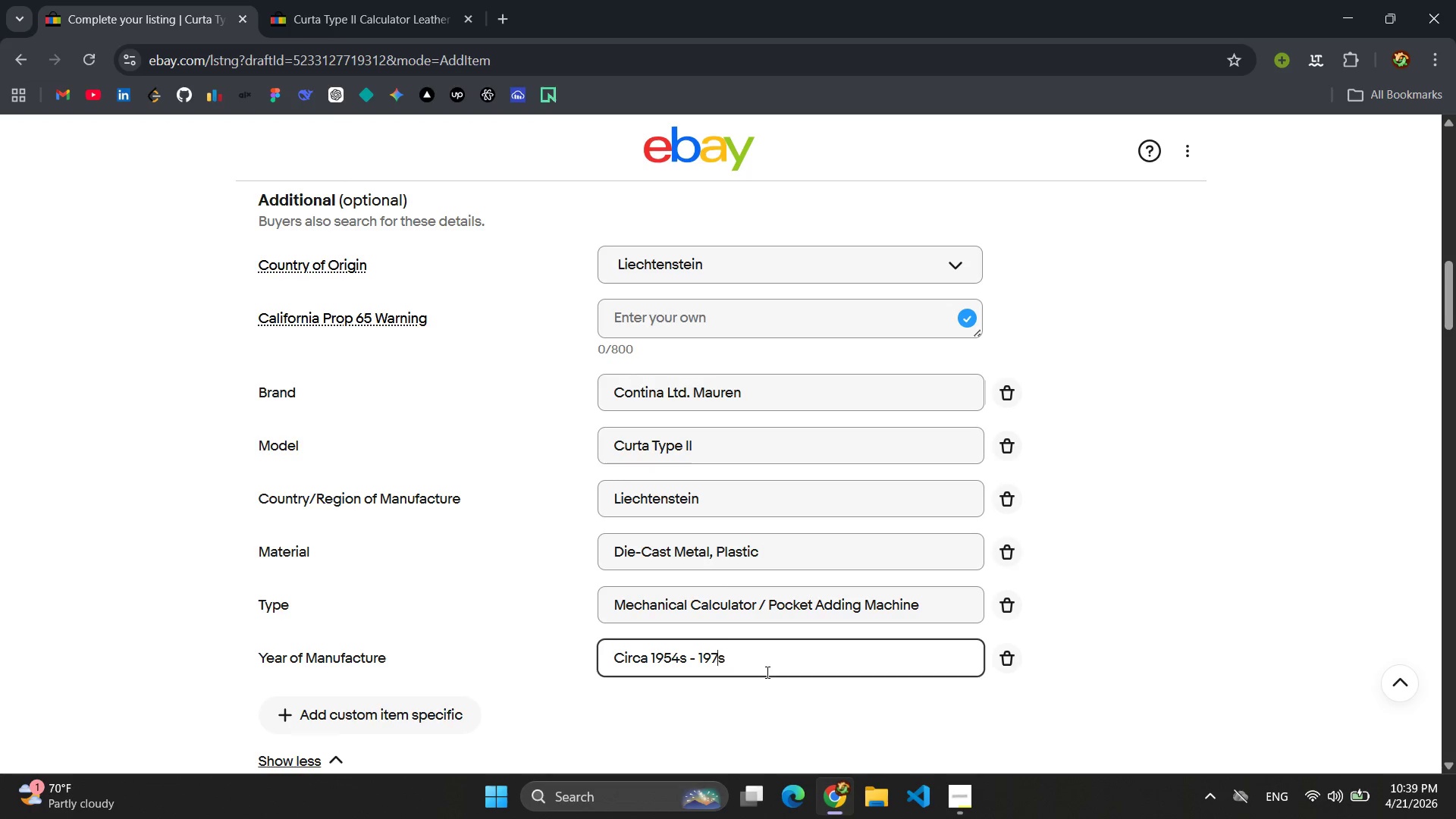 
key(Backspace)
 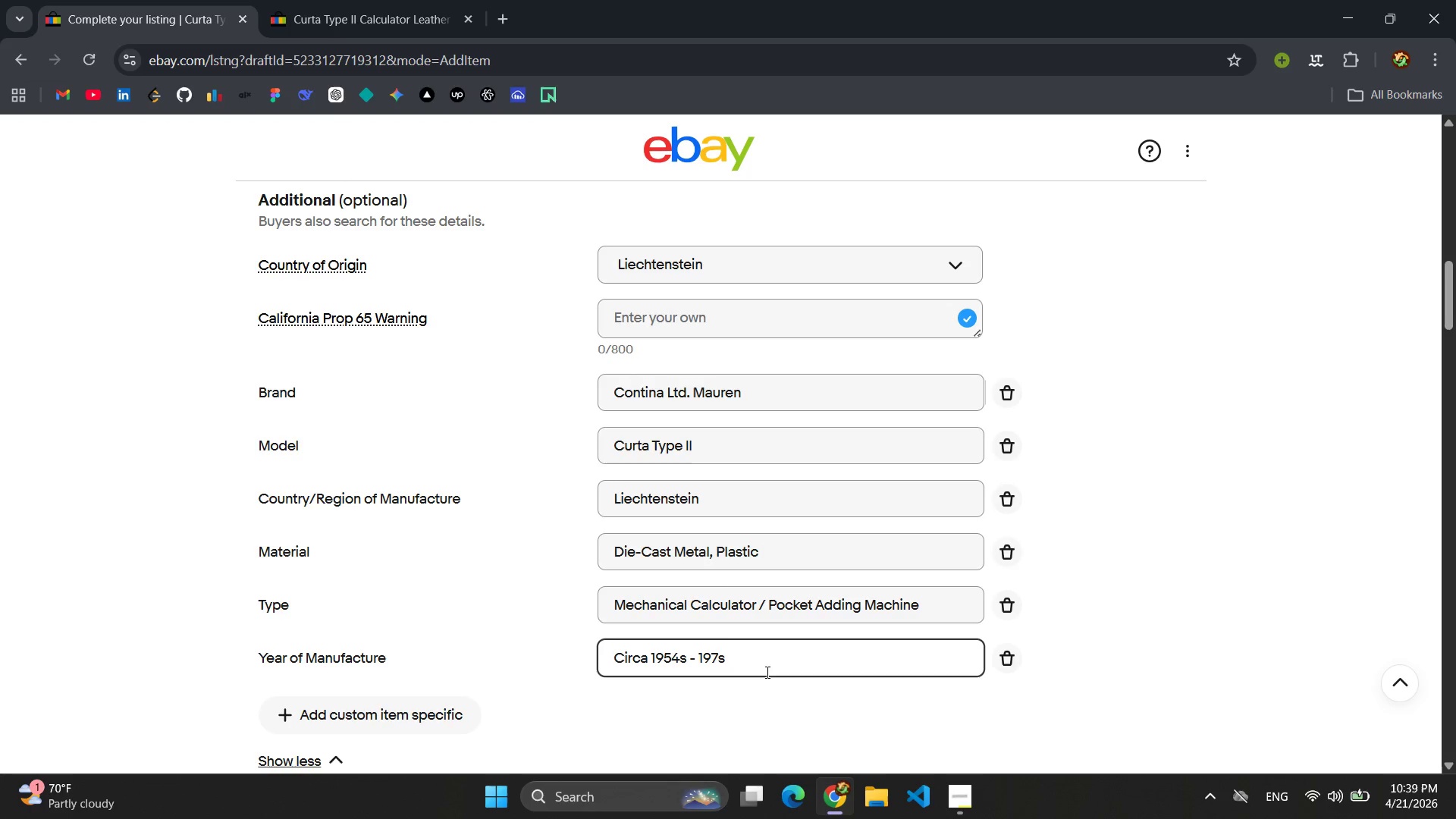 
key(2)
 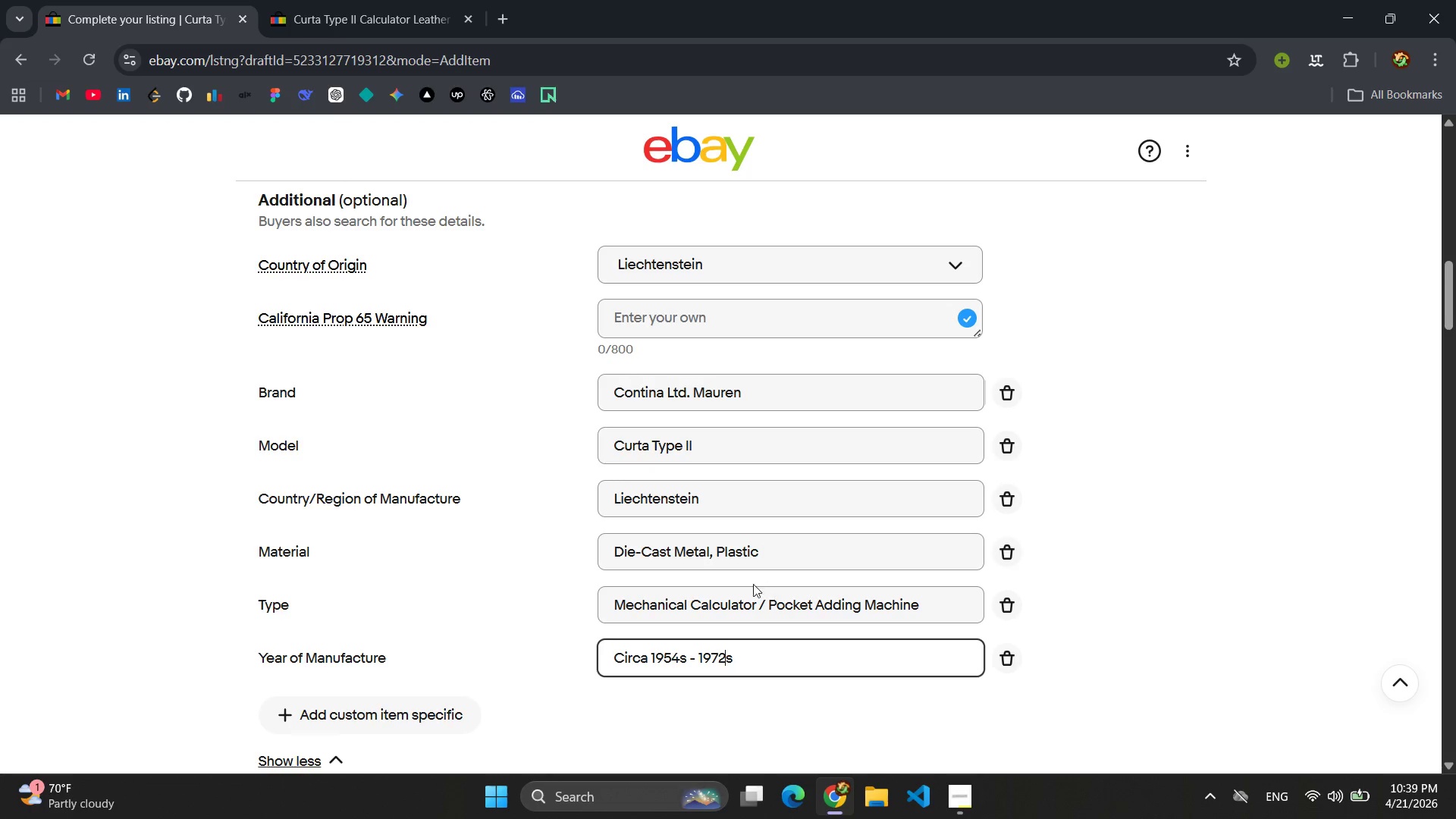 
left_click([1125, 411])
 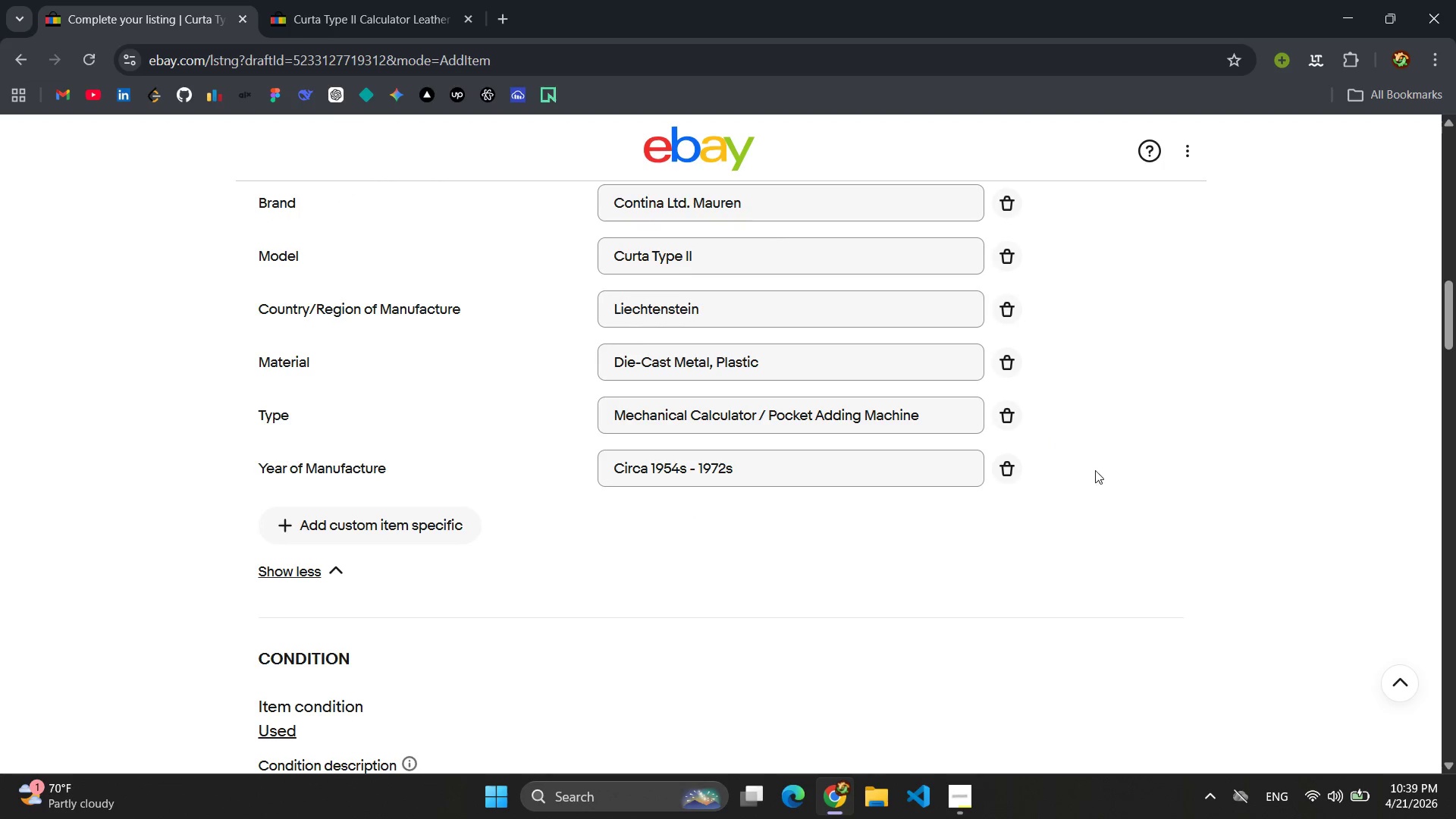 
scroll: coordinate [827, 557], scroll_direction: down, amount: 2.0
 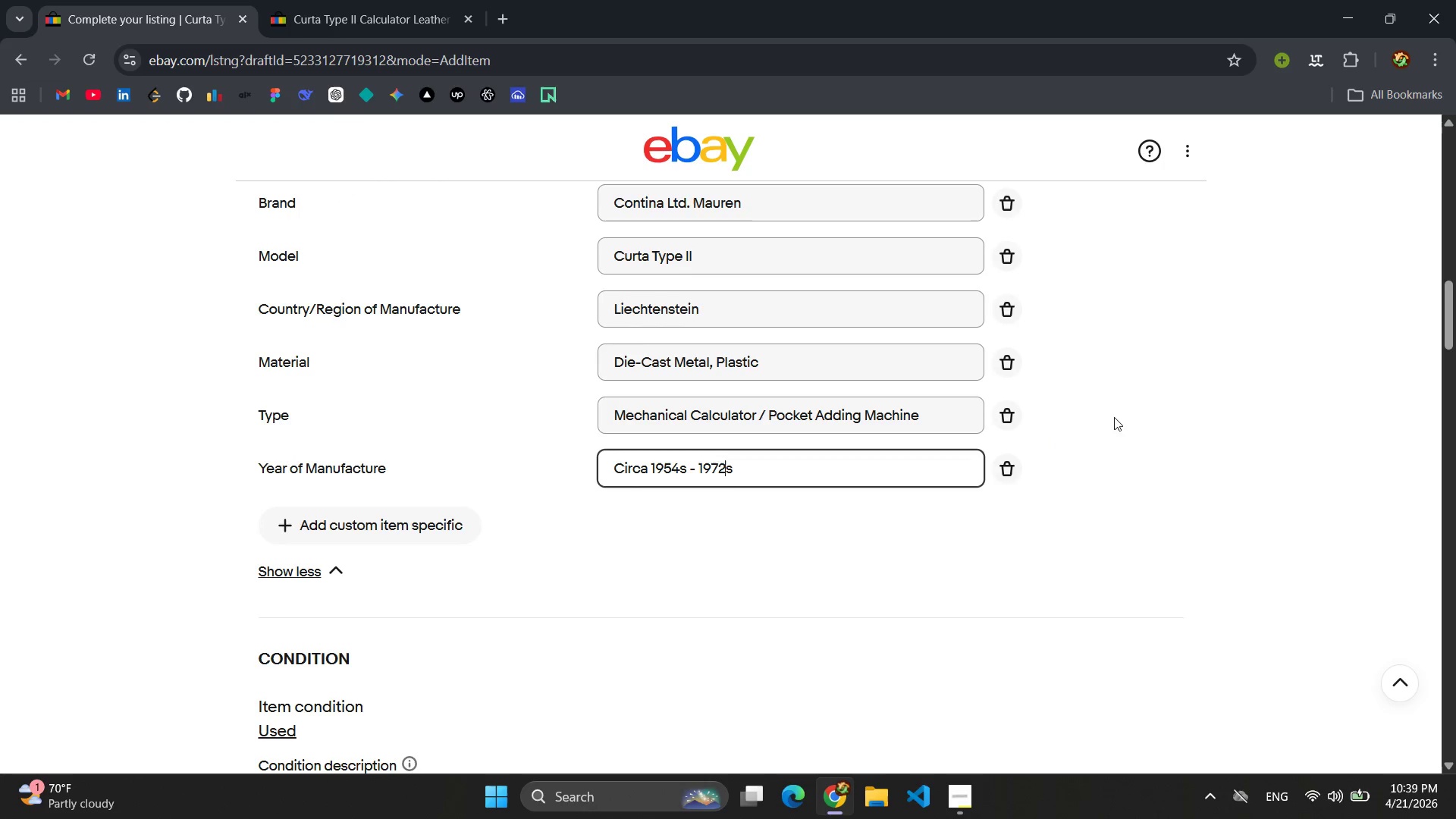 
scroll: coordinate [1081, 487], scroll_direction: up, amount: 2.0
 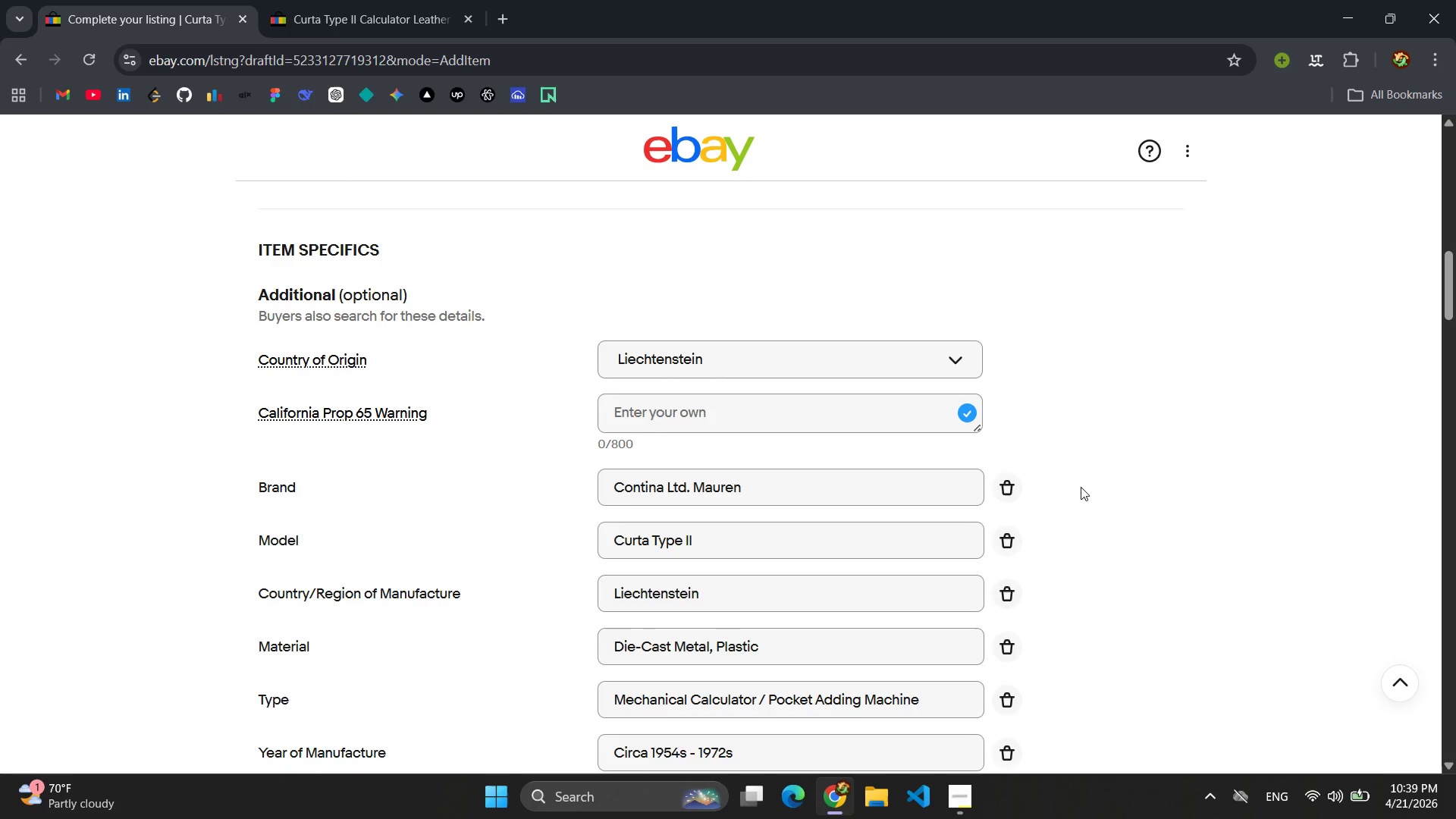 
scroll: coordinate [1081, 487], scroll_direction: down, amount: 1.0
 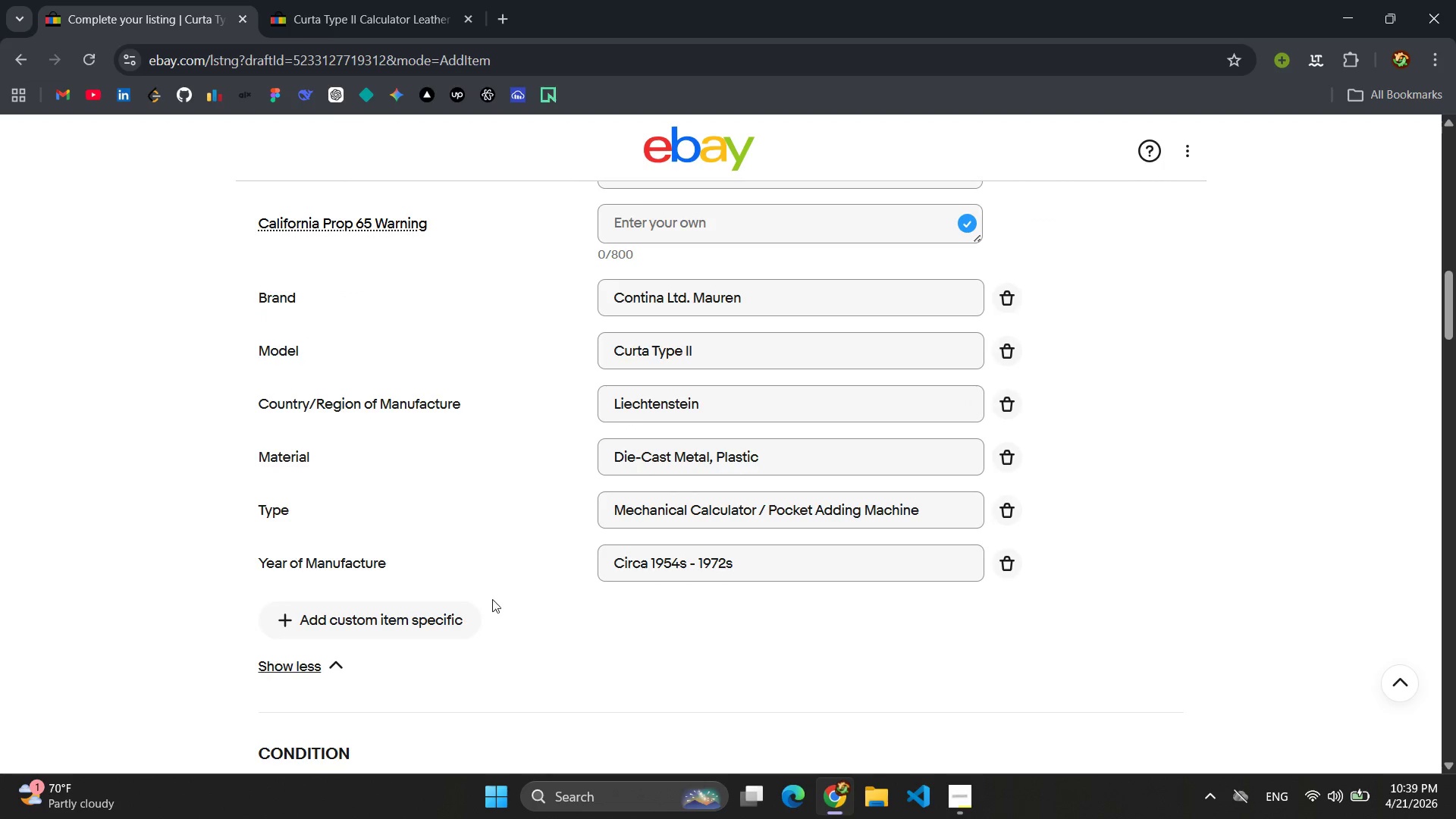 
left_click([410, 619])
 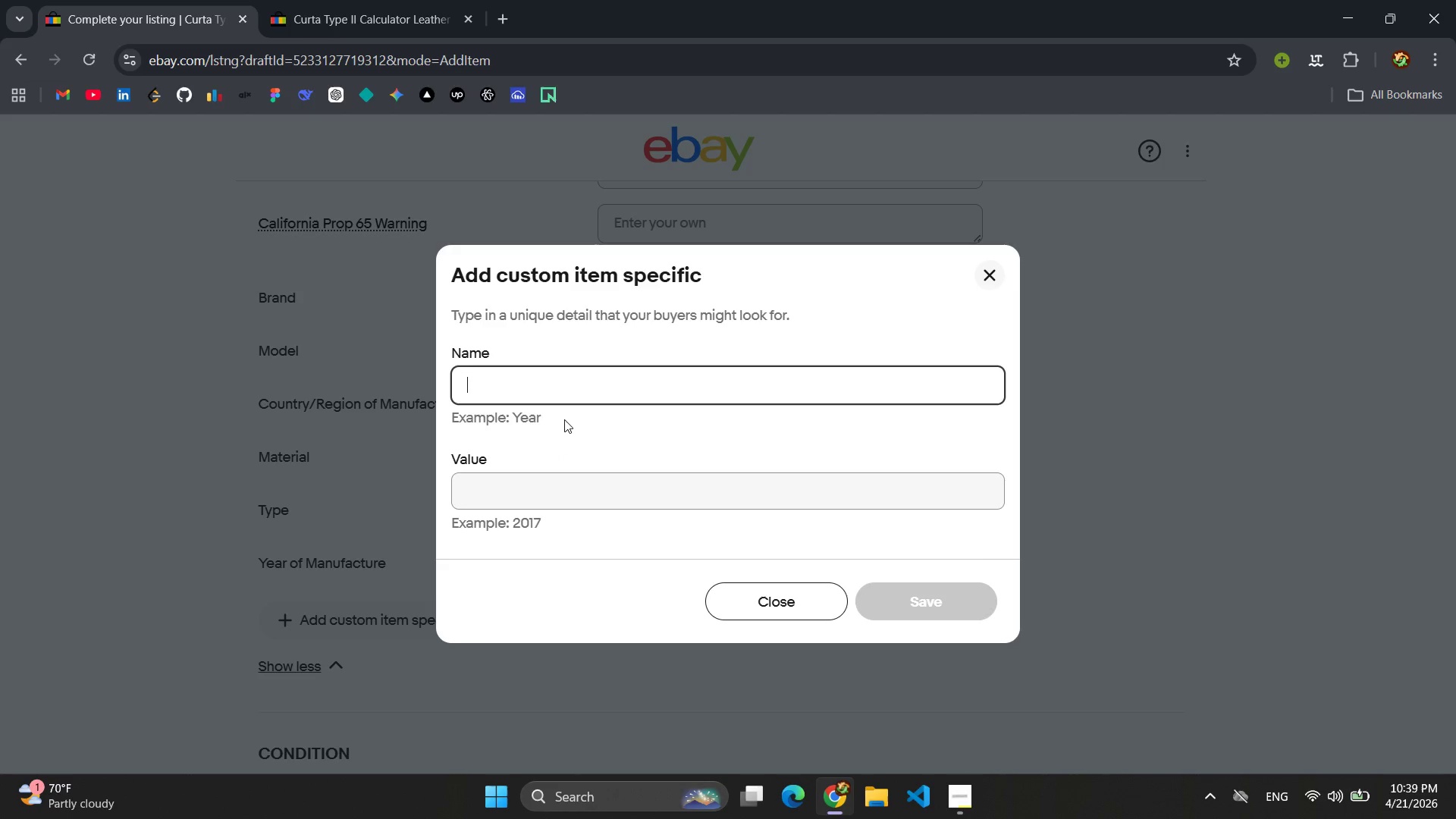 
type(Condition )
 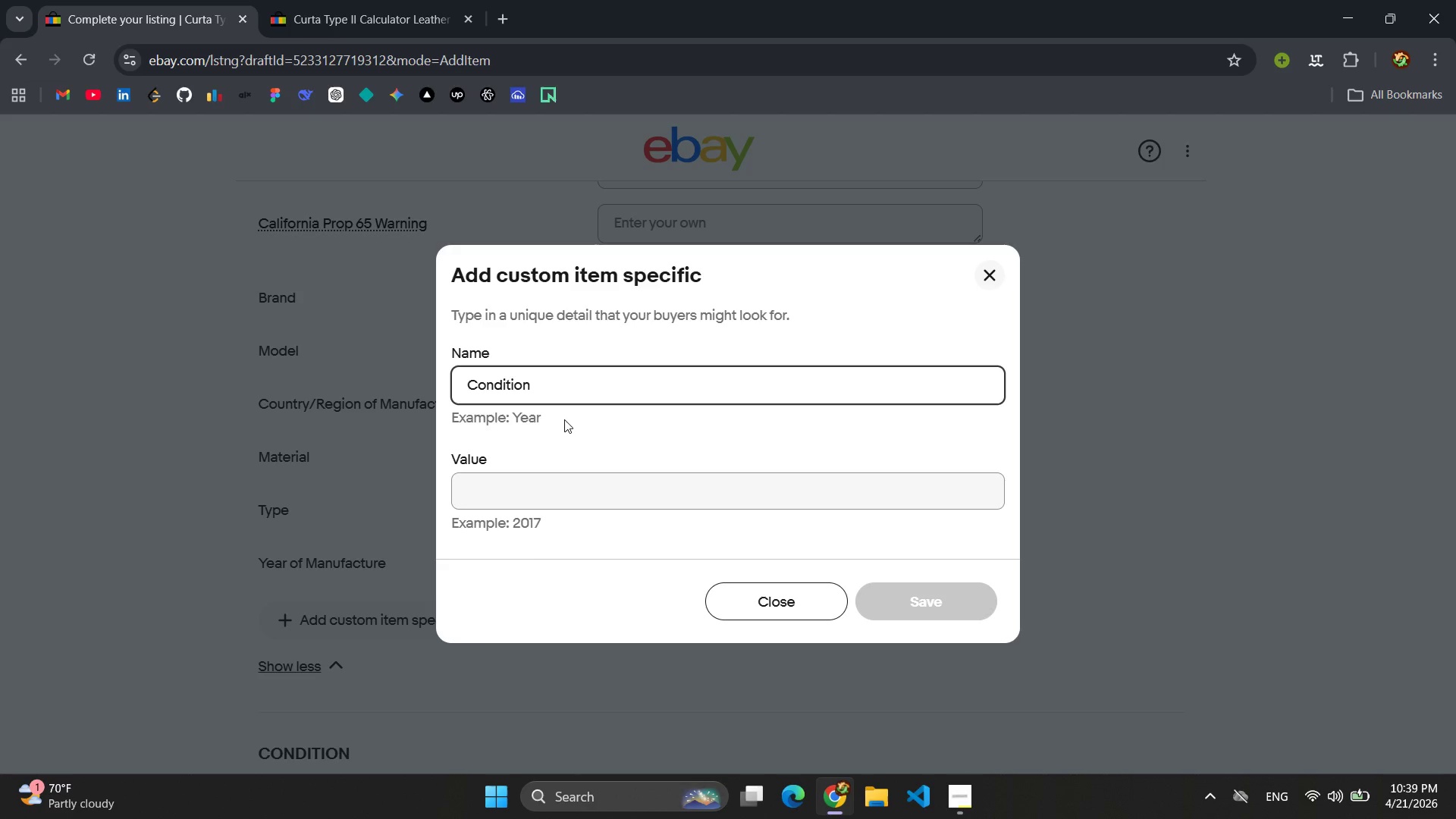 
left_click([567, 487])
 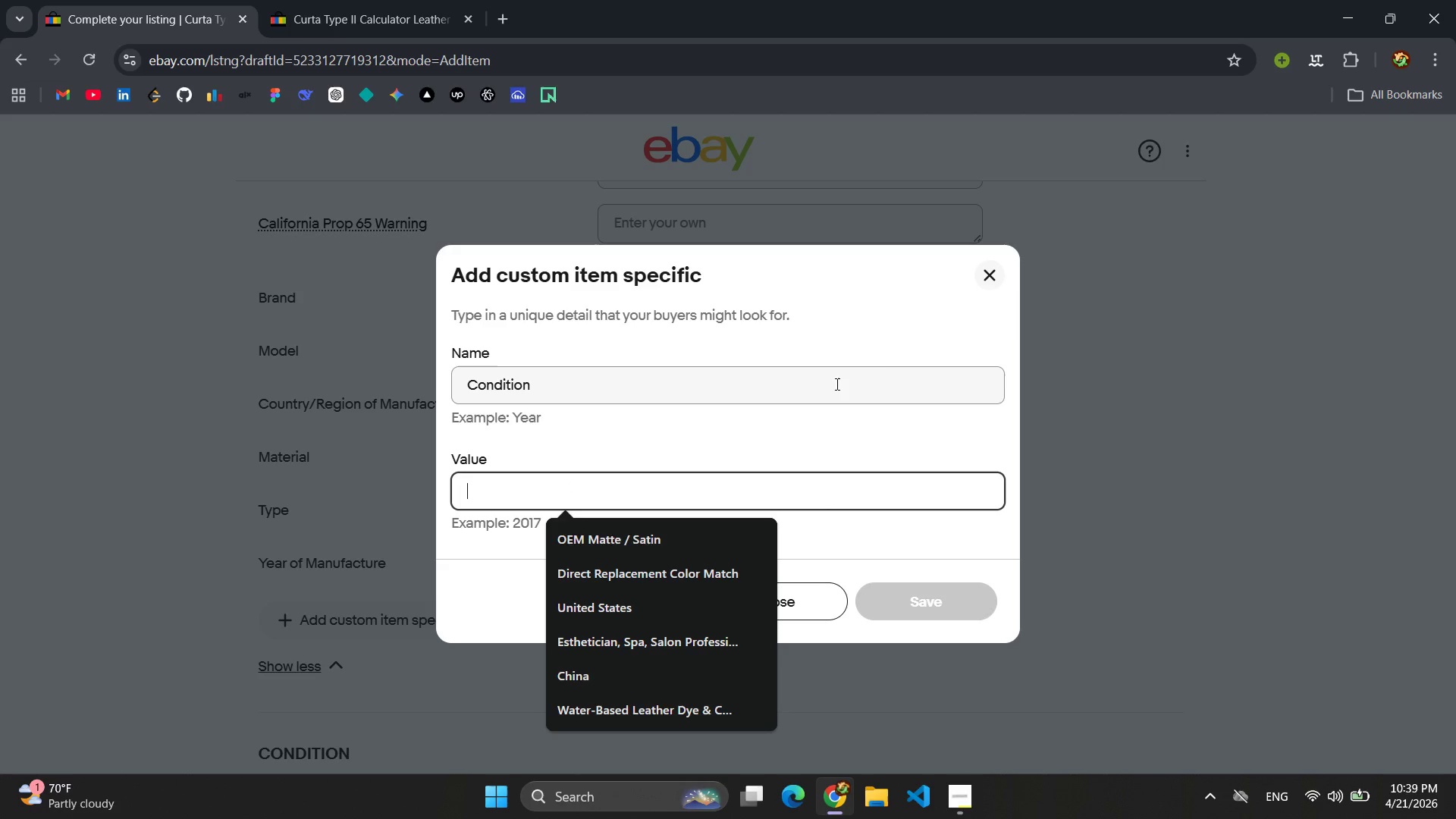 
left_click([991, 283])
 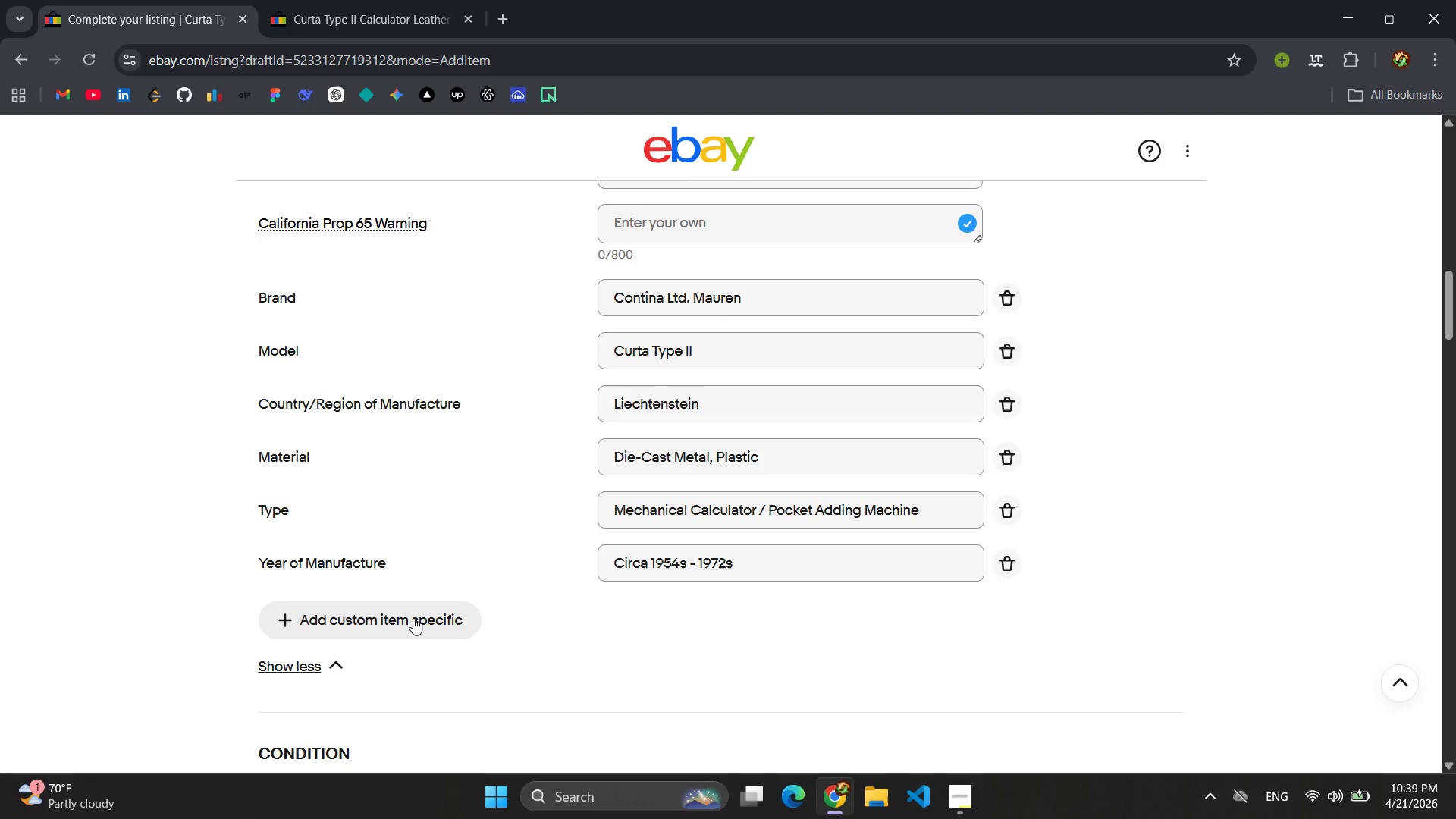 
scroll: coordinate [708, 642], scroll_direction: down, amount: 3.0
 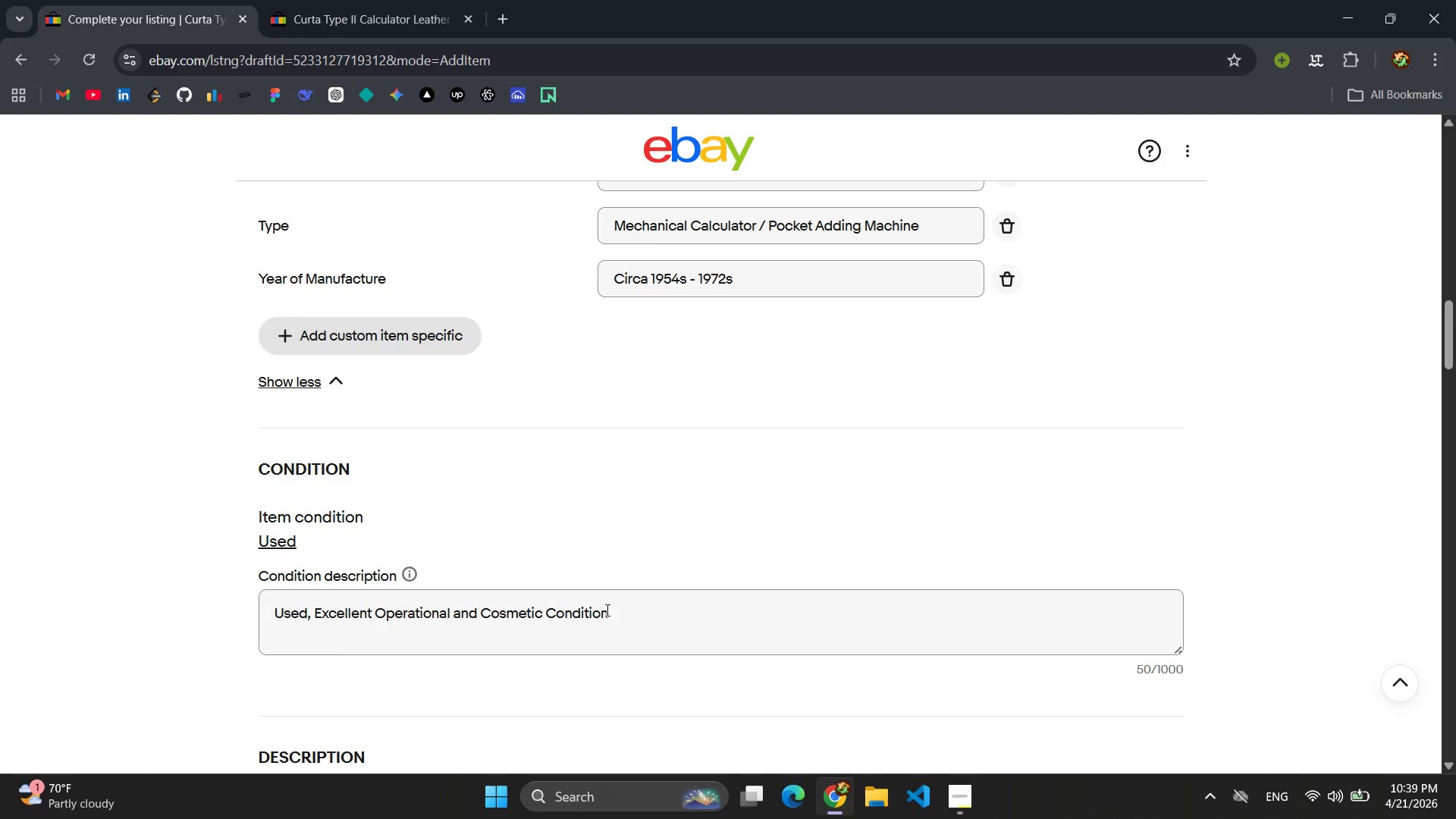 
left_click_drag(start_coordinate=[615, 610], to_coordinate=[191, 604])
 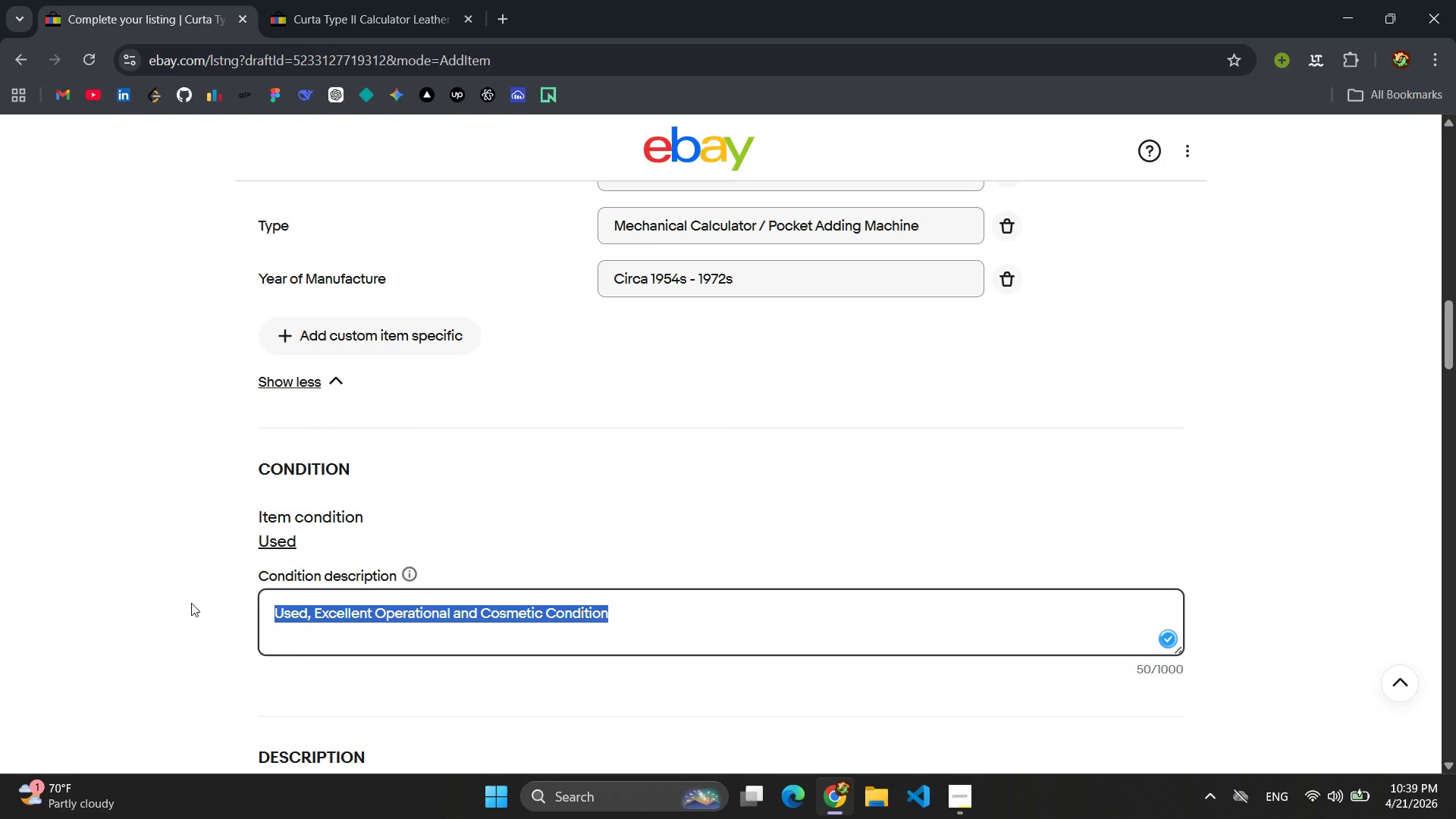 
type(NearMint)
key(Backspace)
key(Backspace)
key(Backspace)
key(Backspace)
type( Mint, Fully Fuc)
key(Backspace)
type(ncion )
key(Backspace)
key(Backspace)
key(Backspace)
key(Backspace)
type(tioon)
key(Backspace)
key(Backspace)
type(n )
key(Backspace)
type(al )
 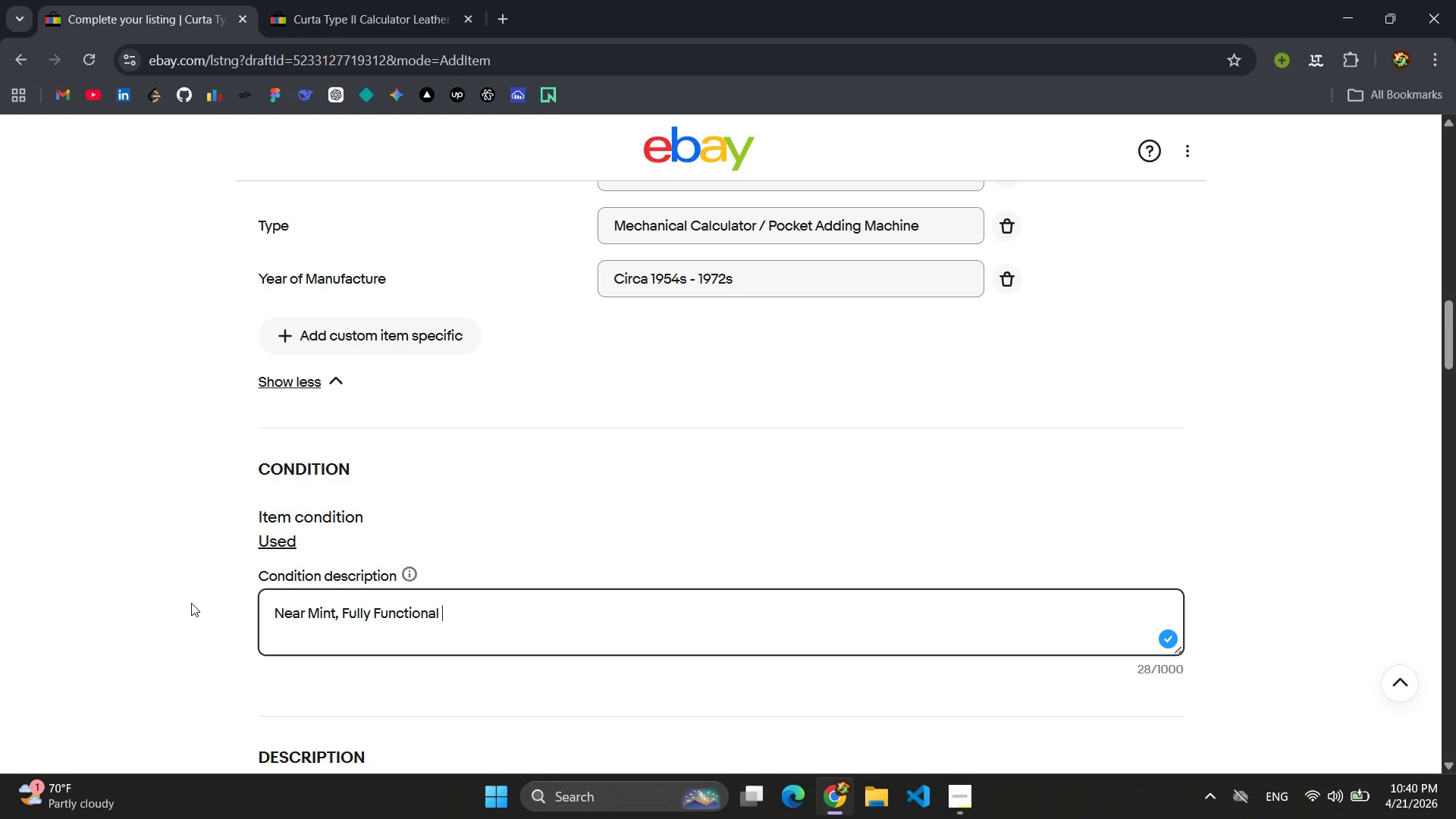 
left_click([359, 603])
 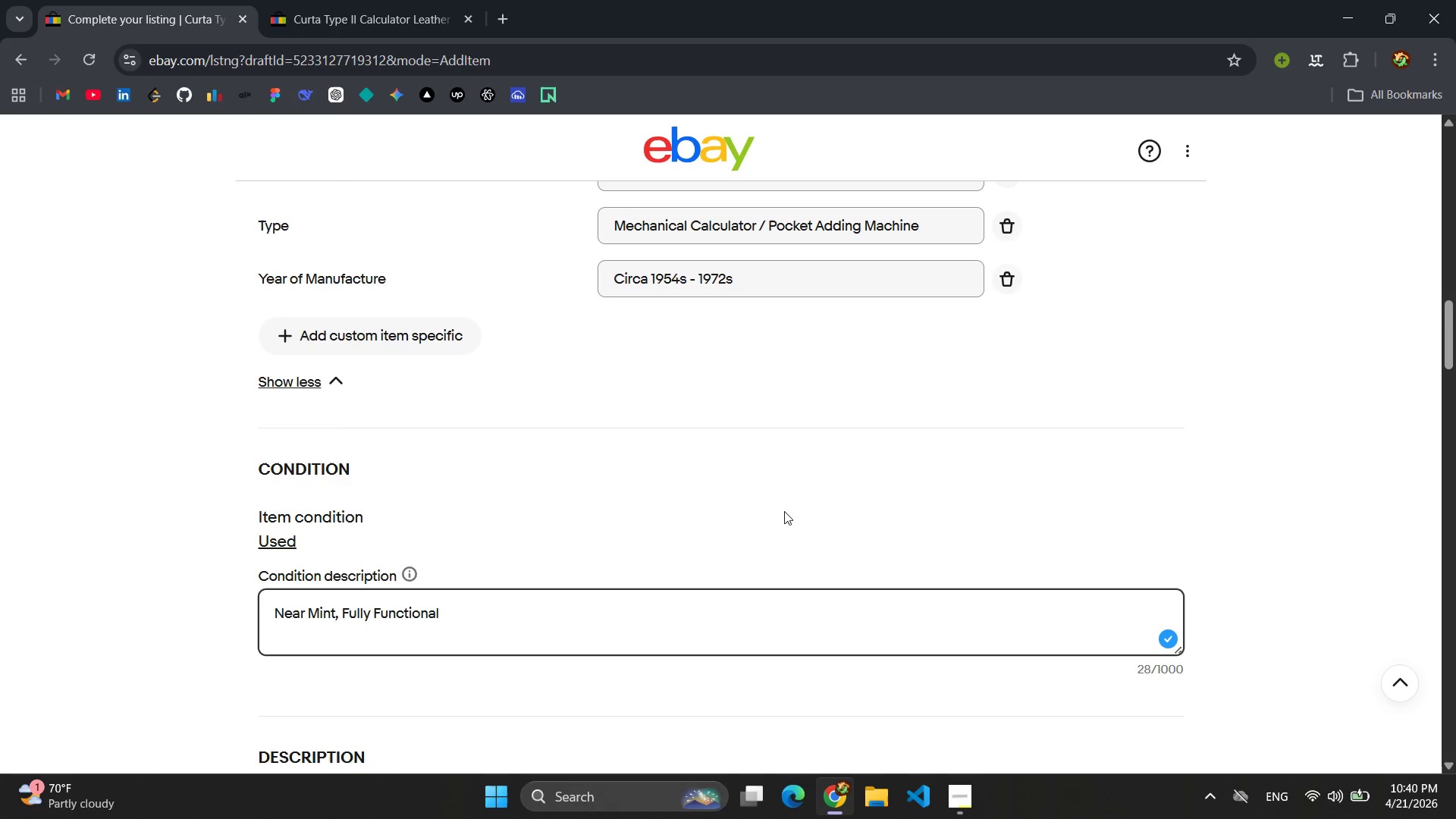 
scroll: coordinate [789, 497], scroll_direction: up, amount: 3.0
 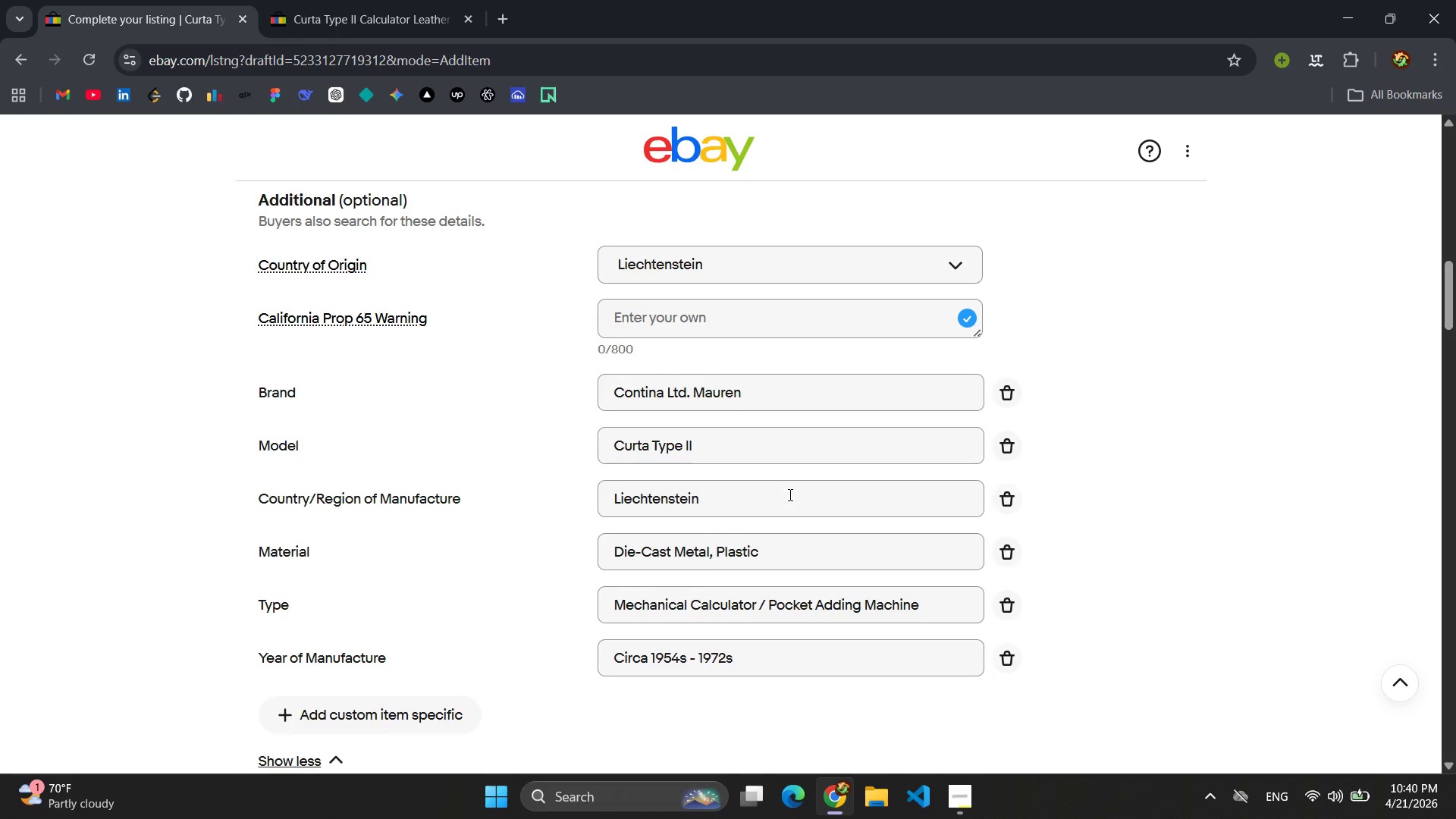 
scroll: coordinate [789, 494], scroll_direction: down, amount: 1.0
 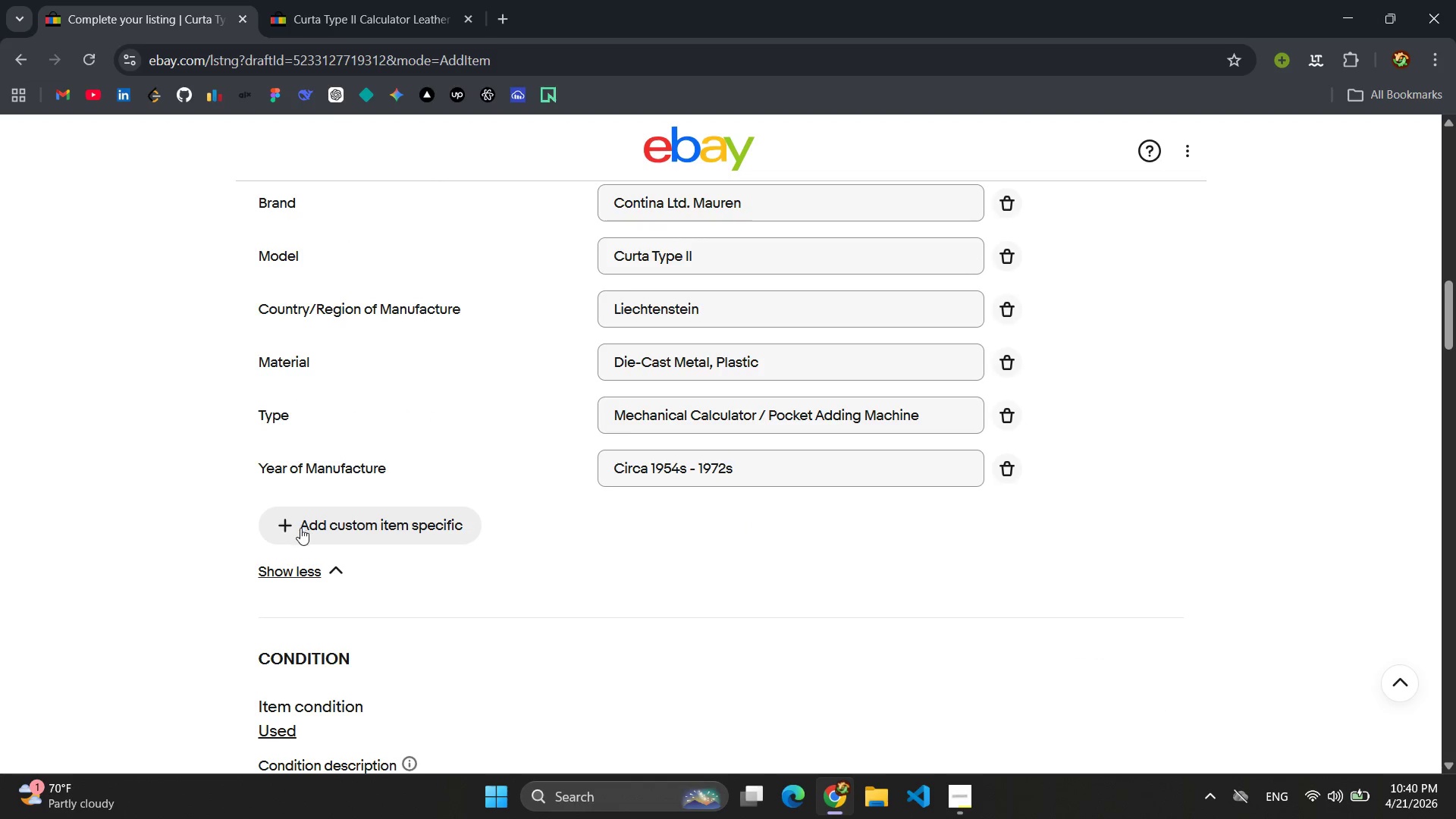 
left_click([300, 532])
 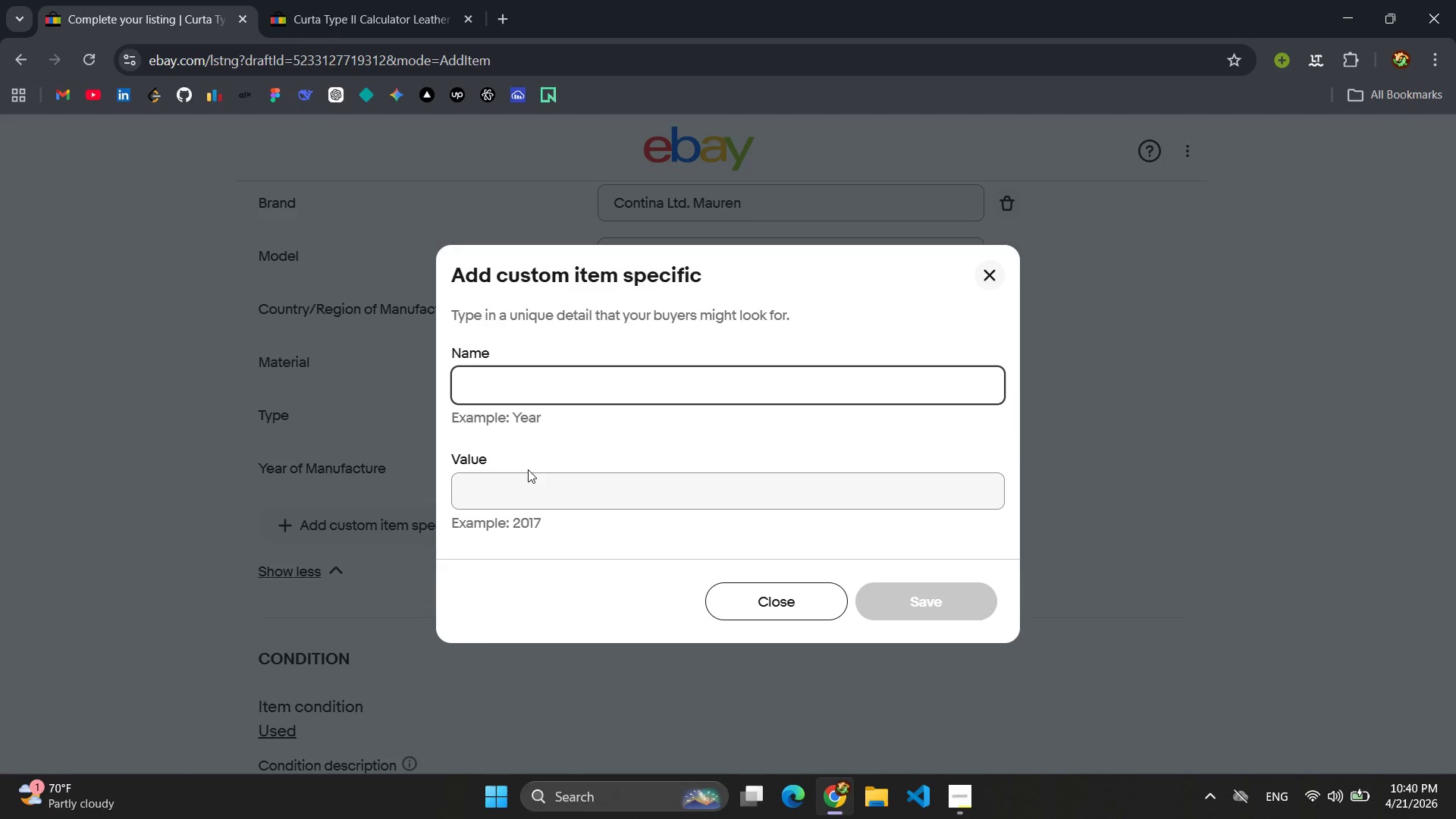 
type(In)
 